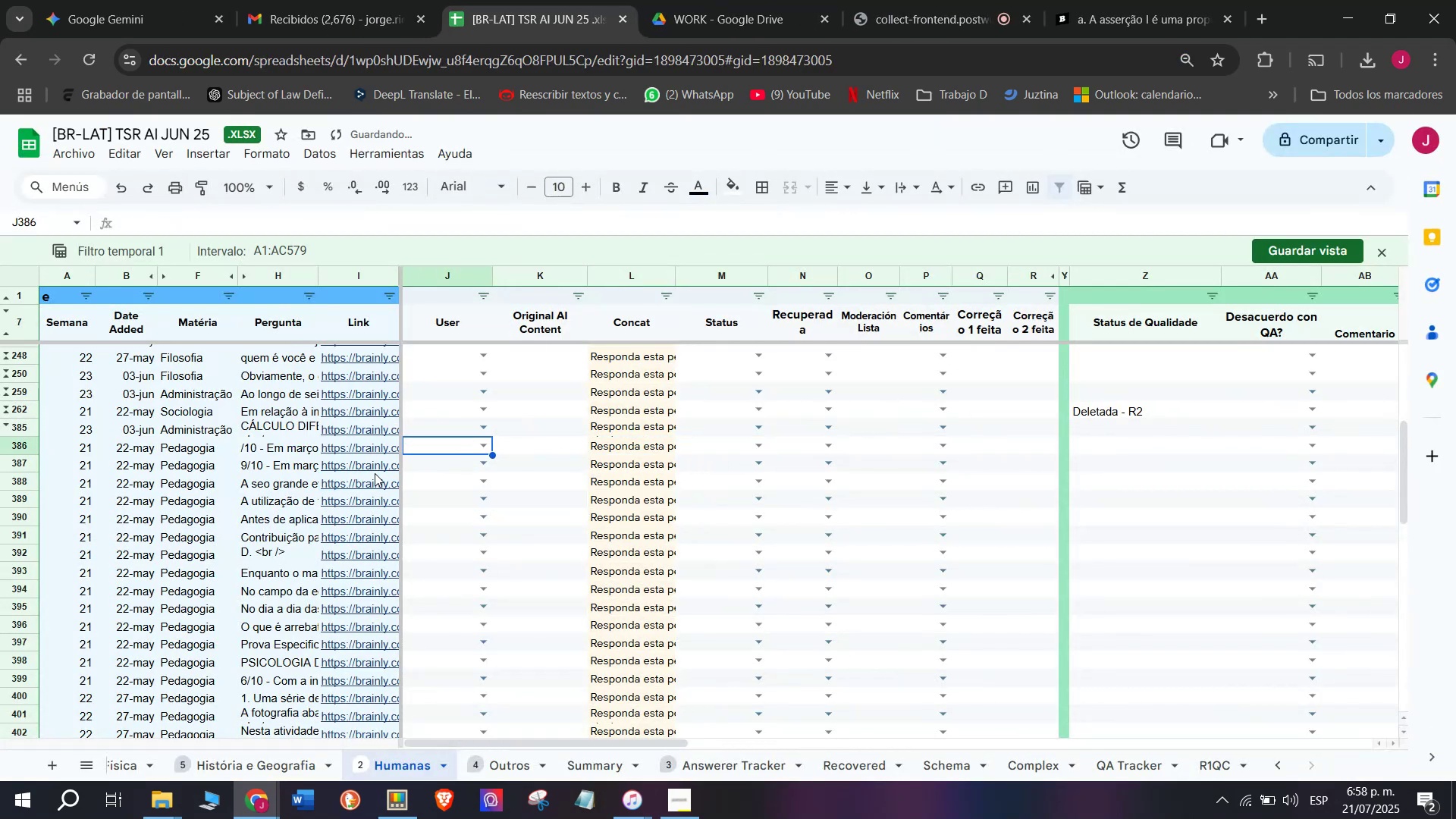 
left_click([375, 473])
 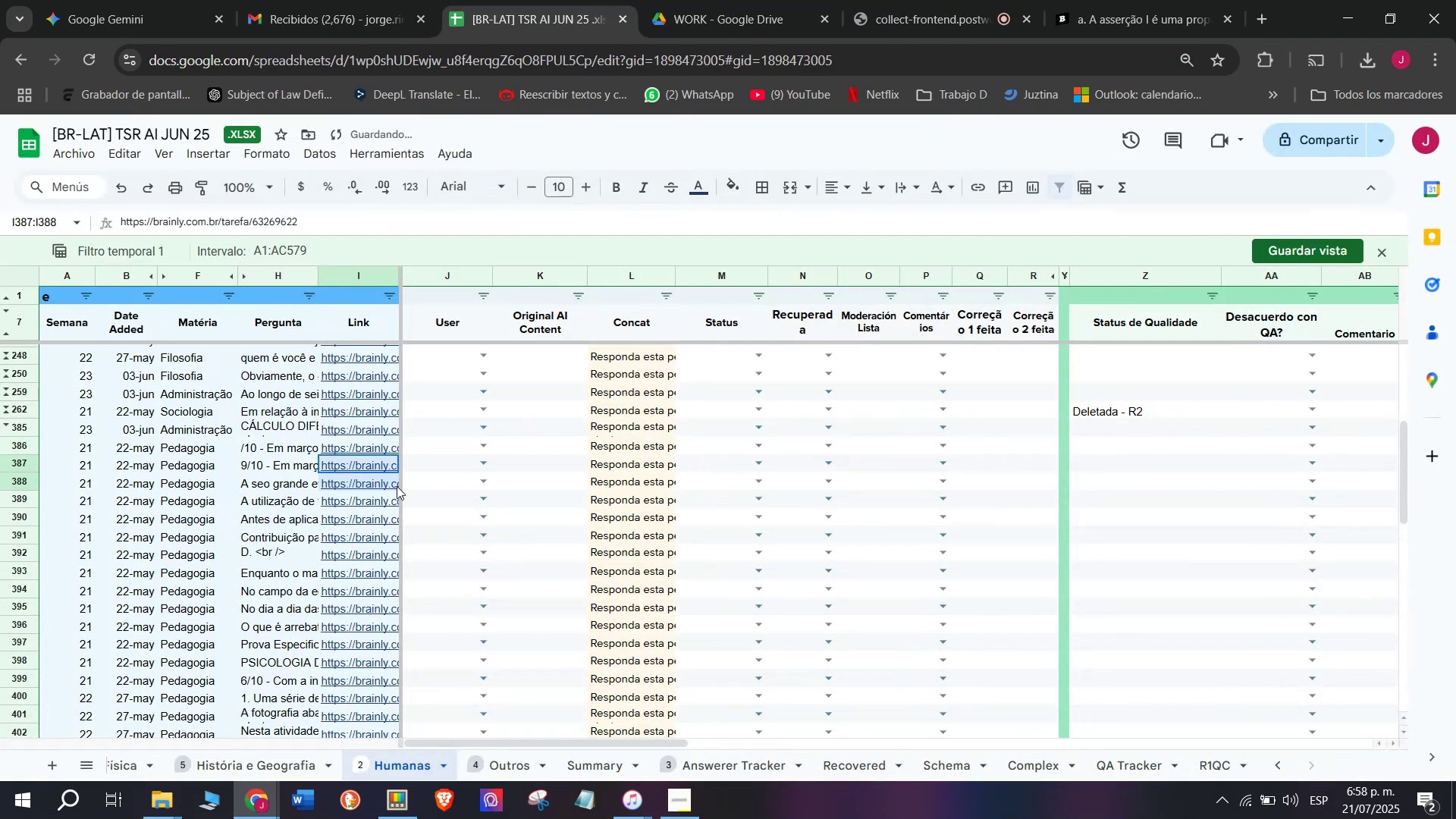 
left_click([399, 490])
 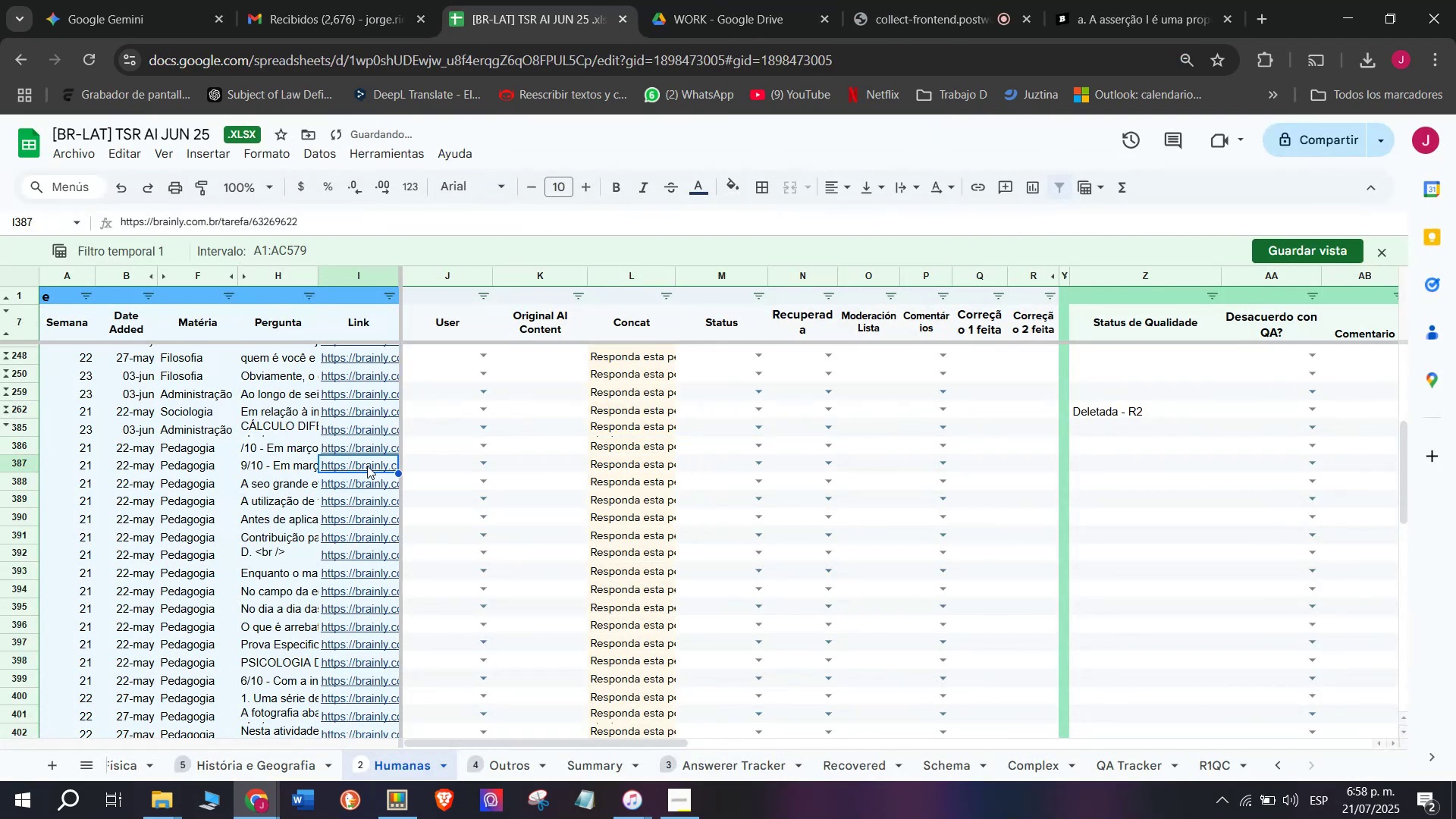 
double_click([387, 486])
 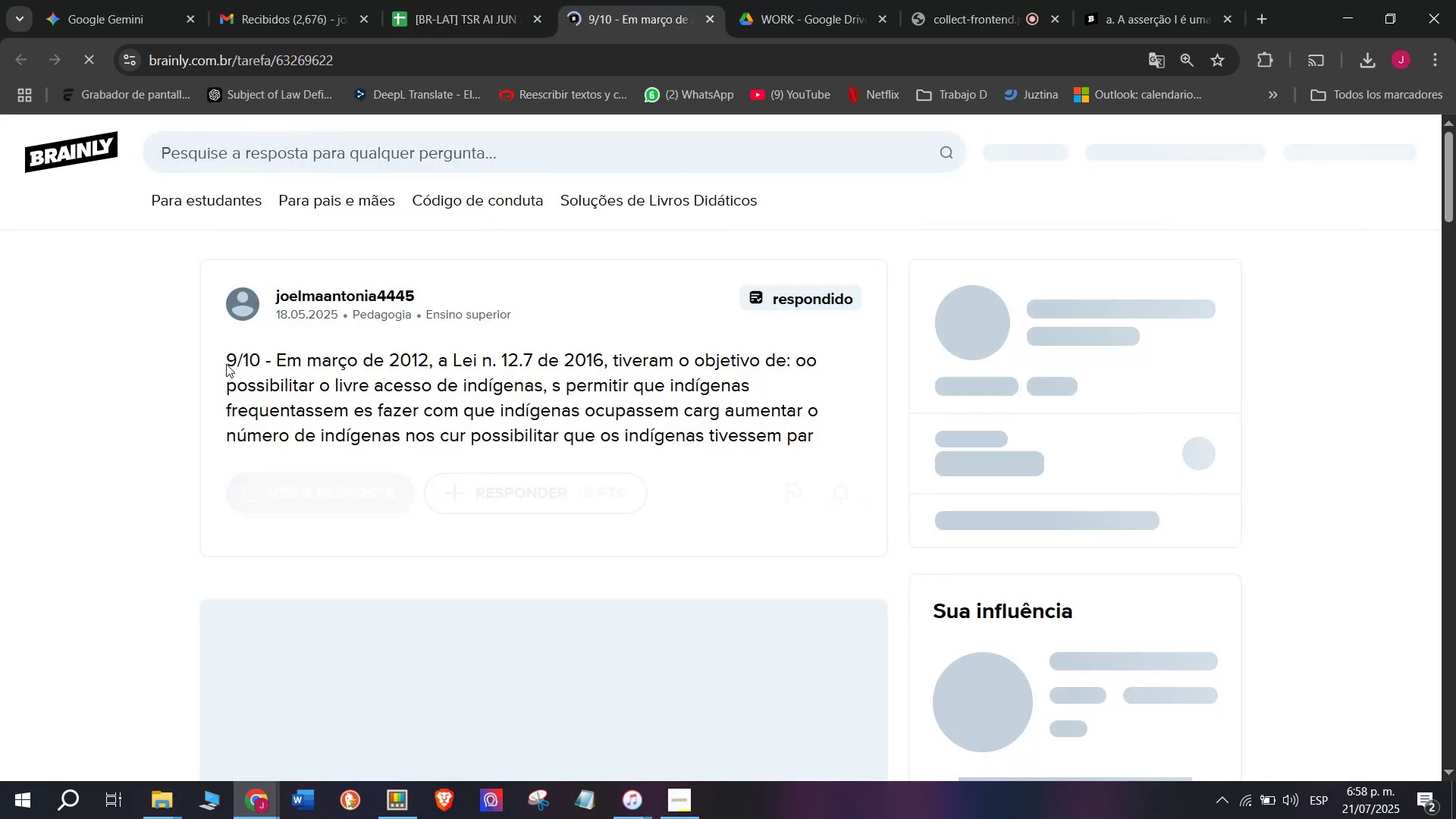 
left_click_drag(start_coordinate=[215, 359], to_coordinate=[291, 359])
 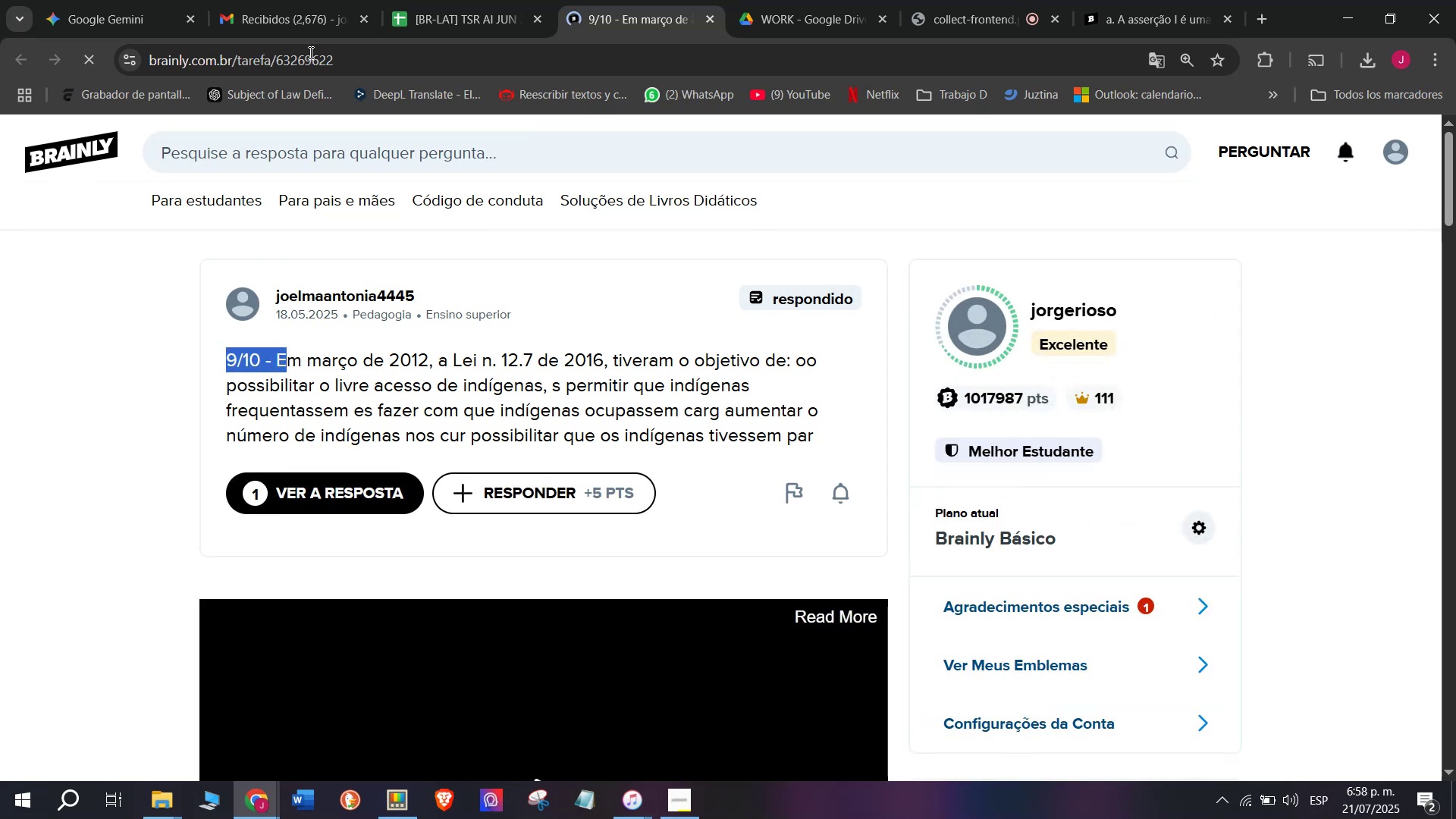 
left_click([310, 40])
 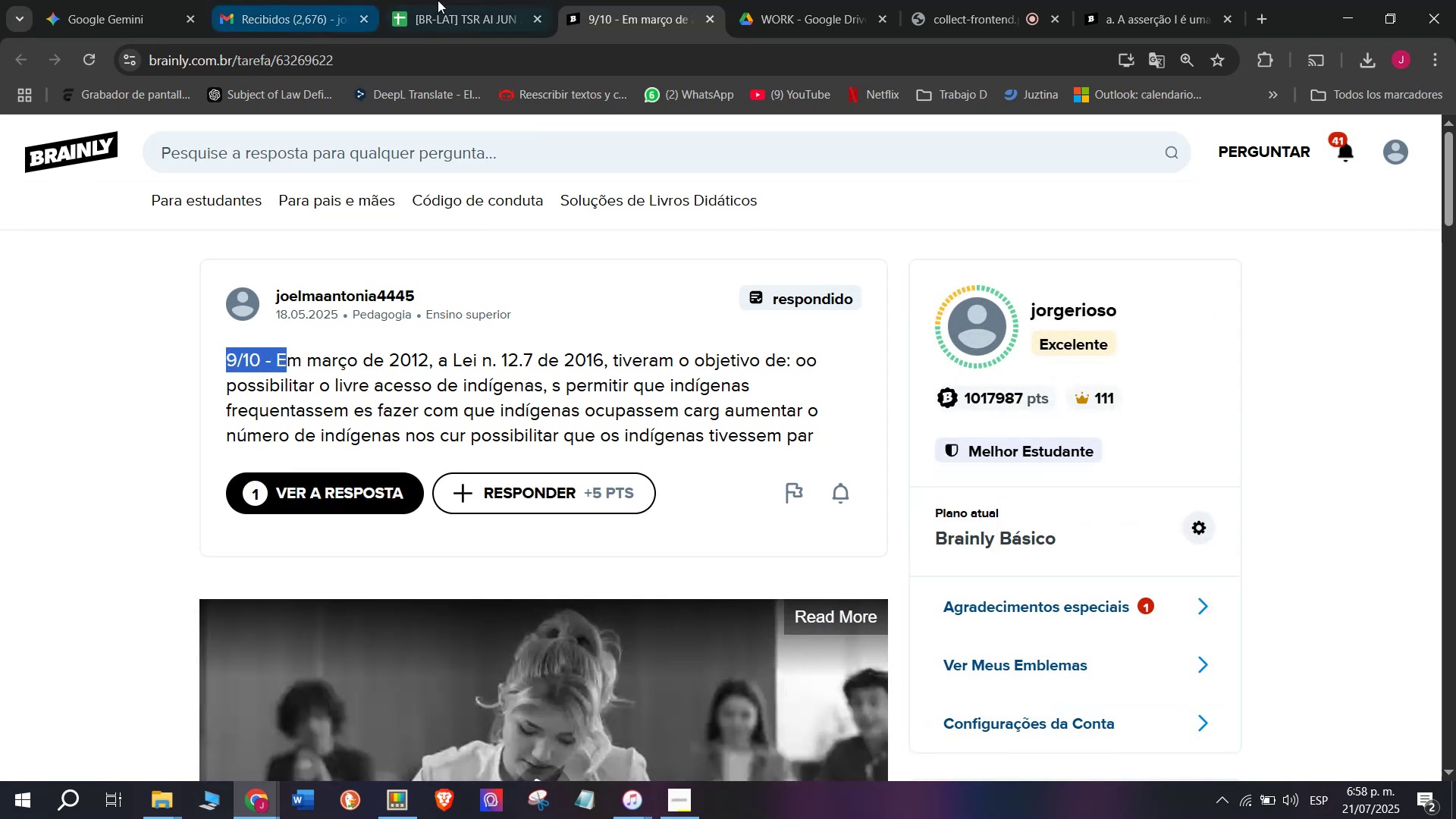 
left_click([440, 0])
 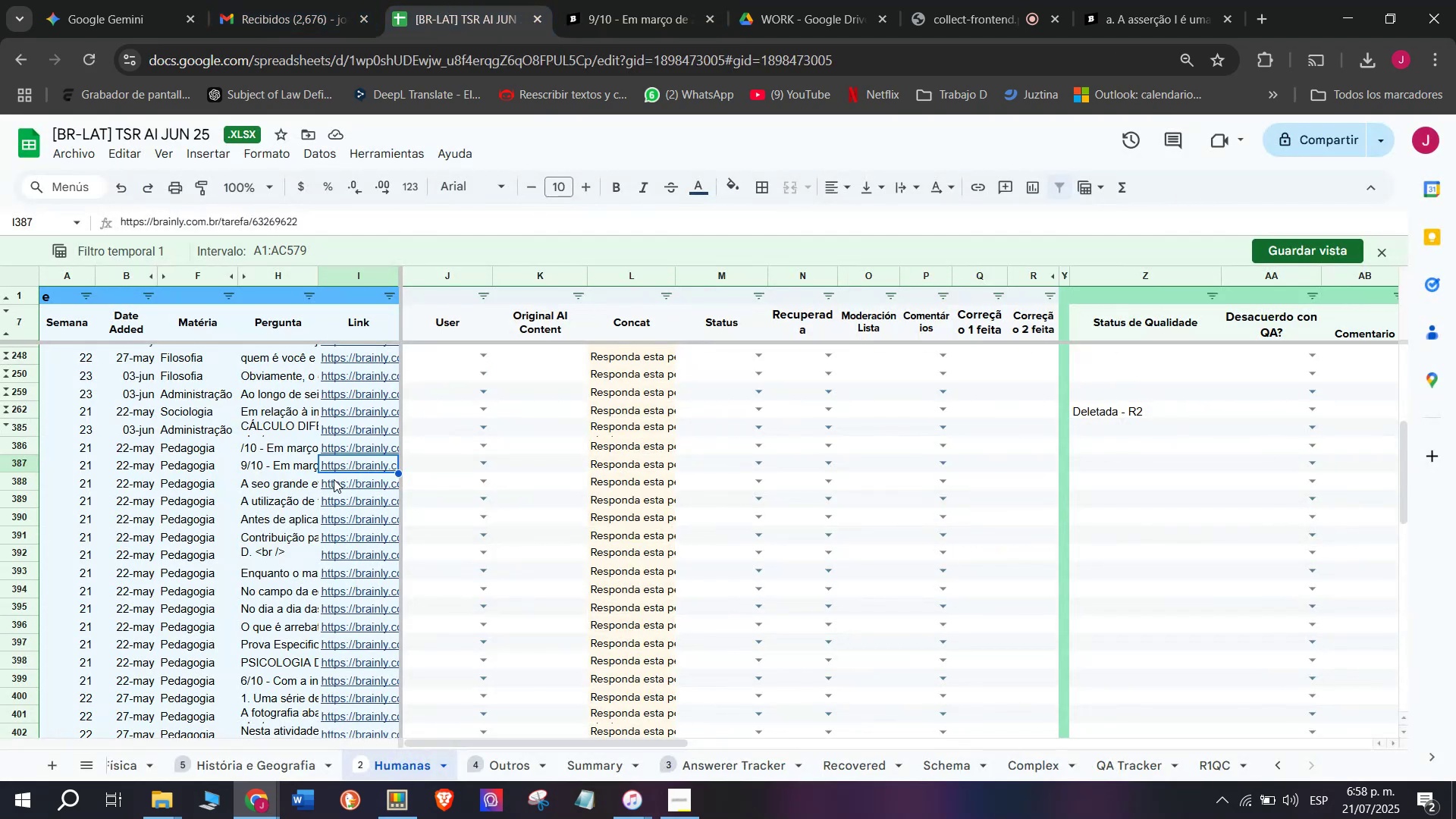 
left_click([334, 479])
 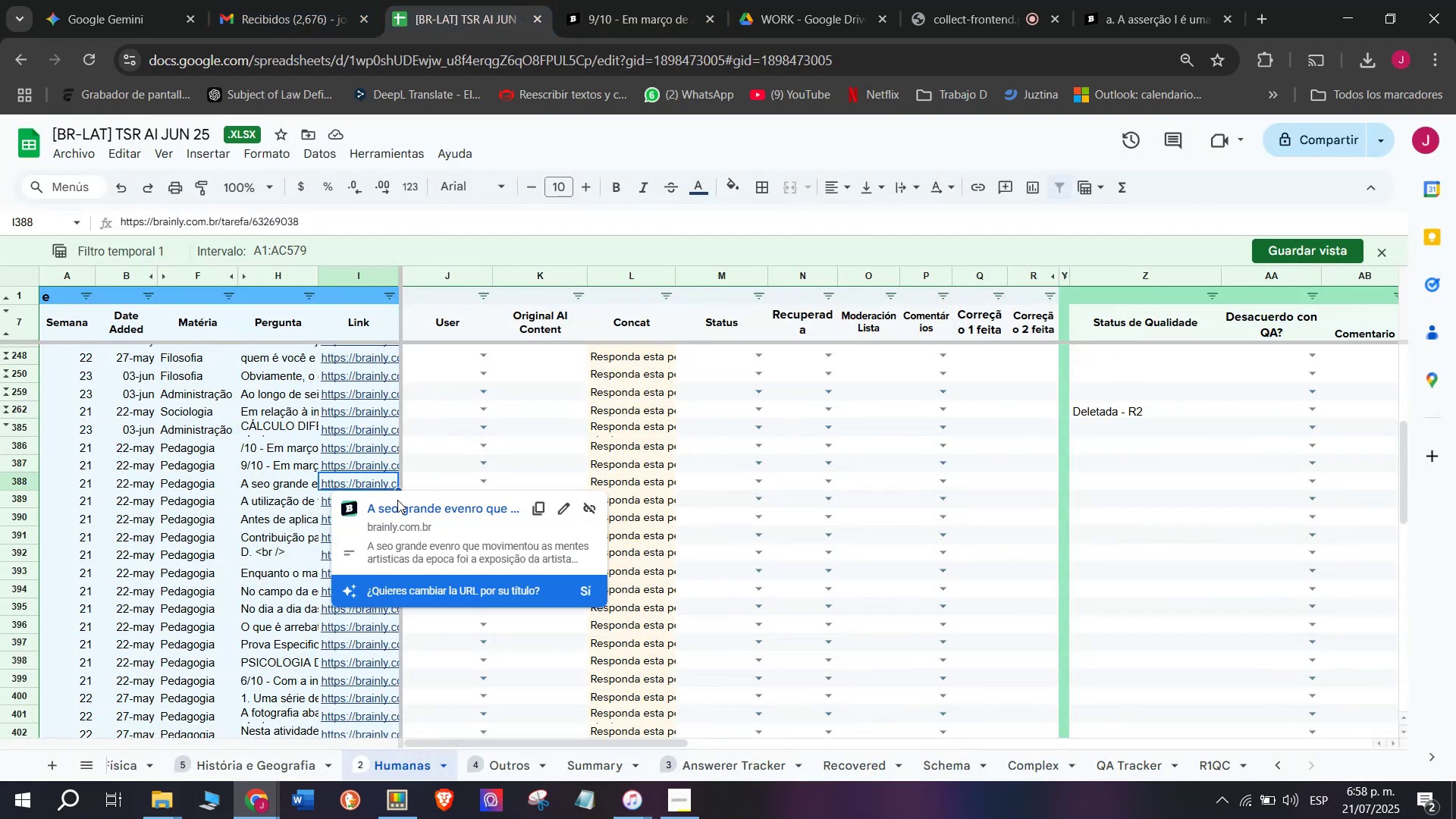 
left_click([405, 504])
 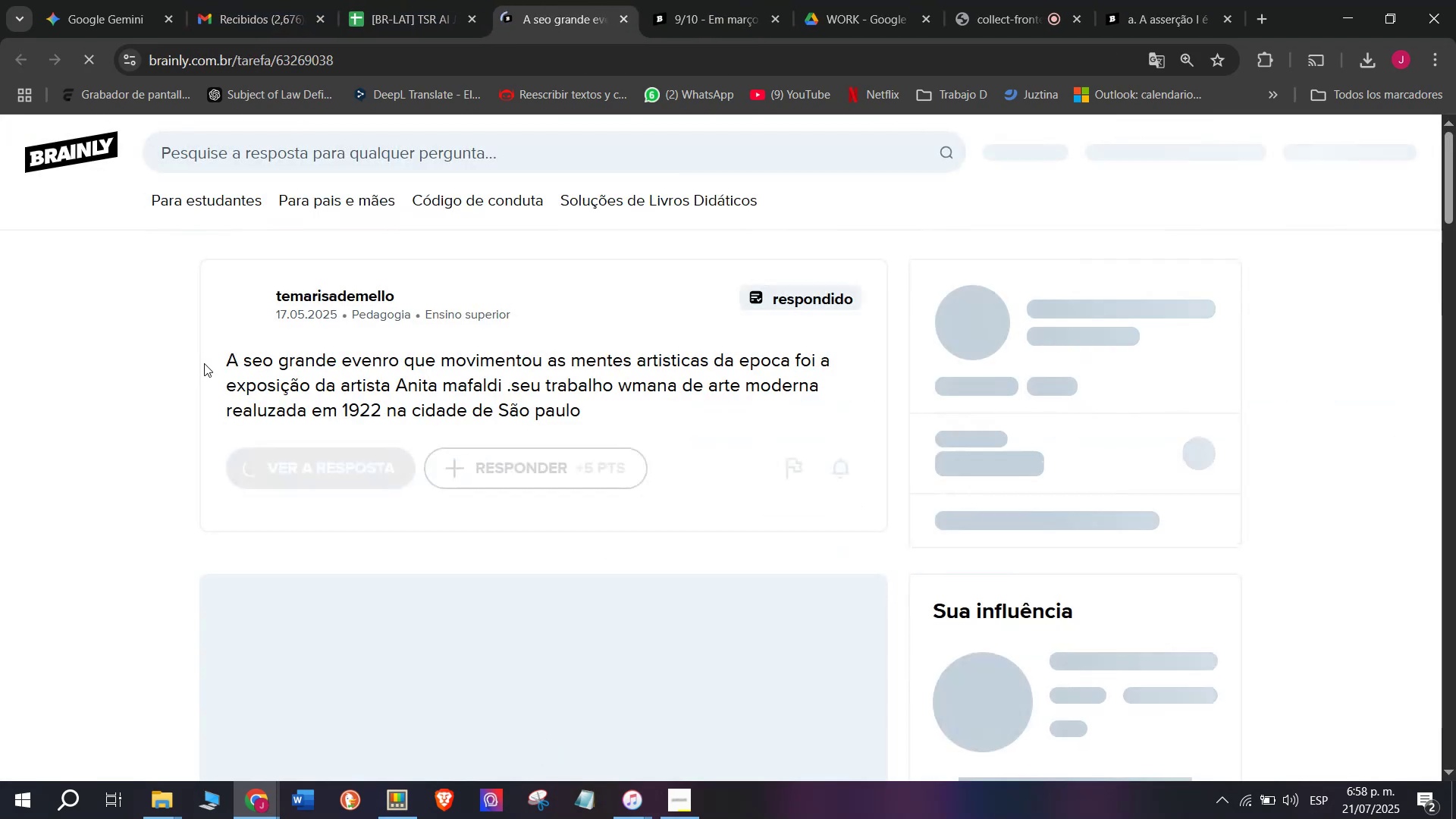 
left_click_drag(start_coordinate=[208, 360], to_coordinate=[599, 416])
 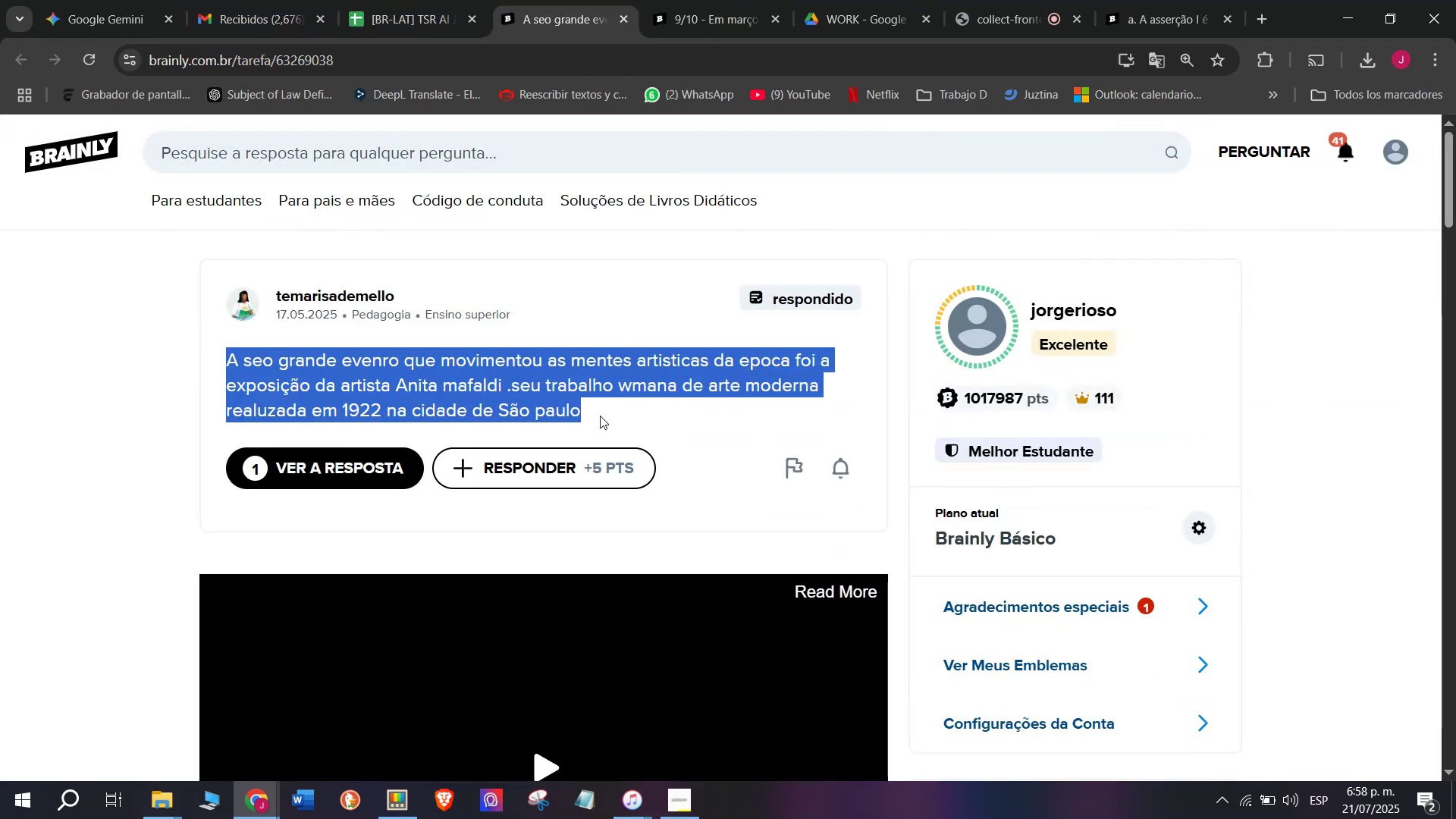 
key(Break)
 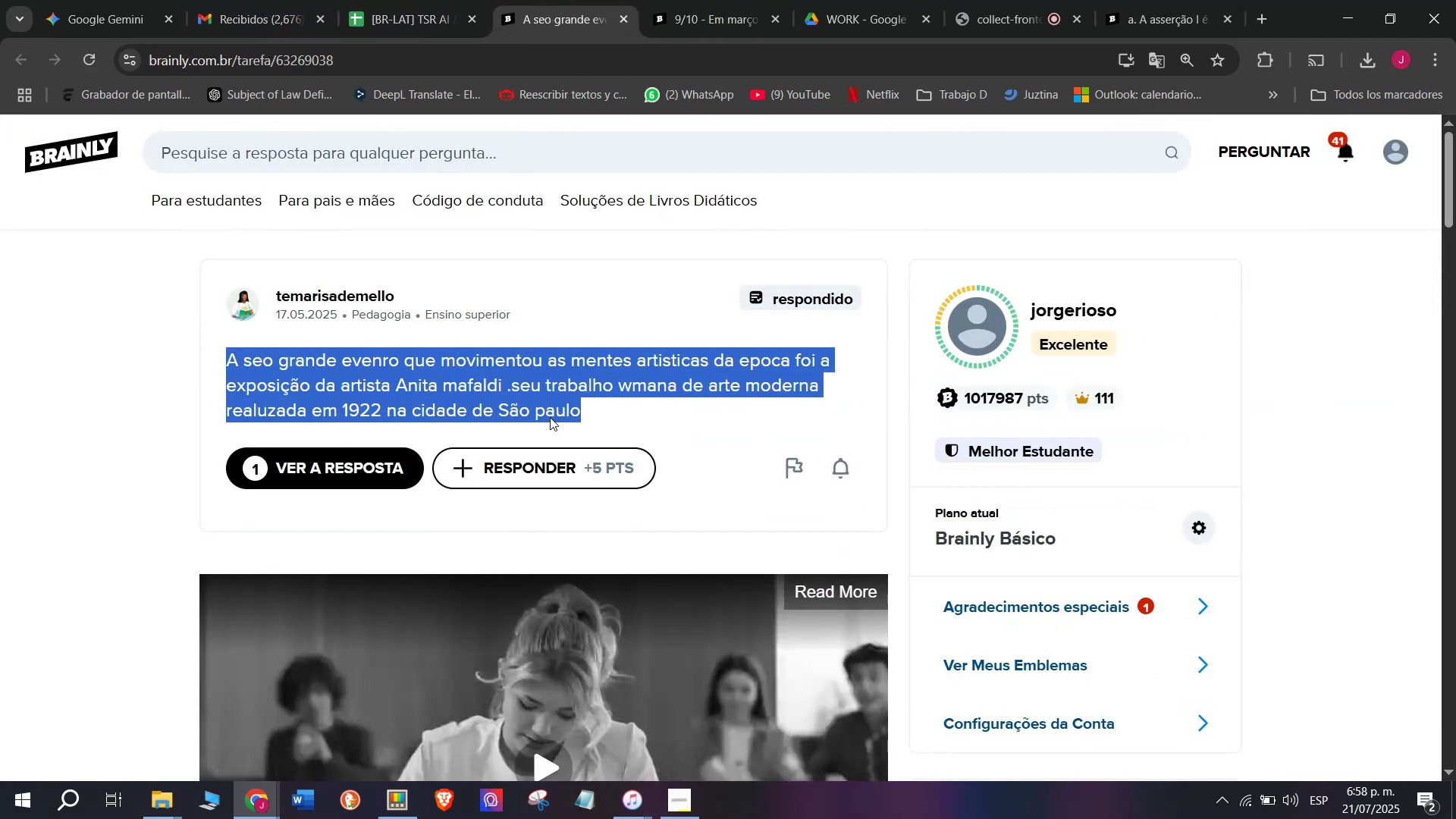 
key(Control+ControlLeft)
 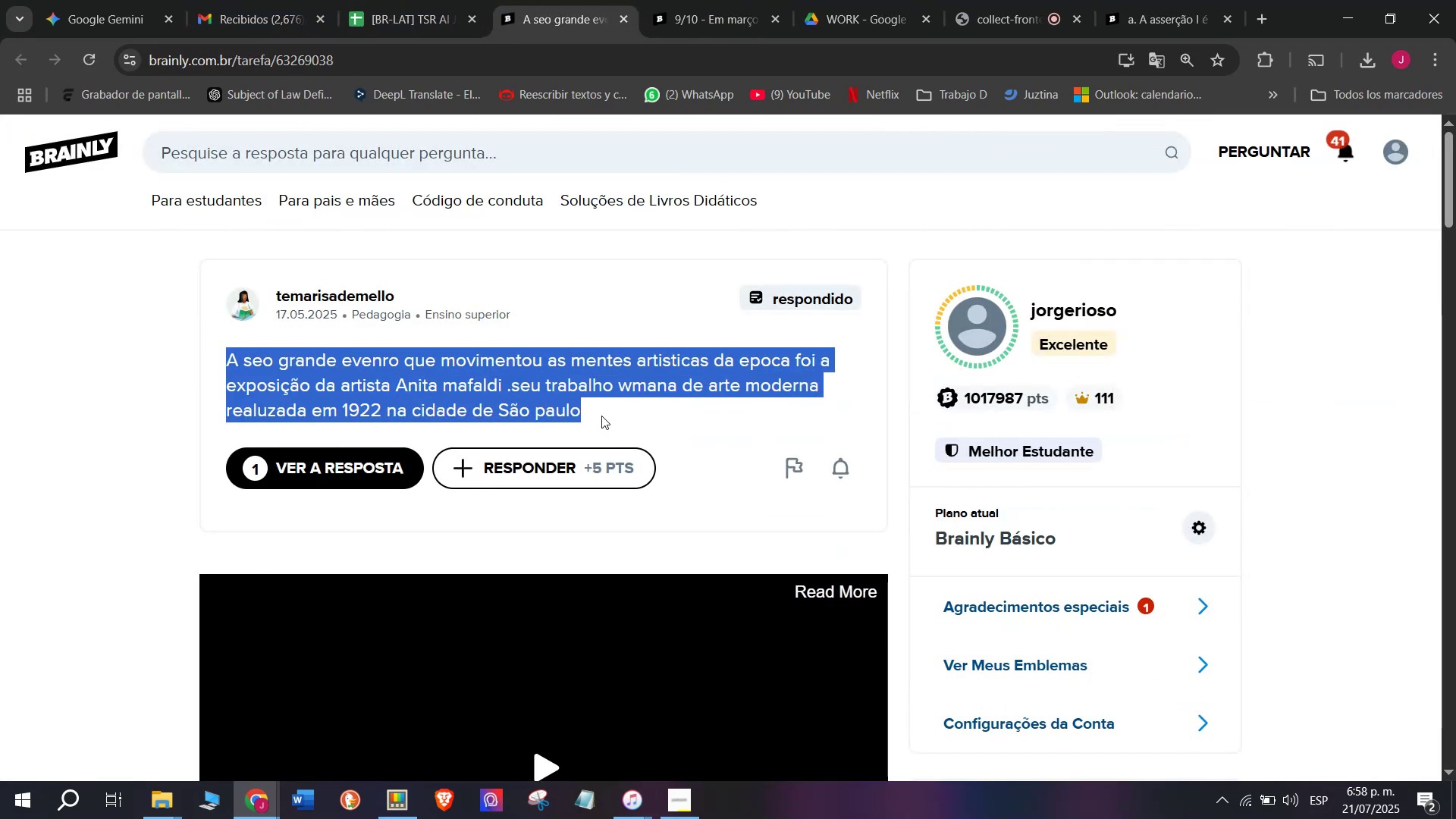 
key(Control+C)
 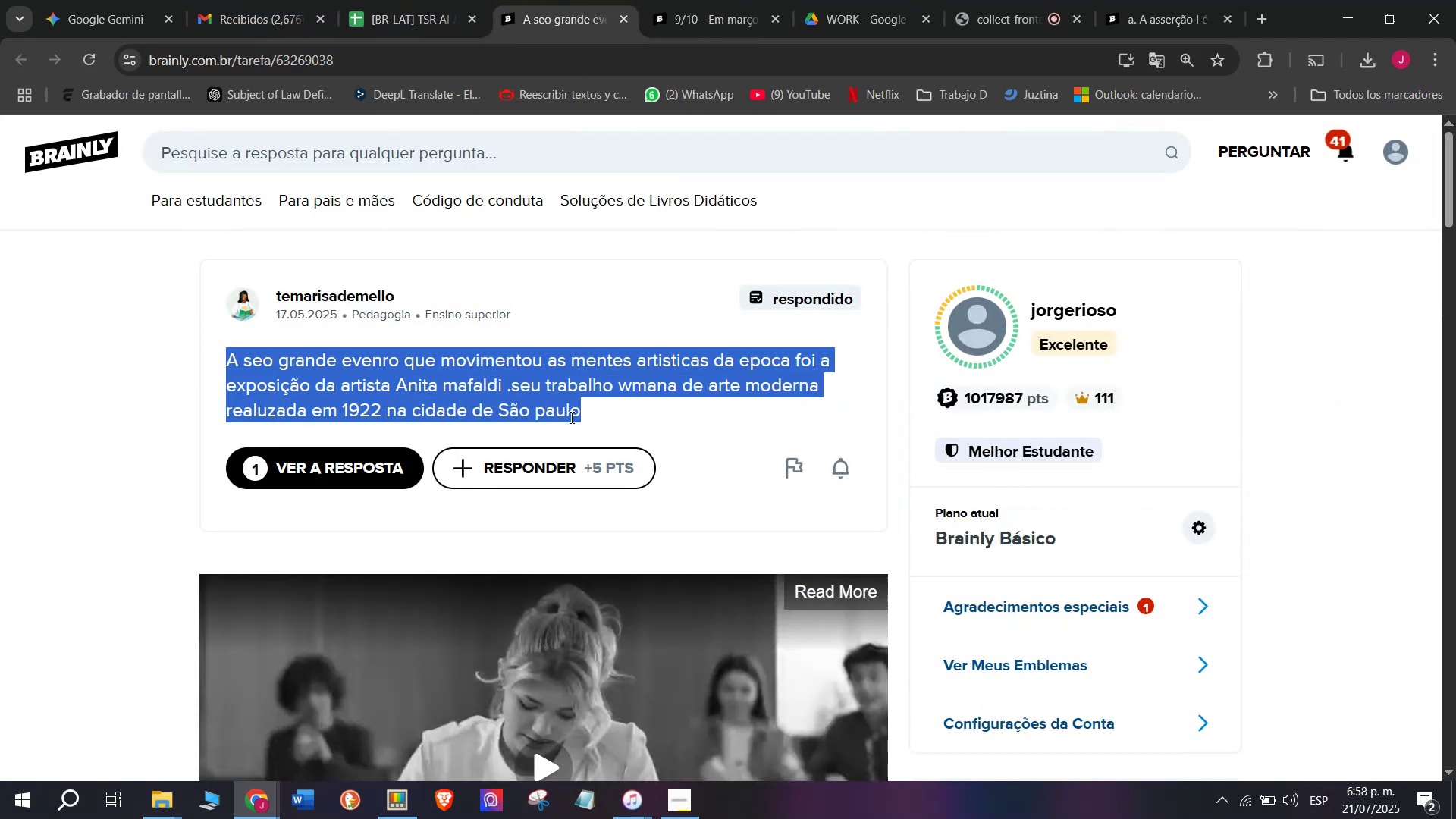 
key(Break)
 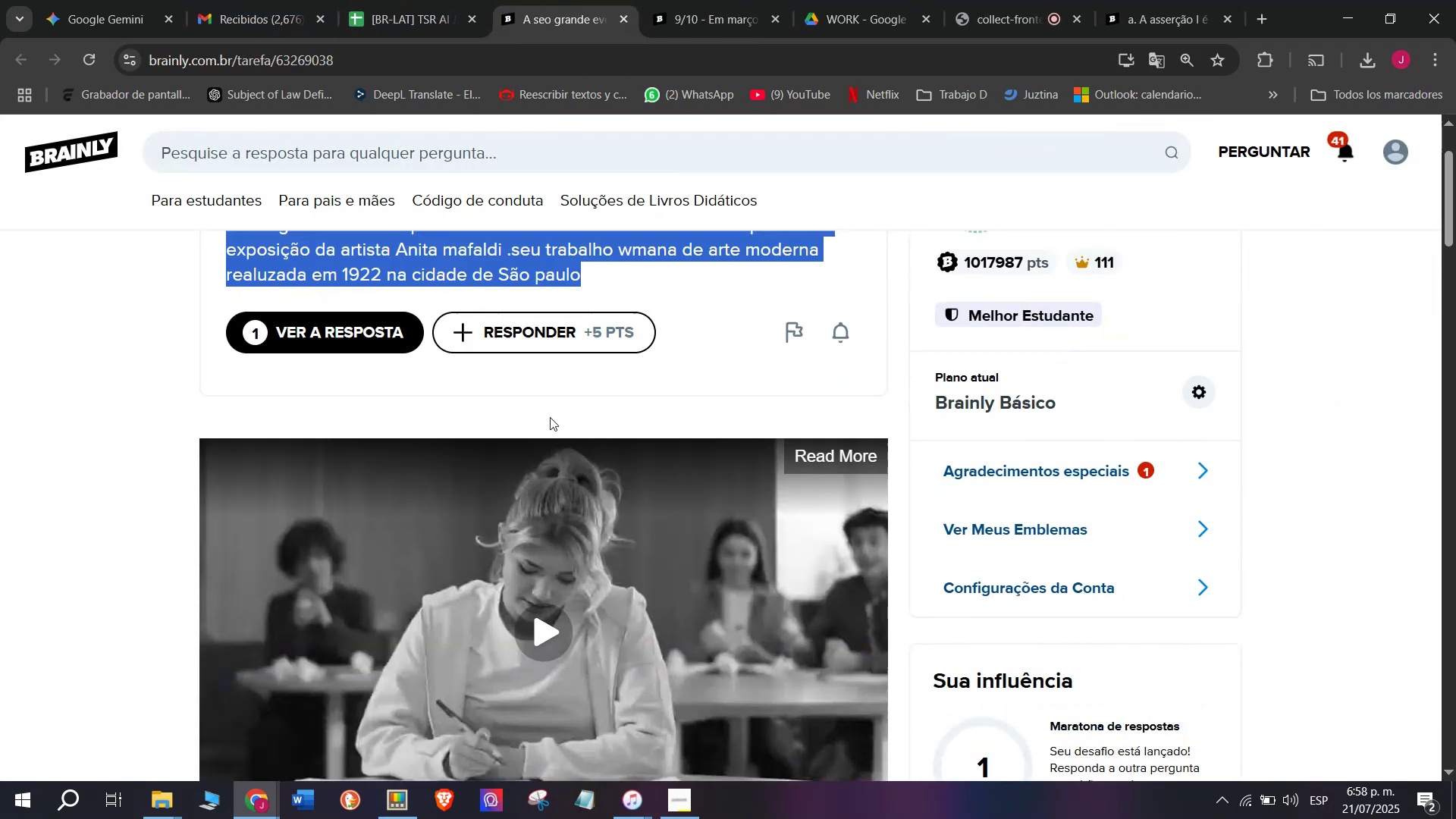 
key(Control+ControlLeft)
 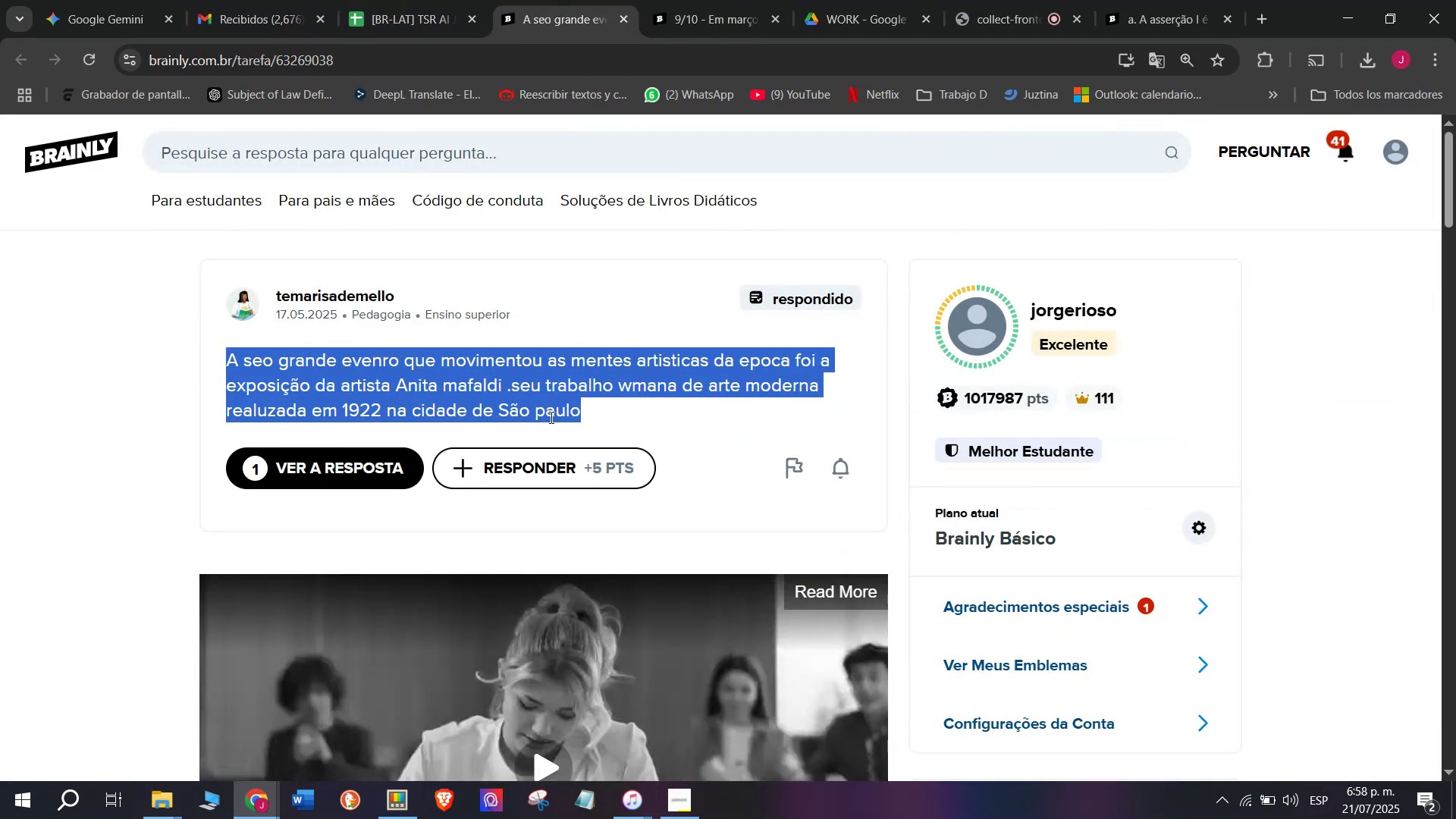 
key(Control+C)
 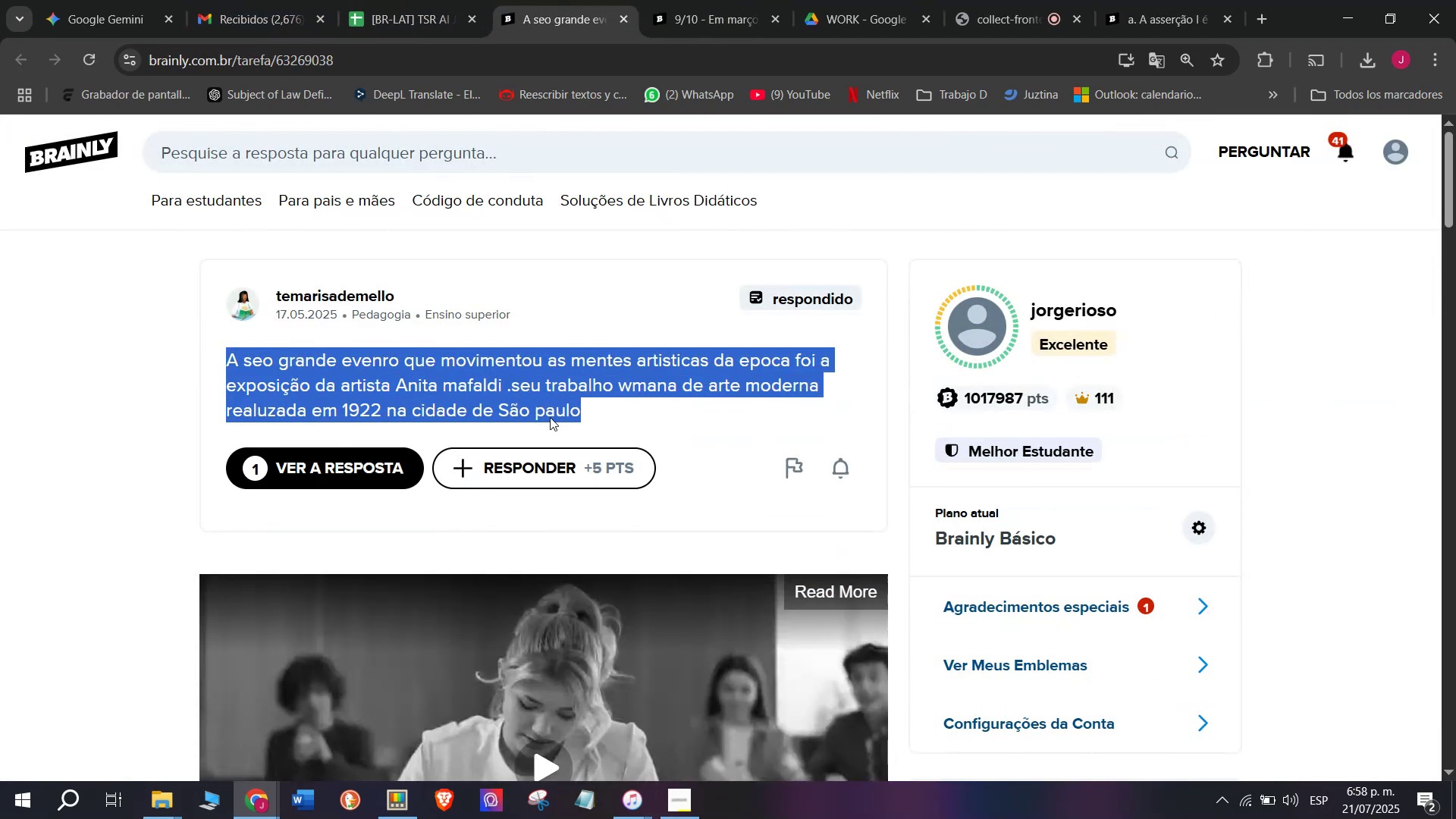 
scroll: coordinate [532, 412], scroll_direction: down, amount: 7.0
 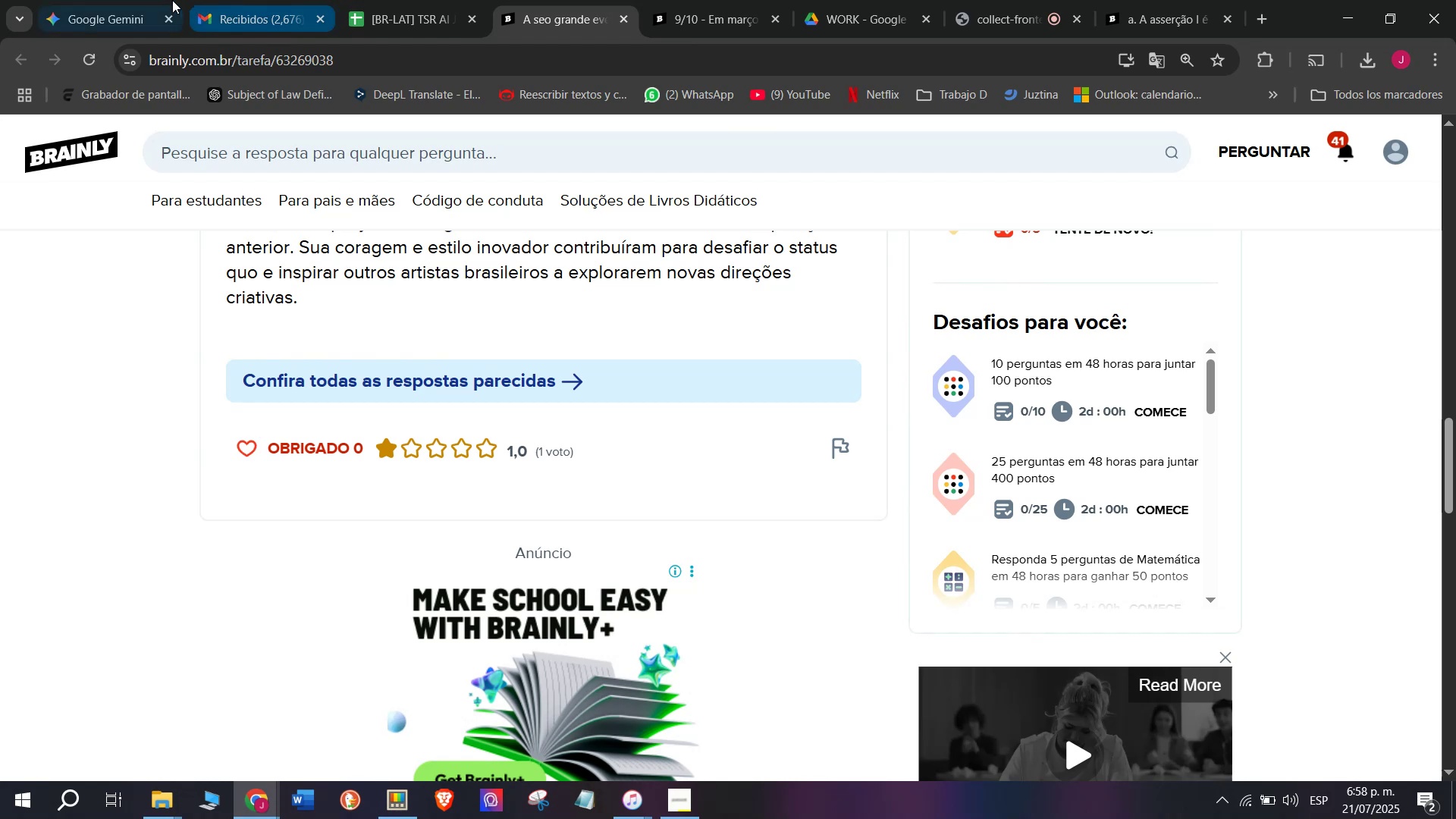 
left_click([165, 0])
 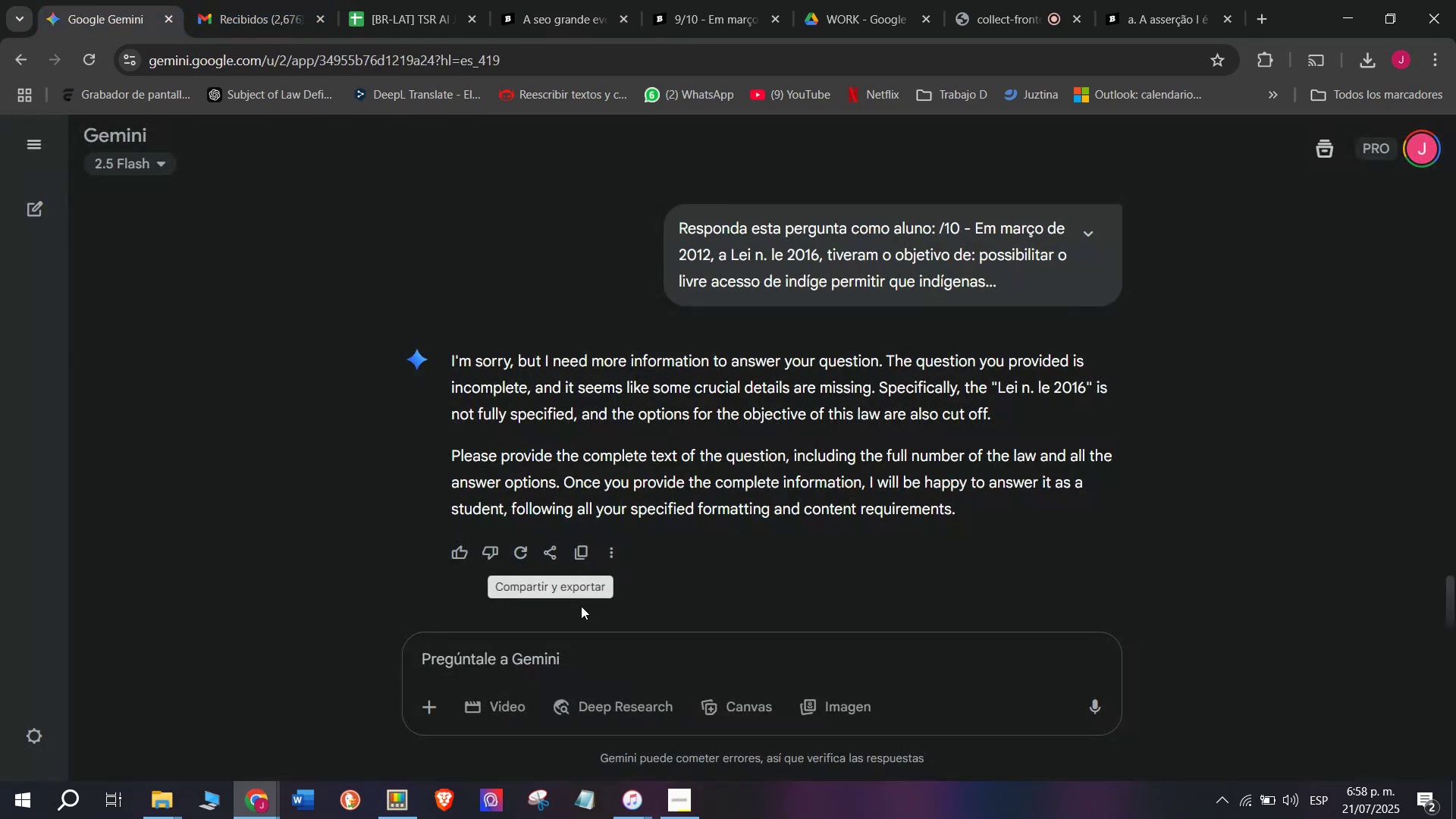 
left_click([601, 647])
 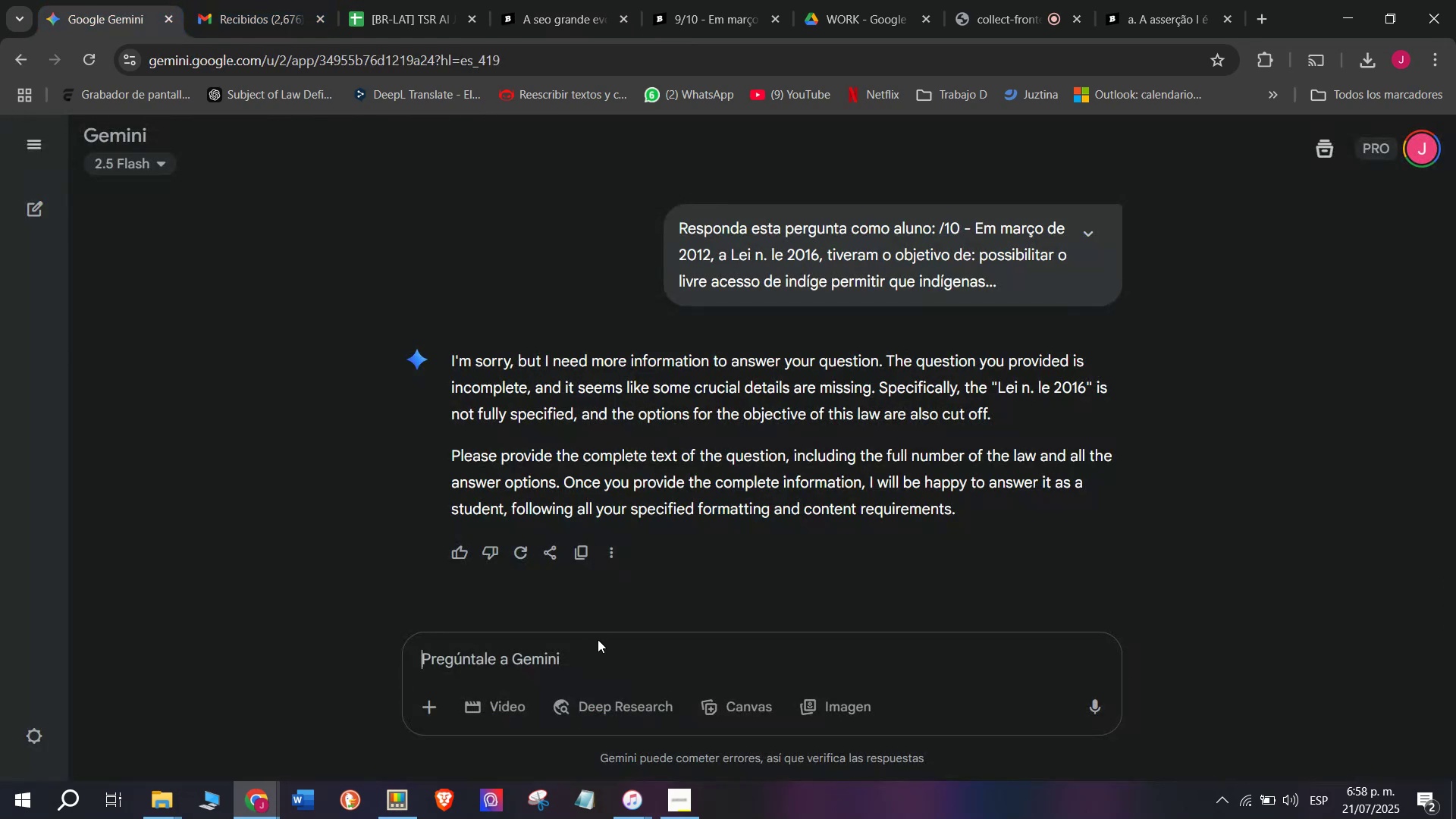 
key(Meta+V)
 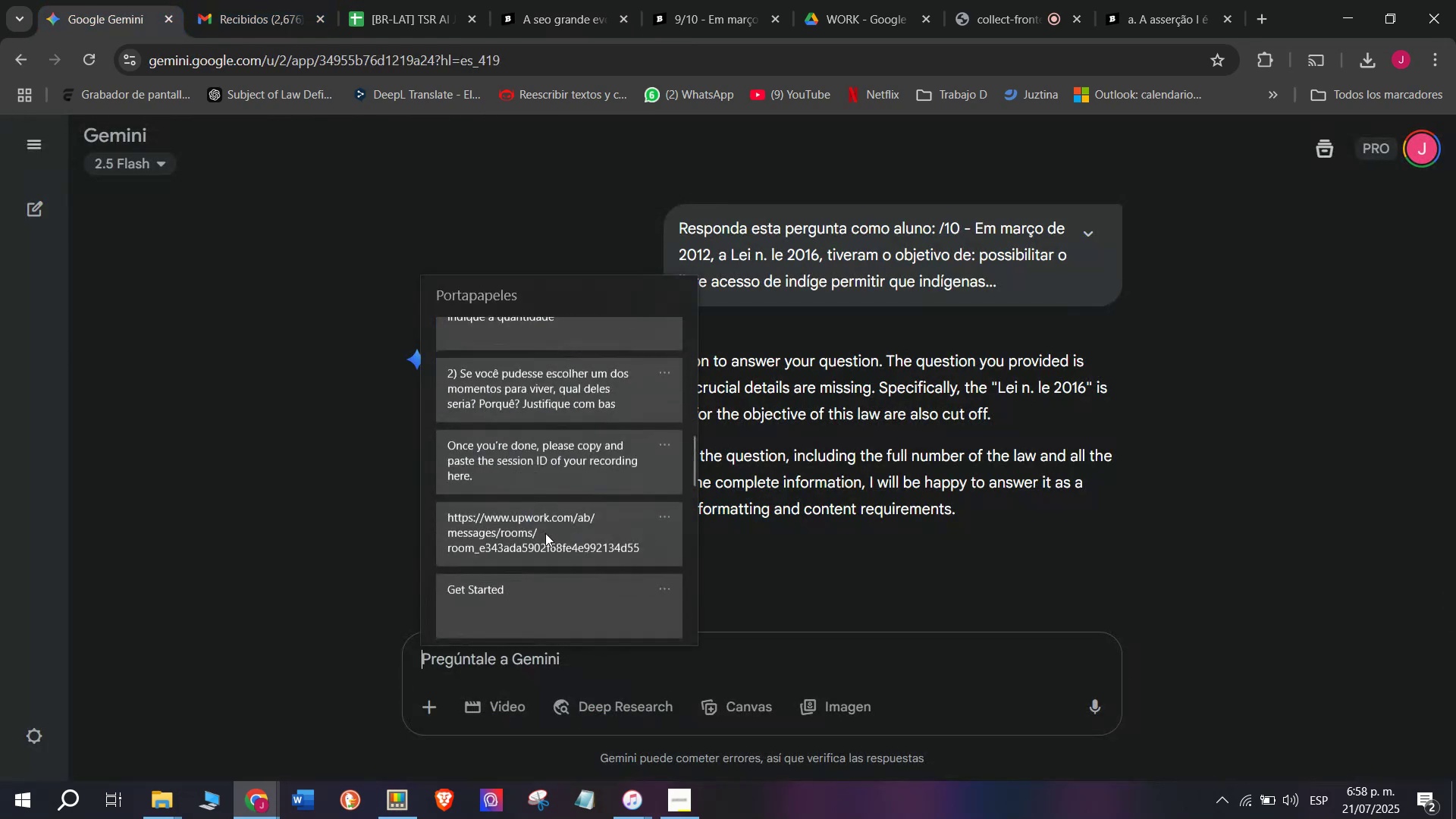 
key(Meta+MetaLeft)
 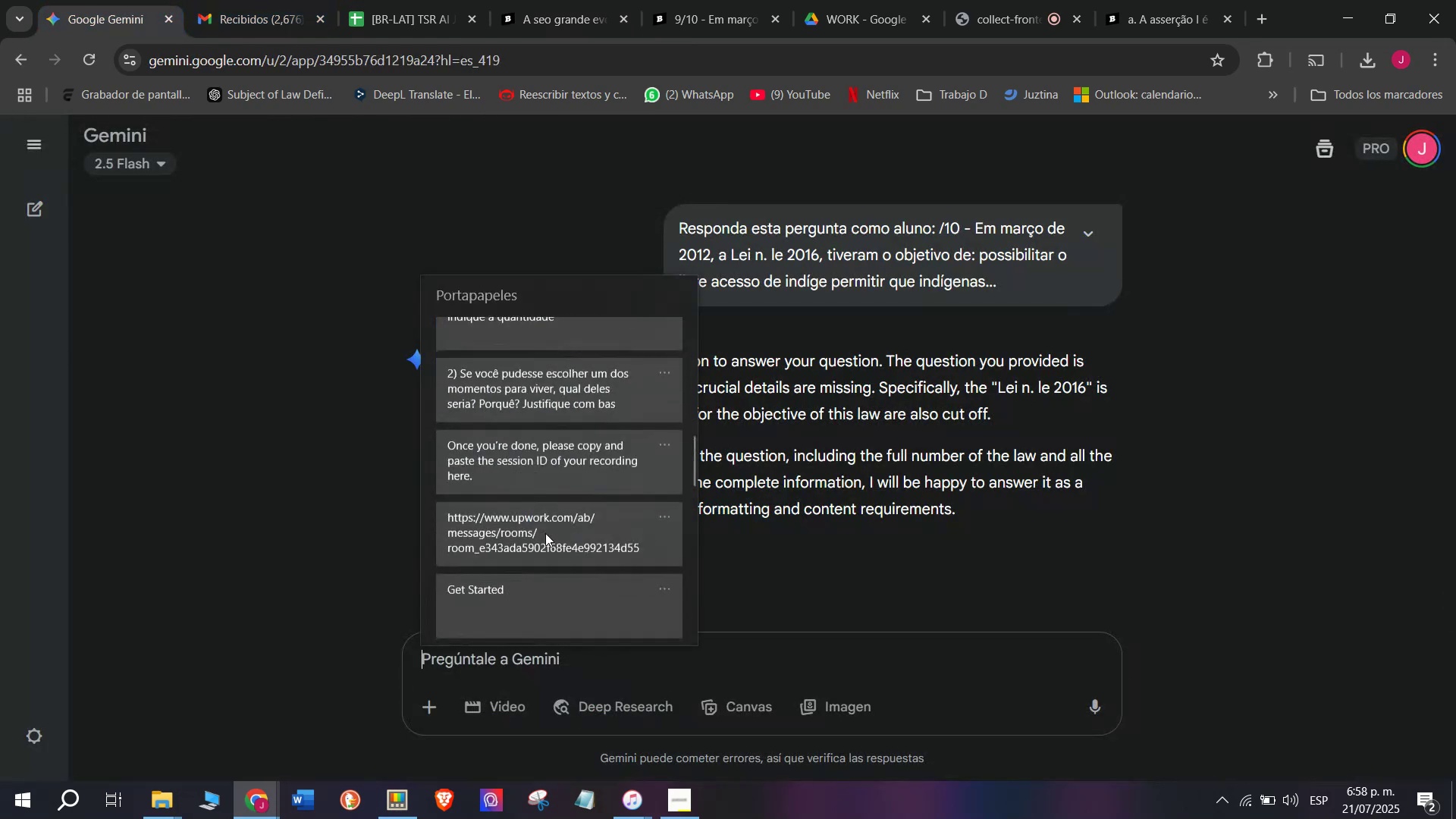 
key(C)
 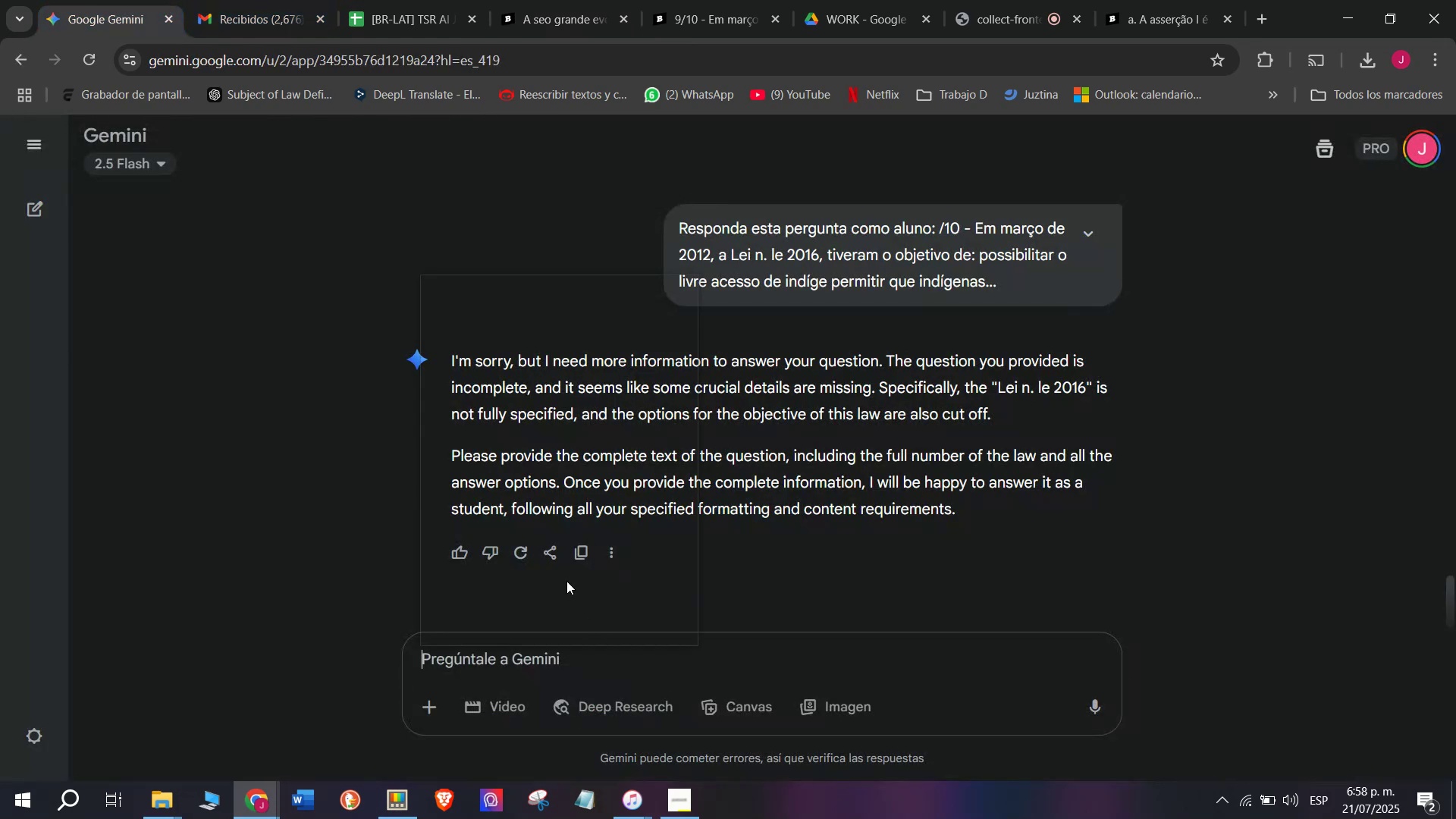 
scroll: coordinate [535, 522], scroll_direction: down, amount: 33.0
 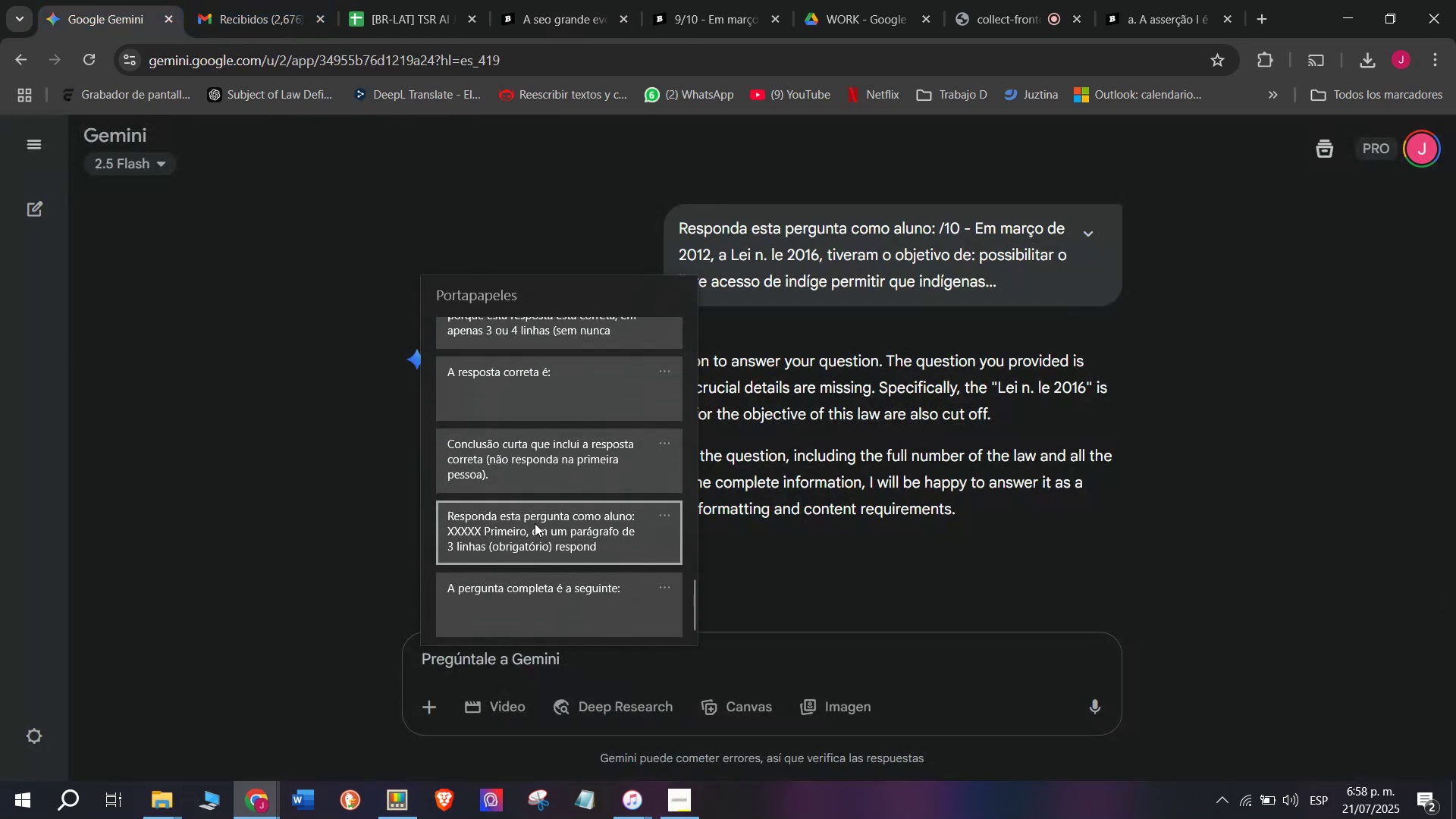 
left_click([535, 523])
 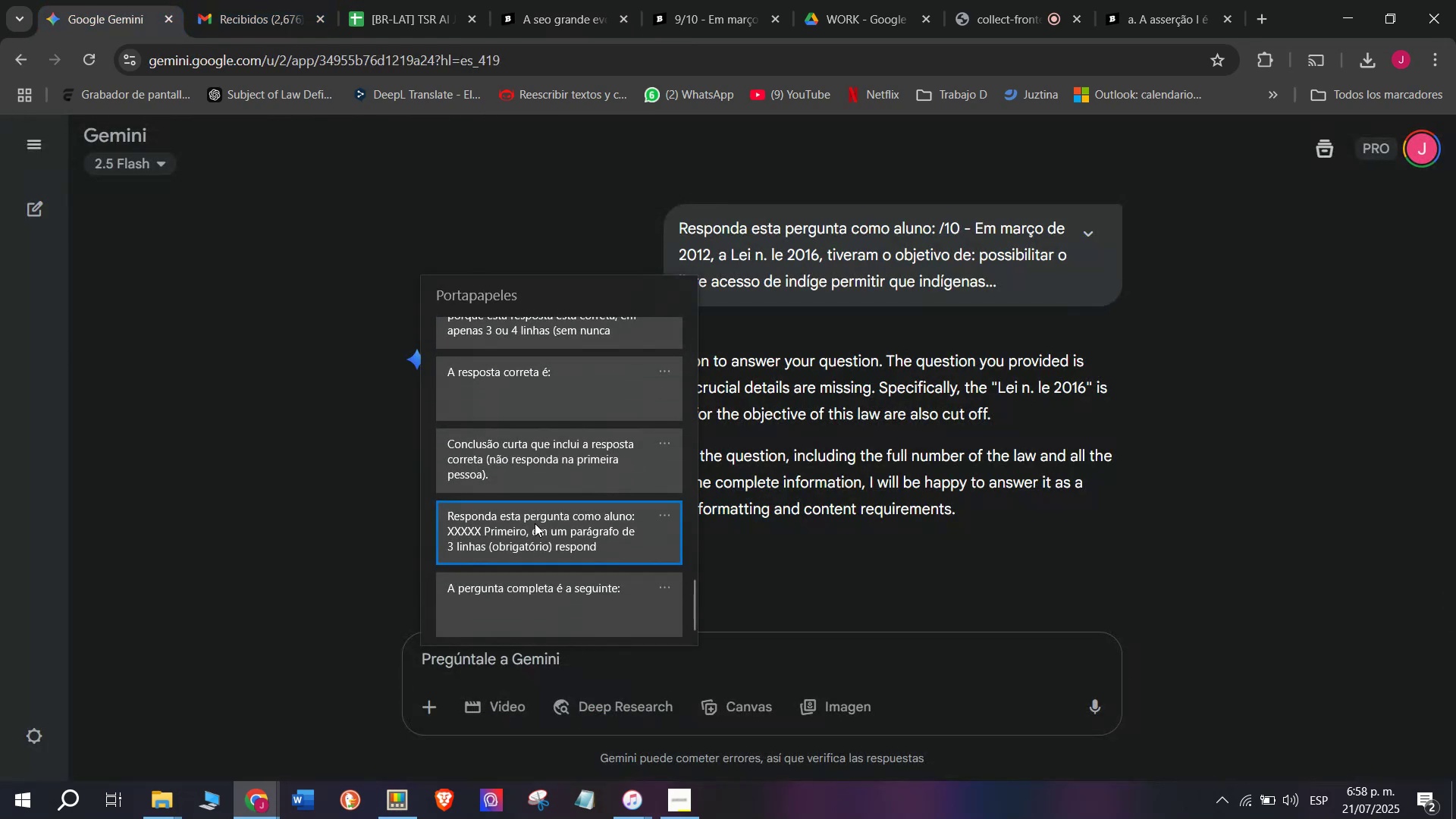 
key(Control+ControlLeft)
 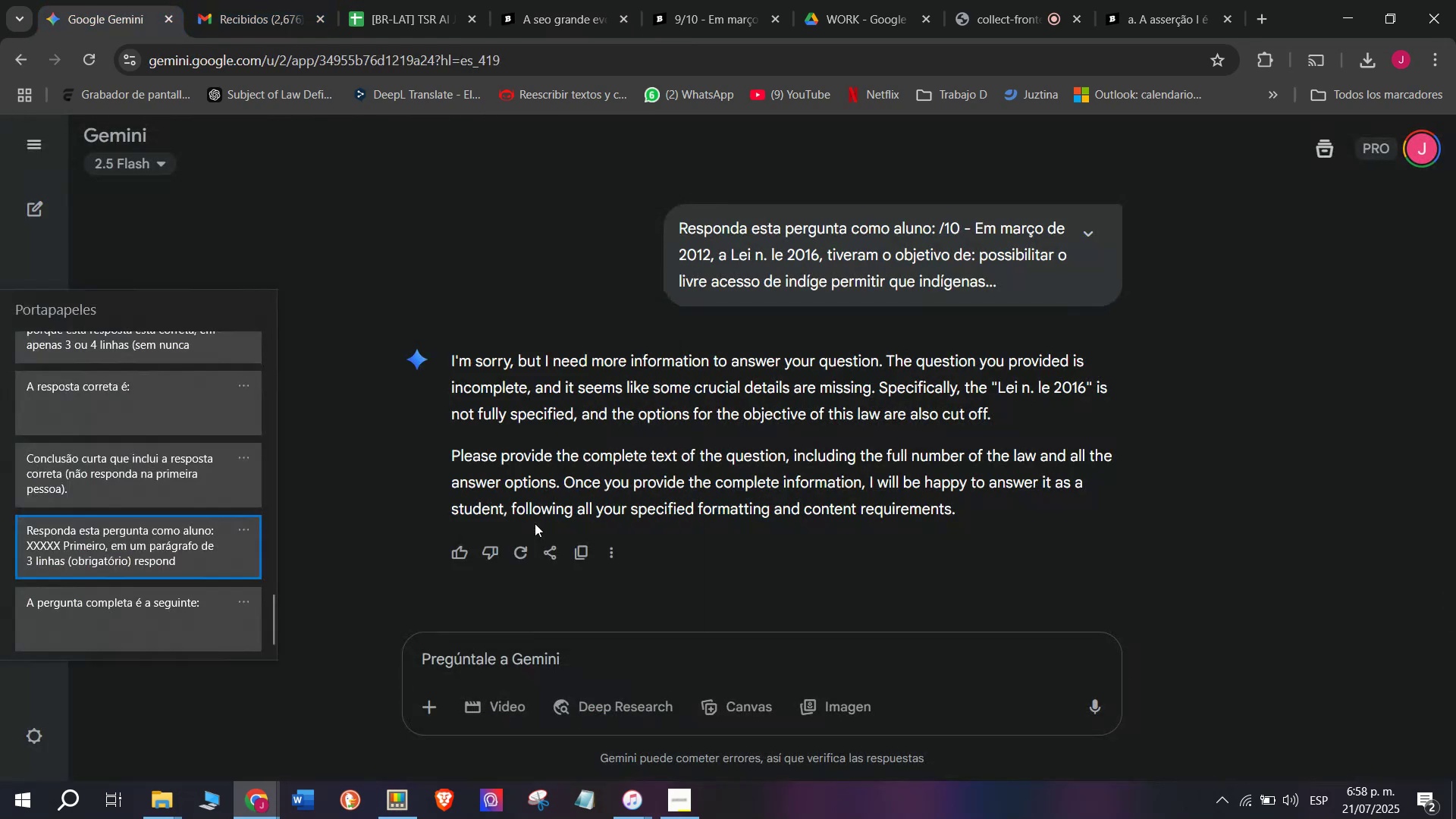 
key(Control+V)
 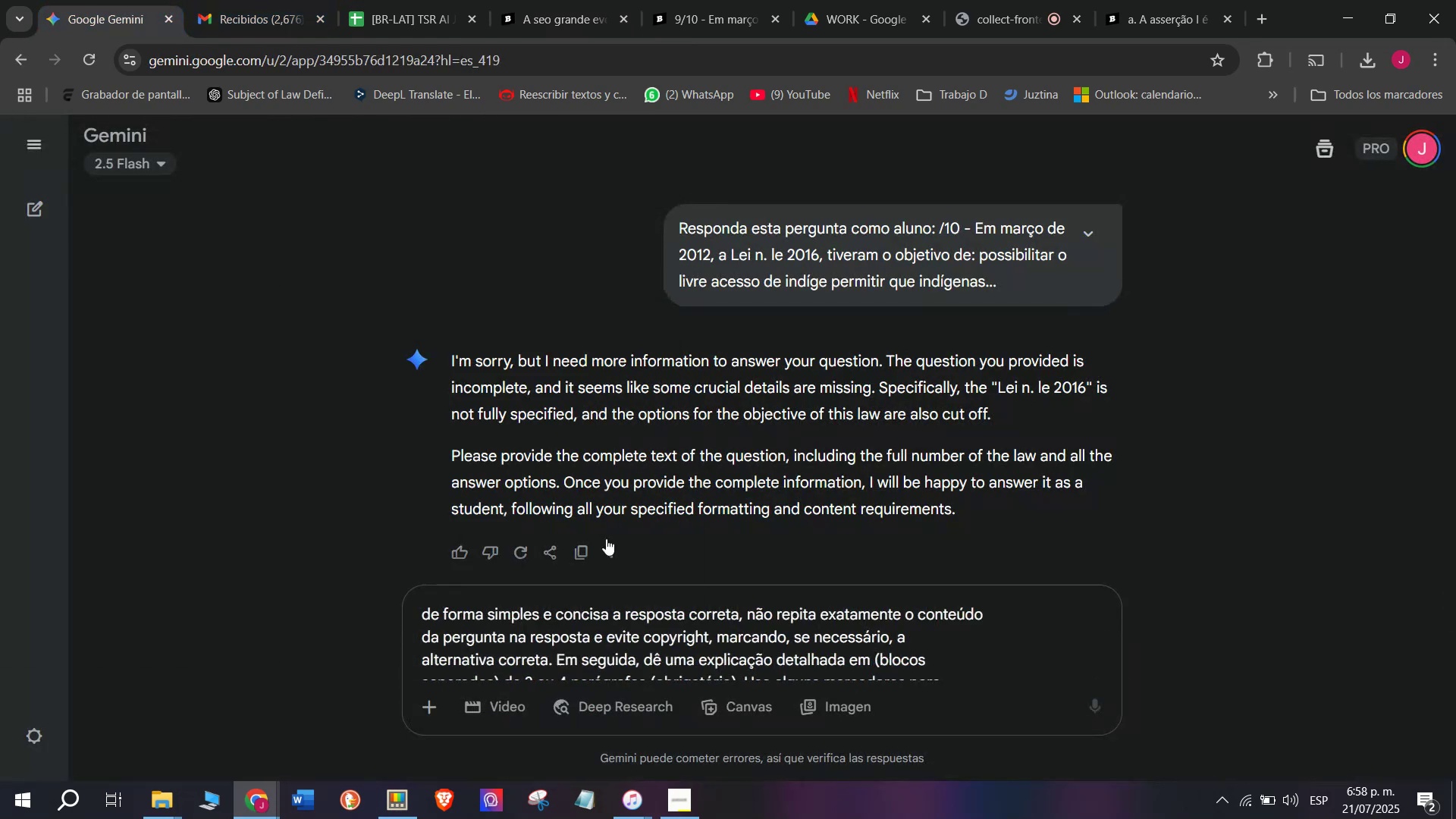 
scroll: coordinate [667, 553], scroll_direction: up, amount: 5.0
 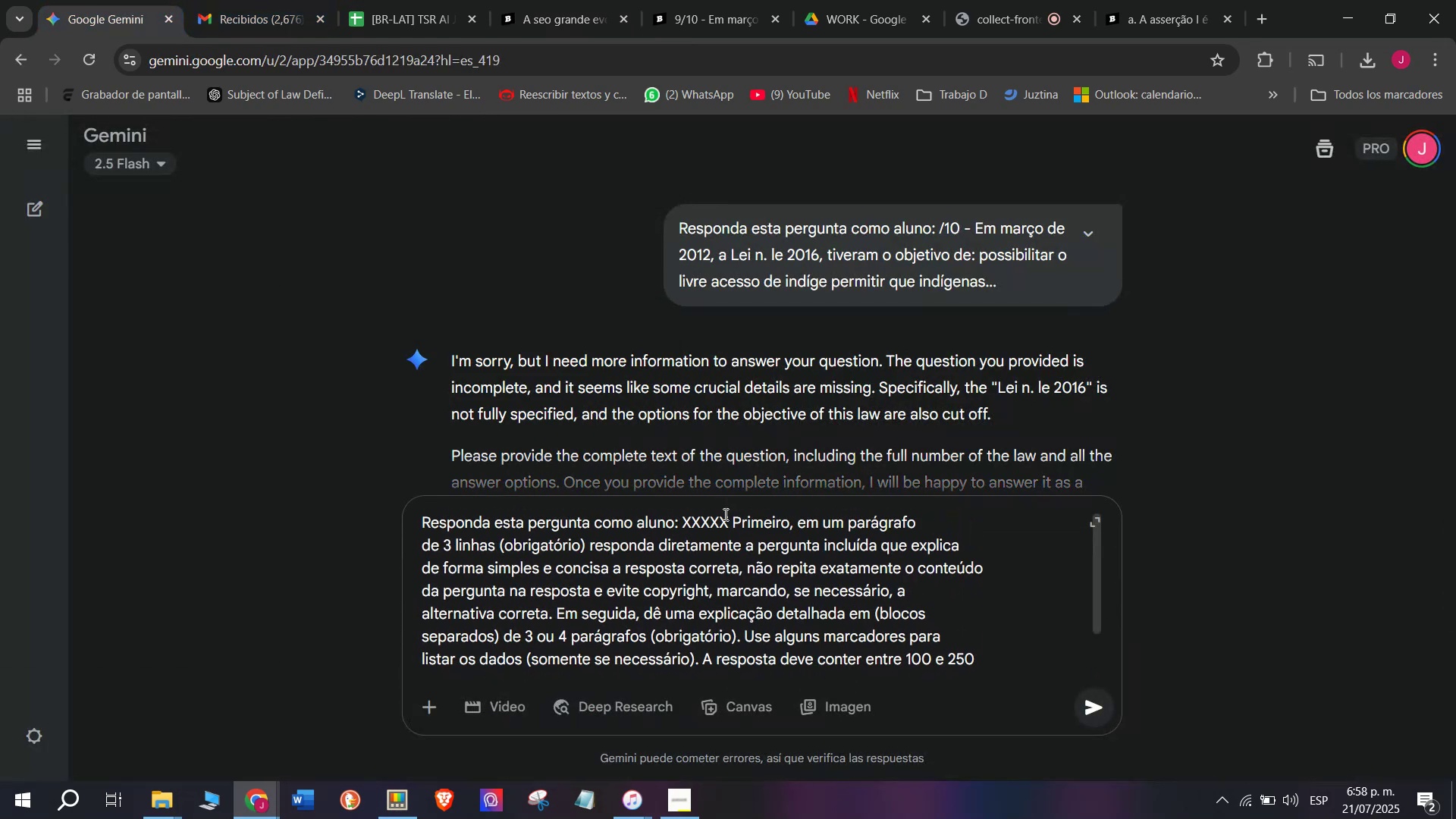 
left_click_drag(start_coordinate=[724, 515], to_coordinate=[685, 515])
 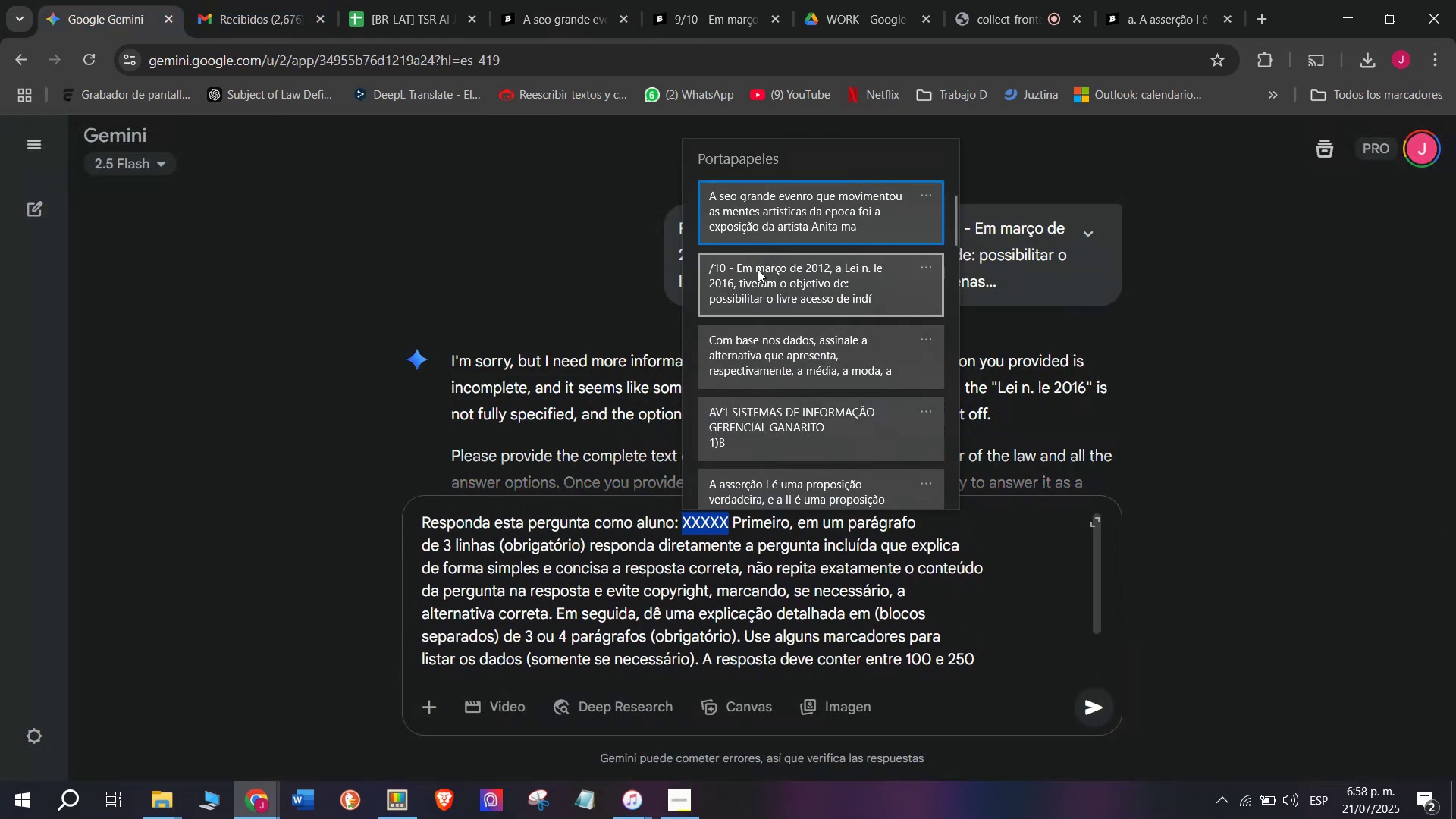 
key(C)
 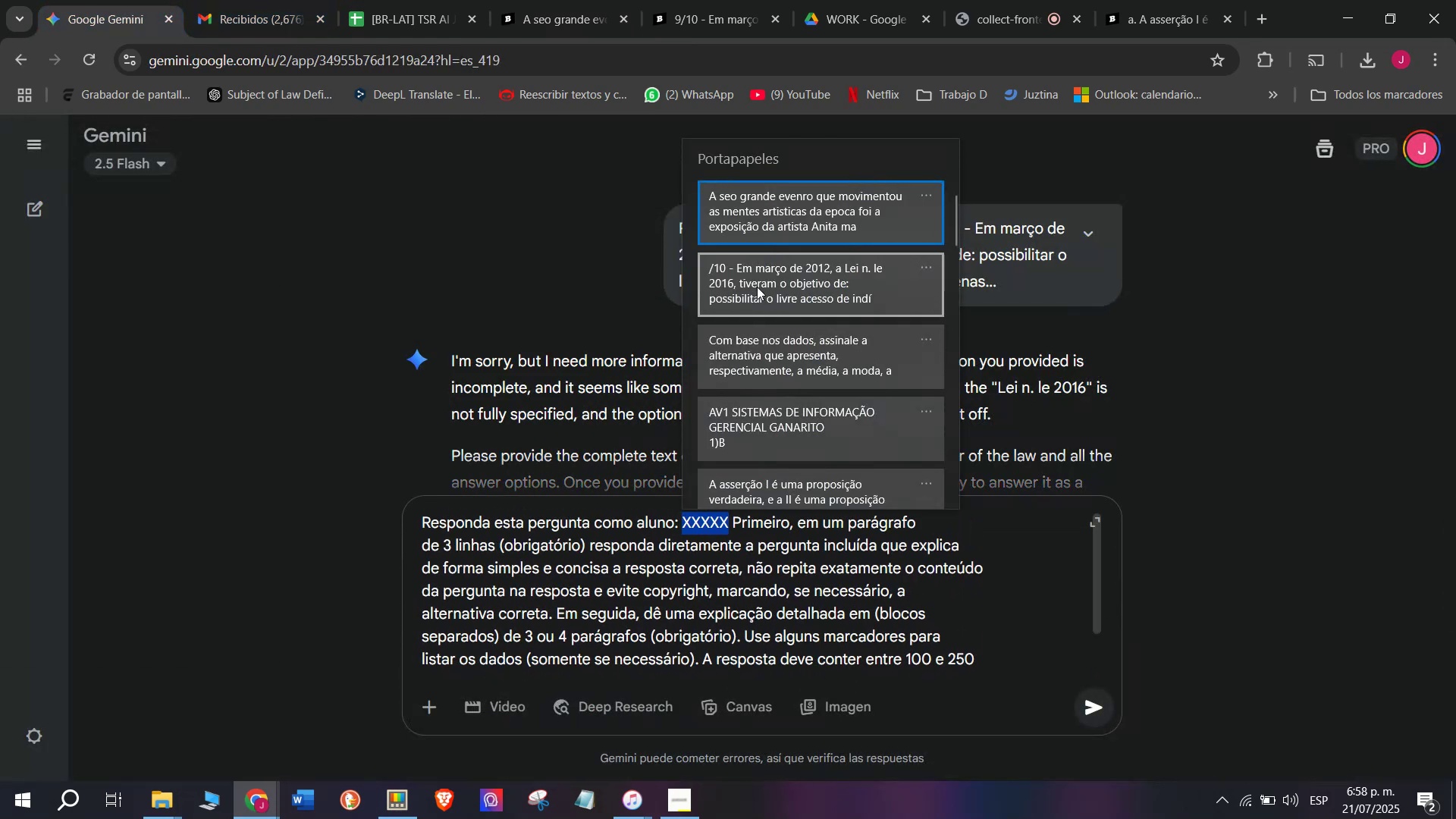 
key(Meta+MetaLeft)
 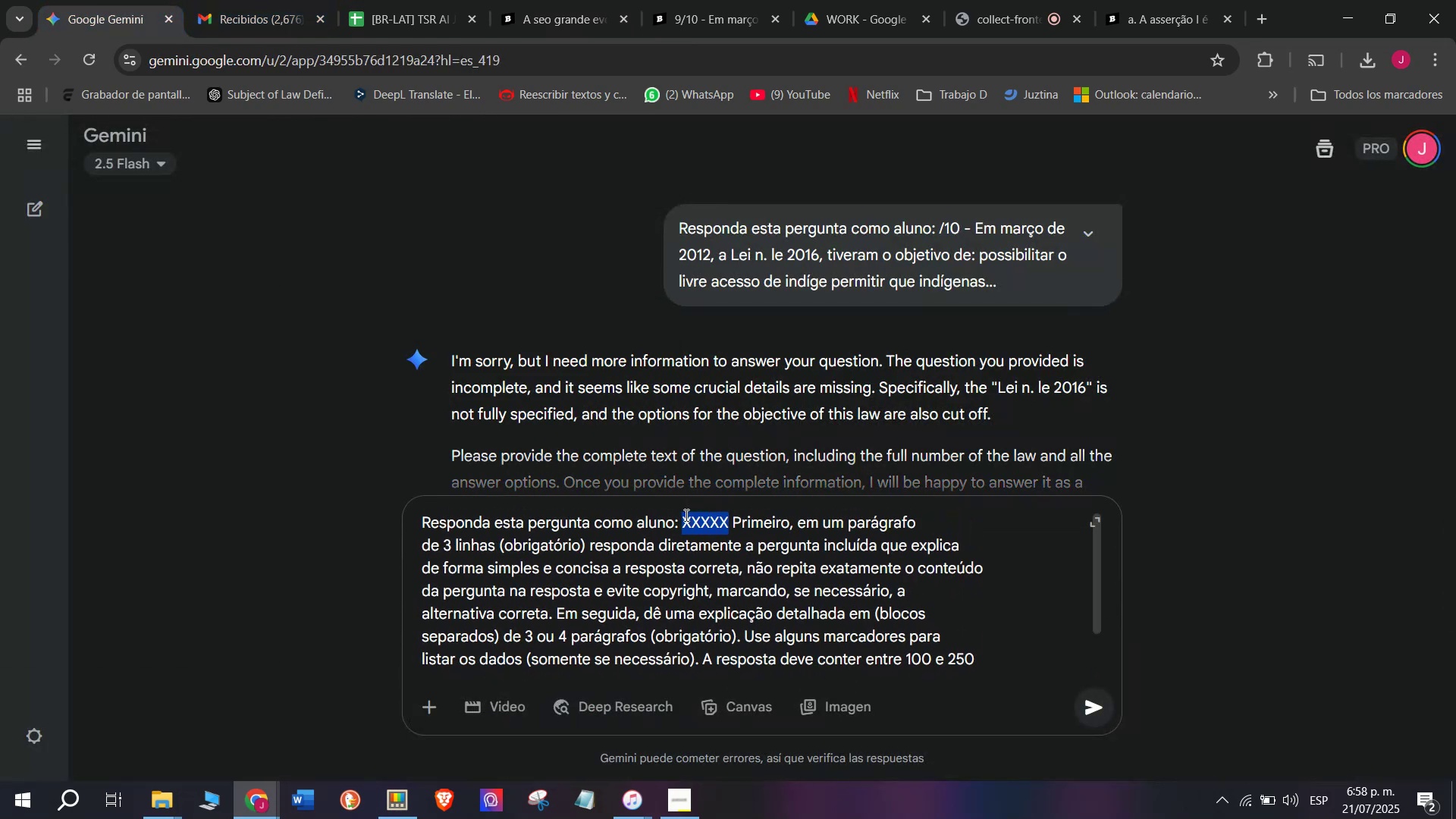 
key(Meta+V)
 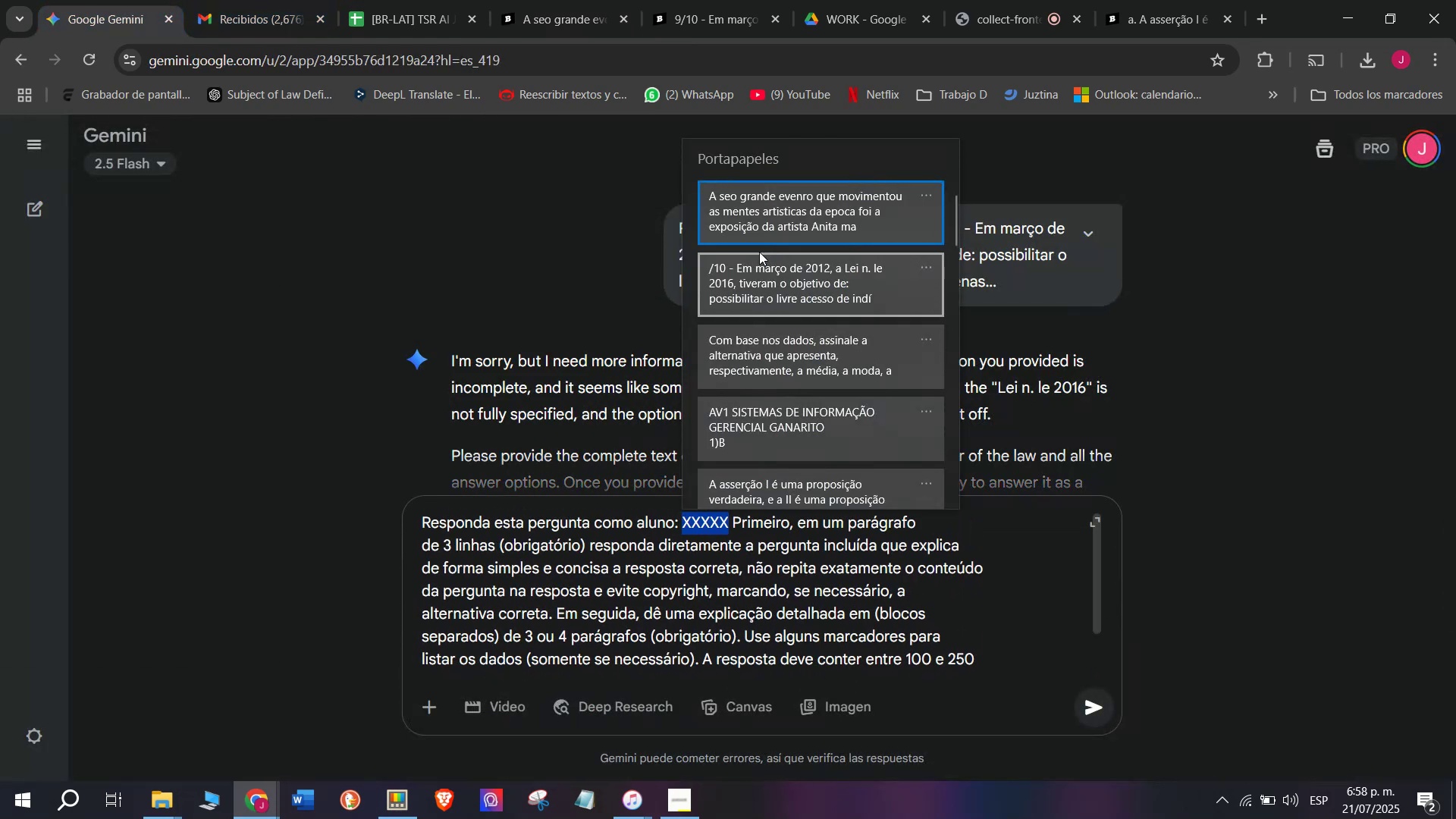 
left_click([758, 206])
 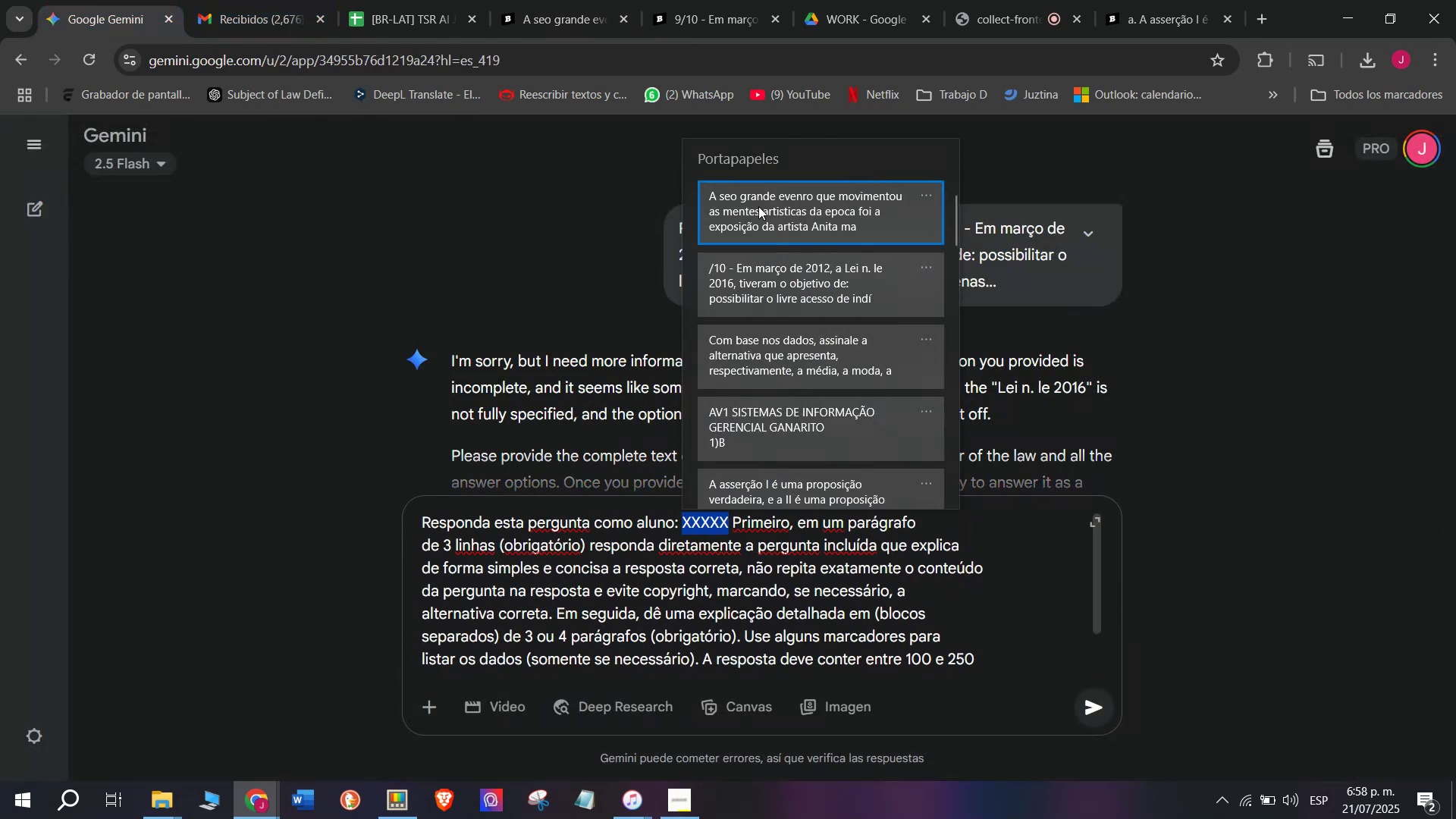 
key(Control+ControlLeft)
 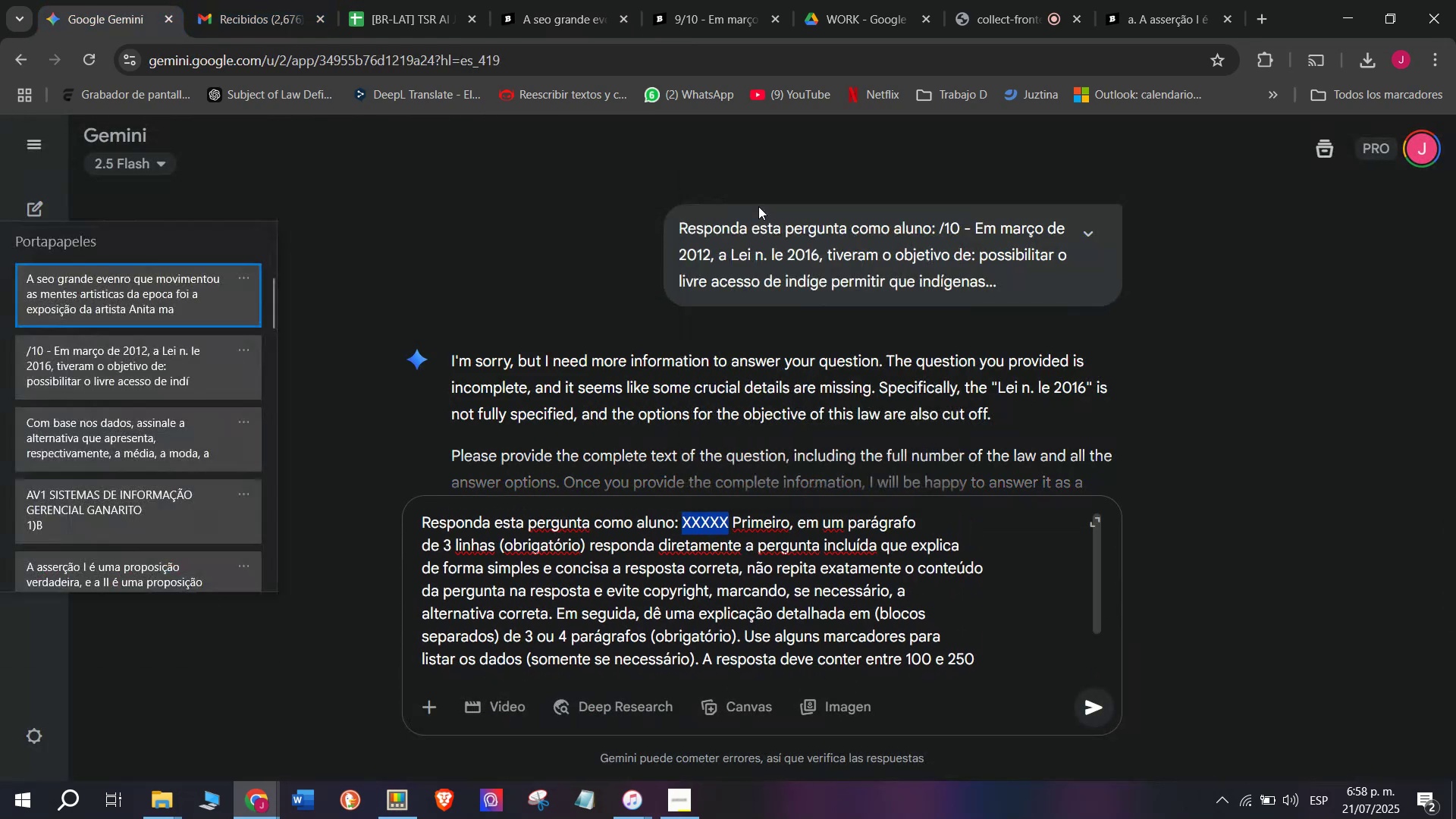 
key(Control+V)
 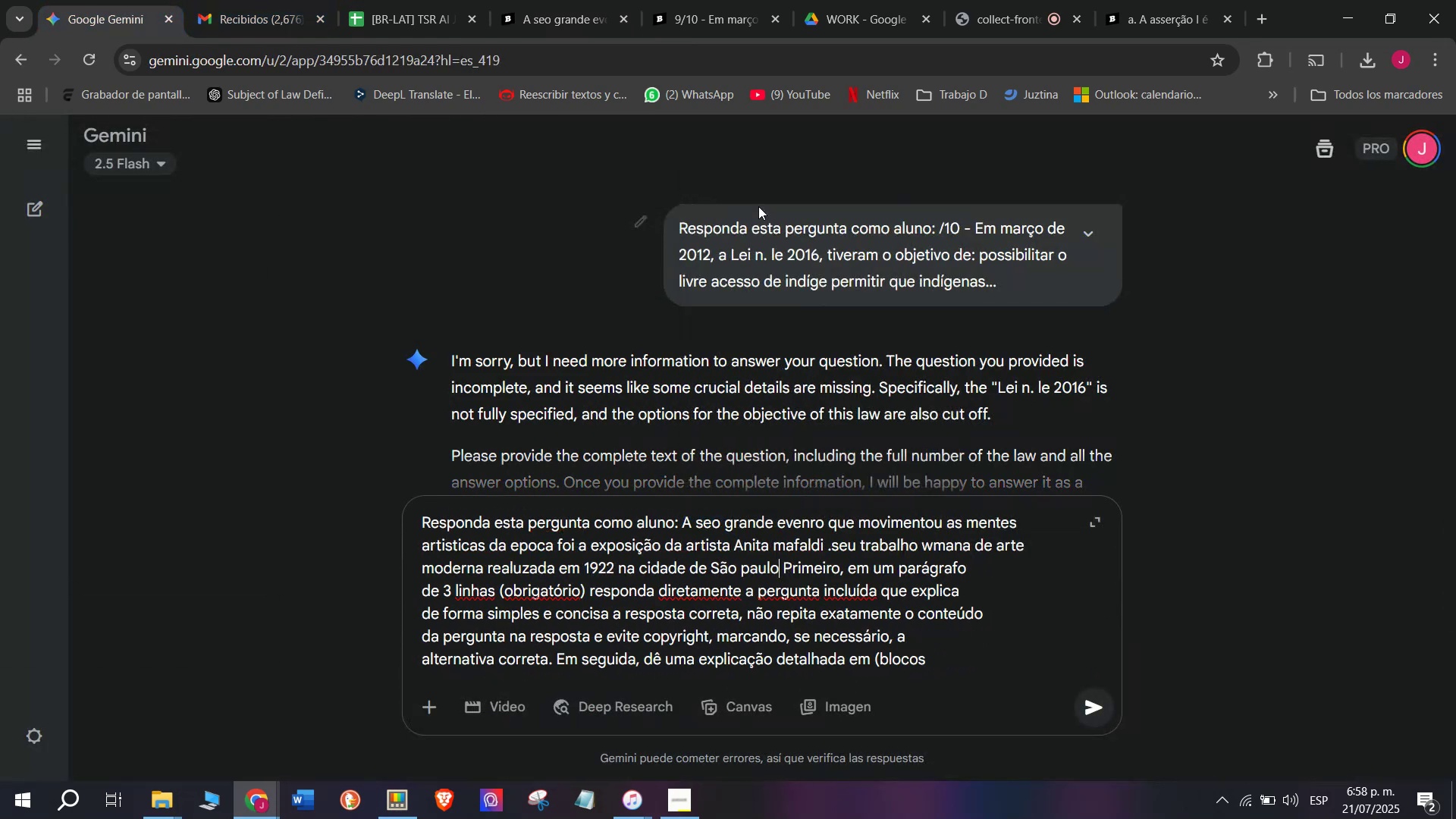 
key(Enter)
 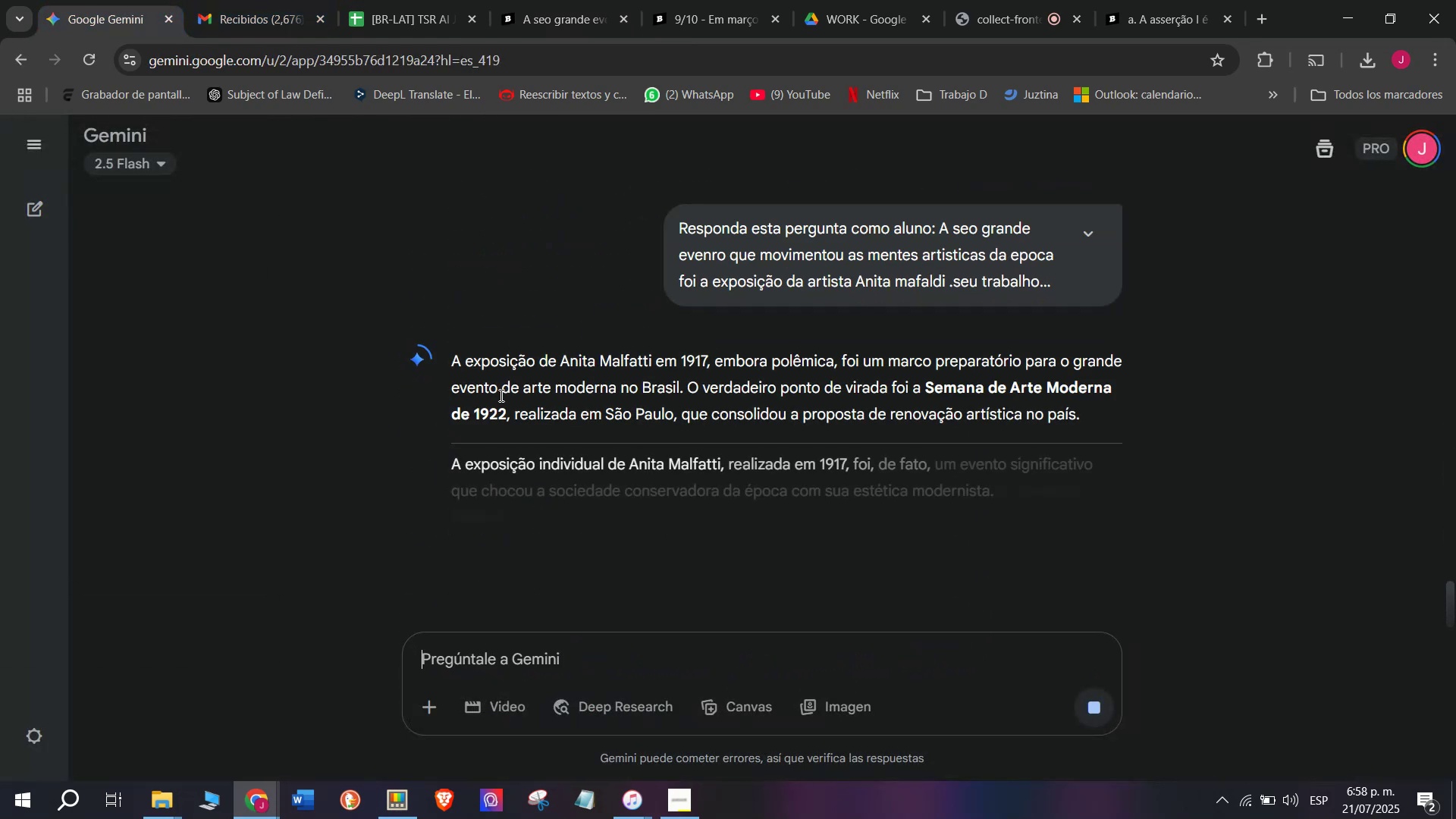 
key(W)
 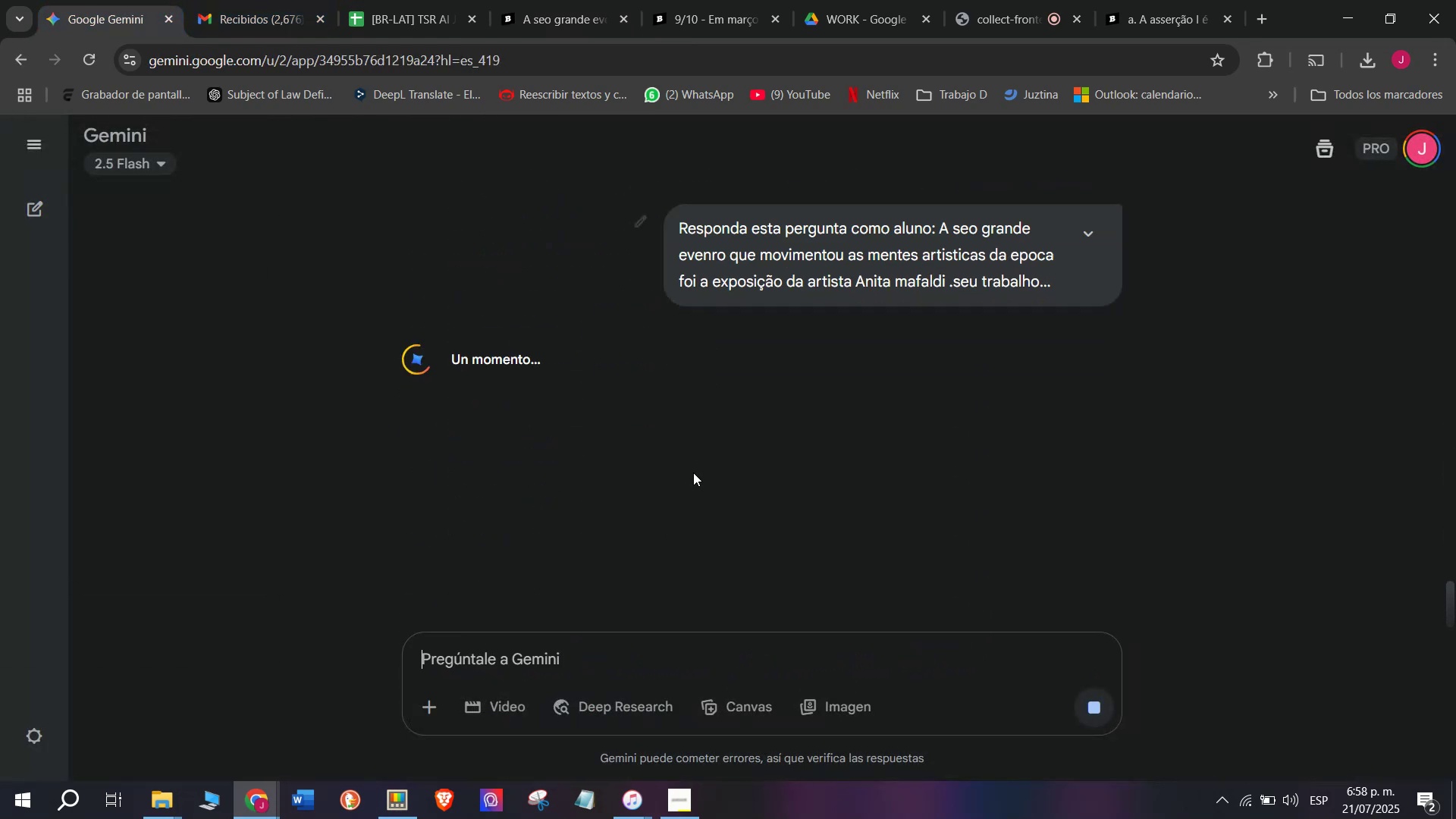 
left_click_drag(start_coordinate=[454, 353], to_coordinate=[664, 533])
 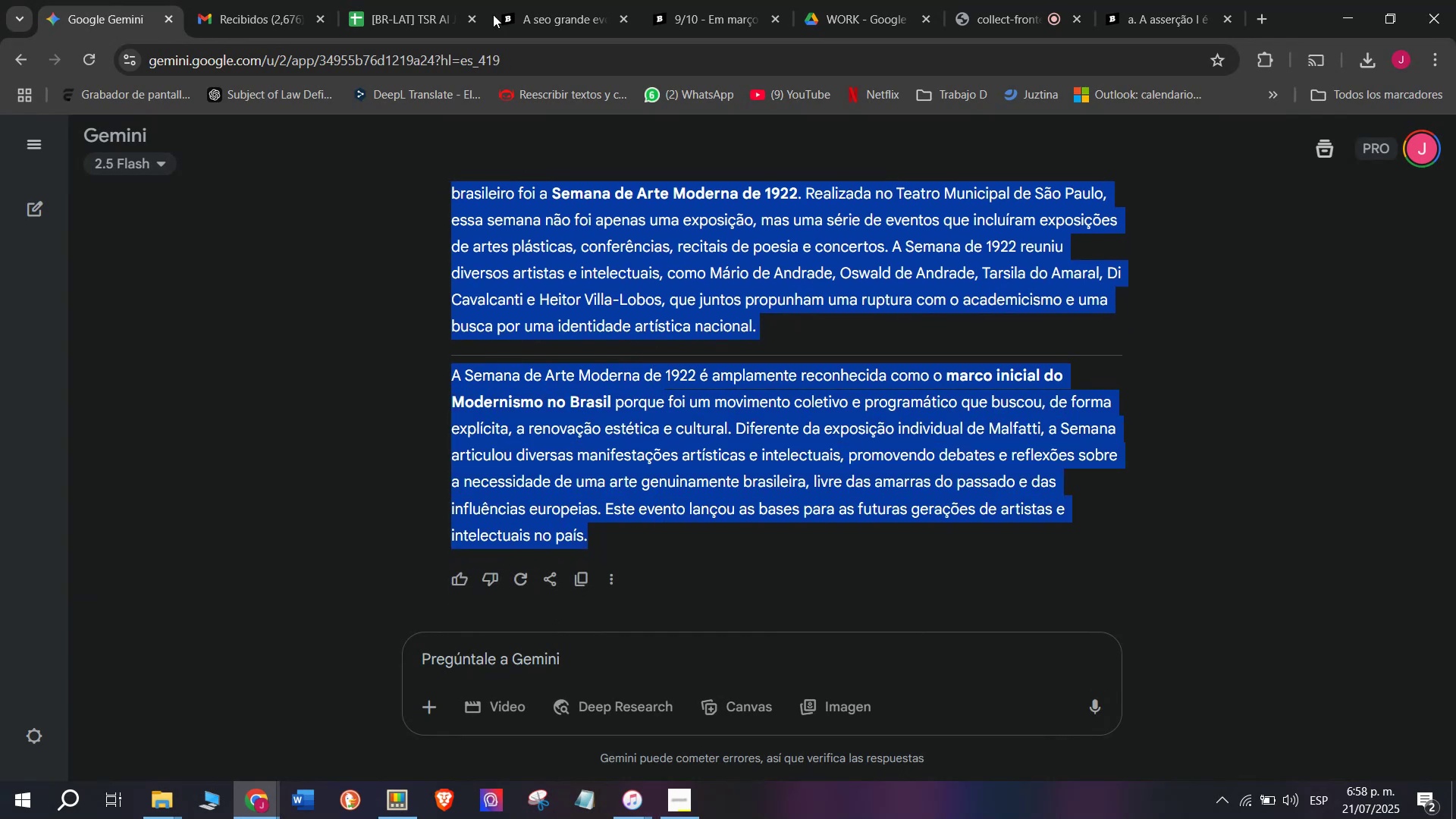 
scroll: coordinate [714, 488], scroll_direction: down, amount: 3.0
 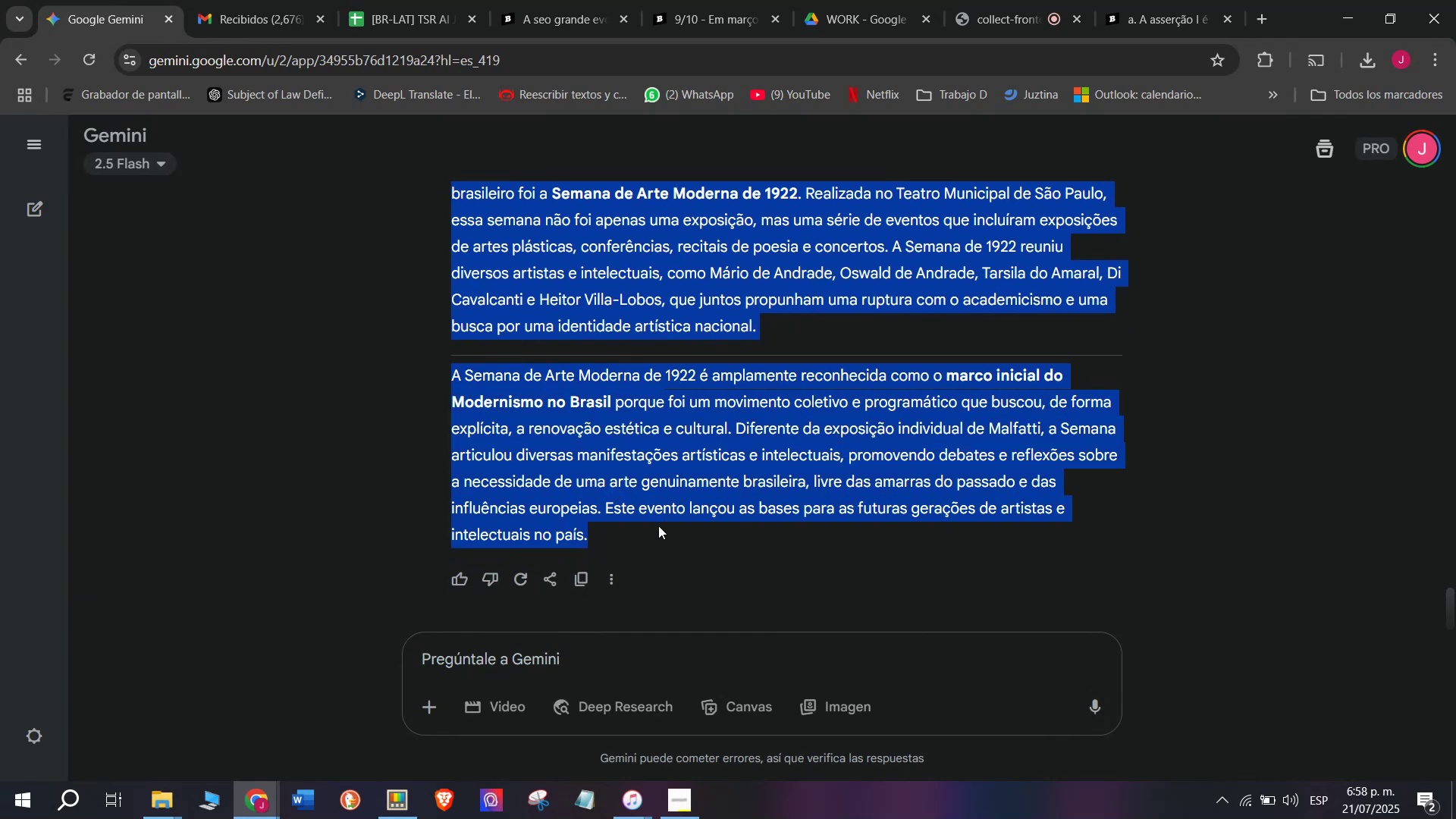 
key(Break)
 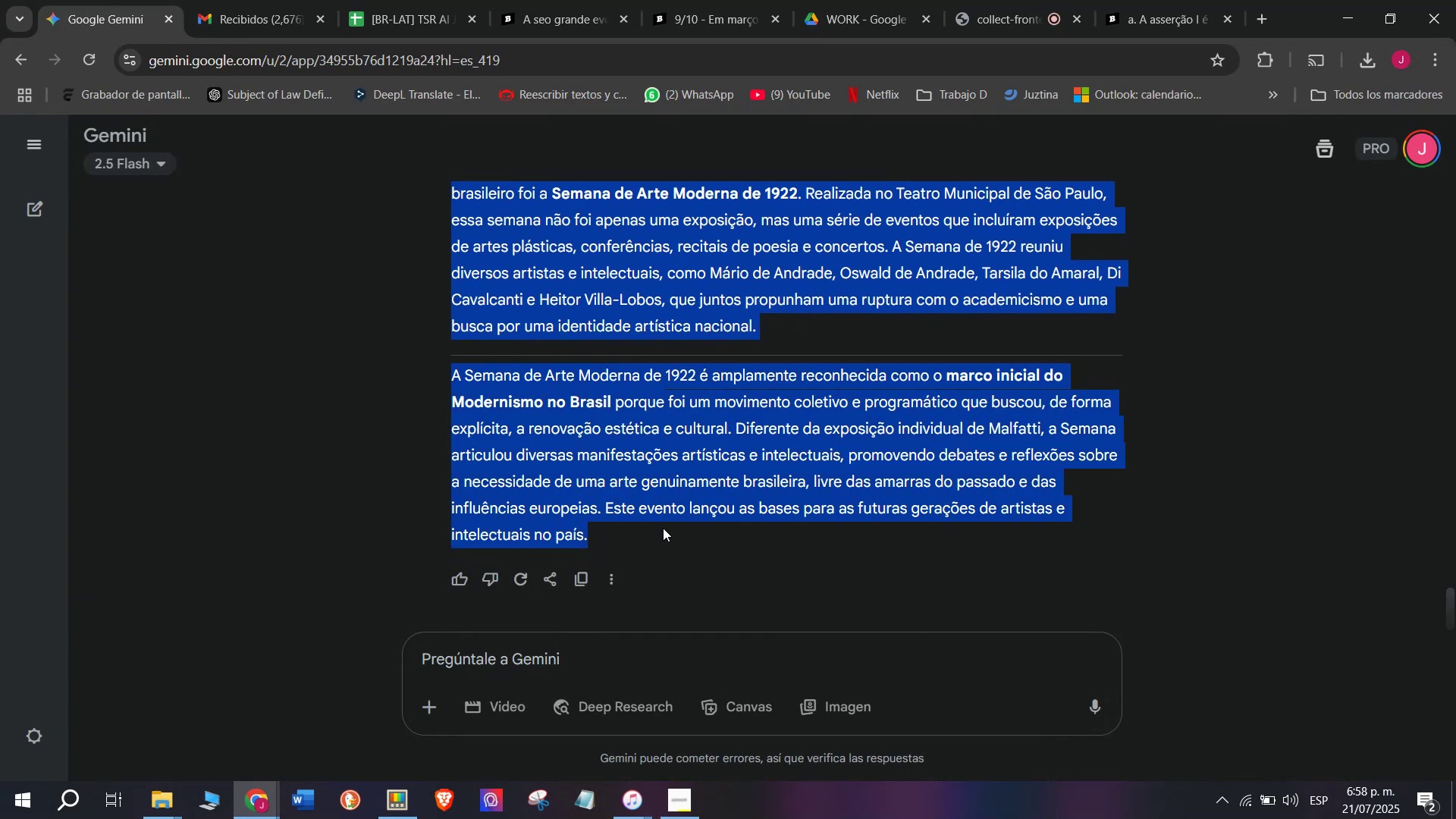 
key(Control+ControlLeft)
 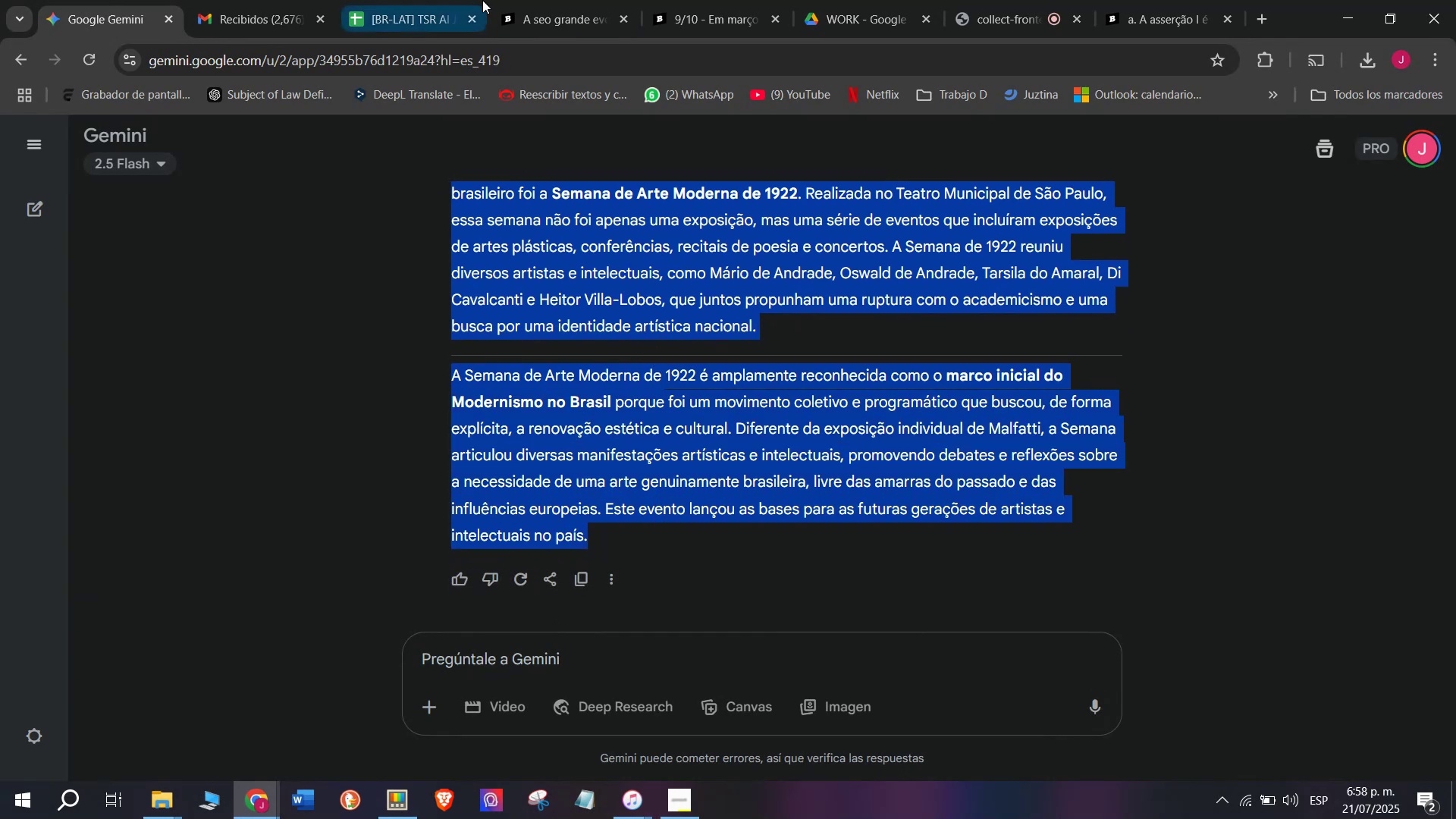 
key(Control+C)
 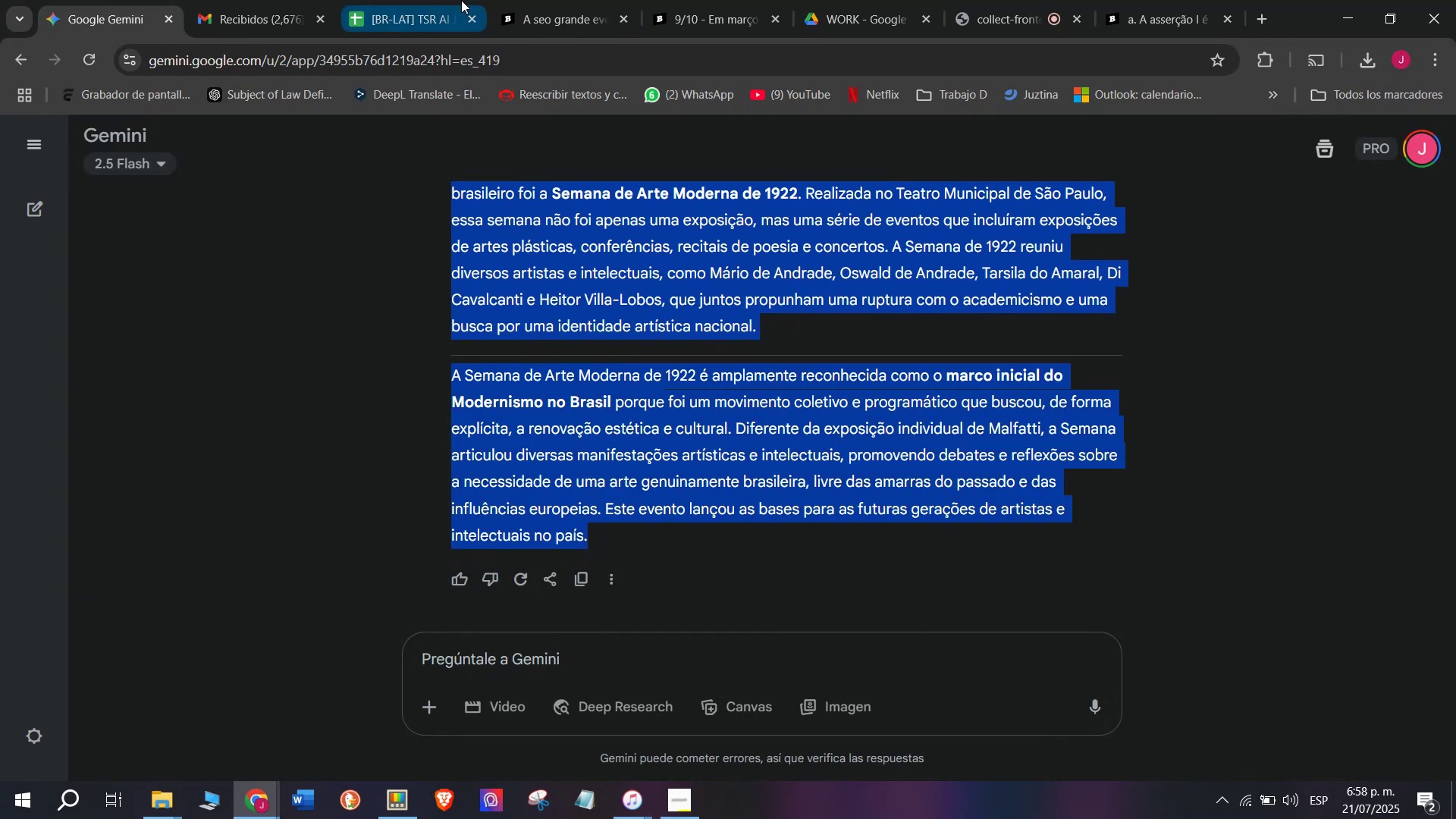 
left_click([425, 0])
 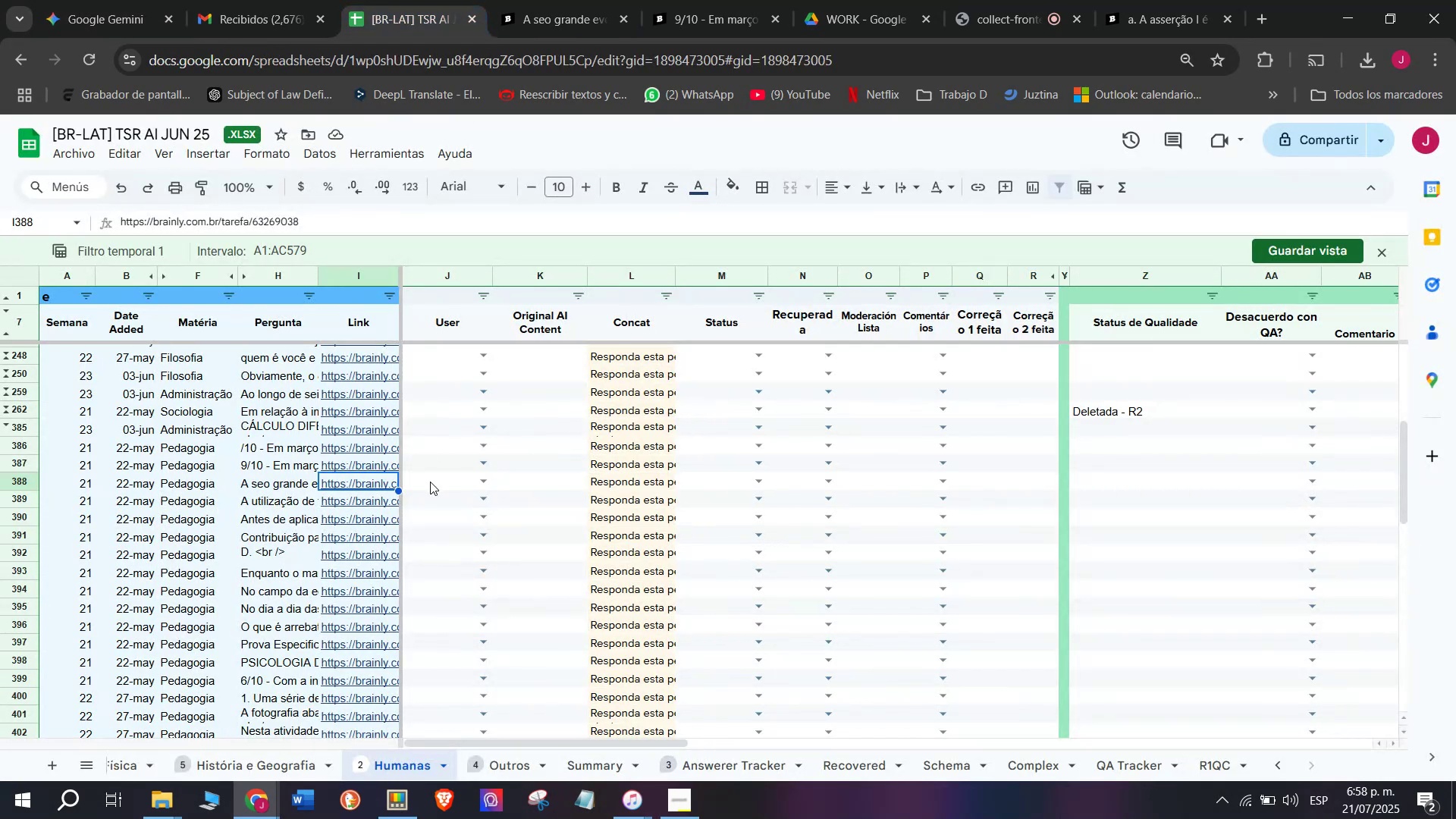 
left_click([427, 479])
 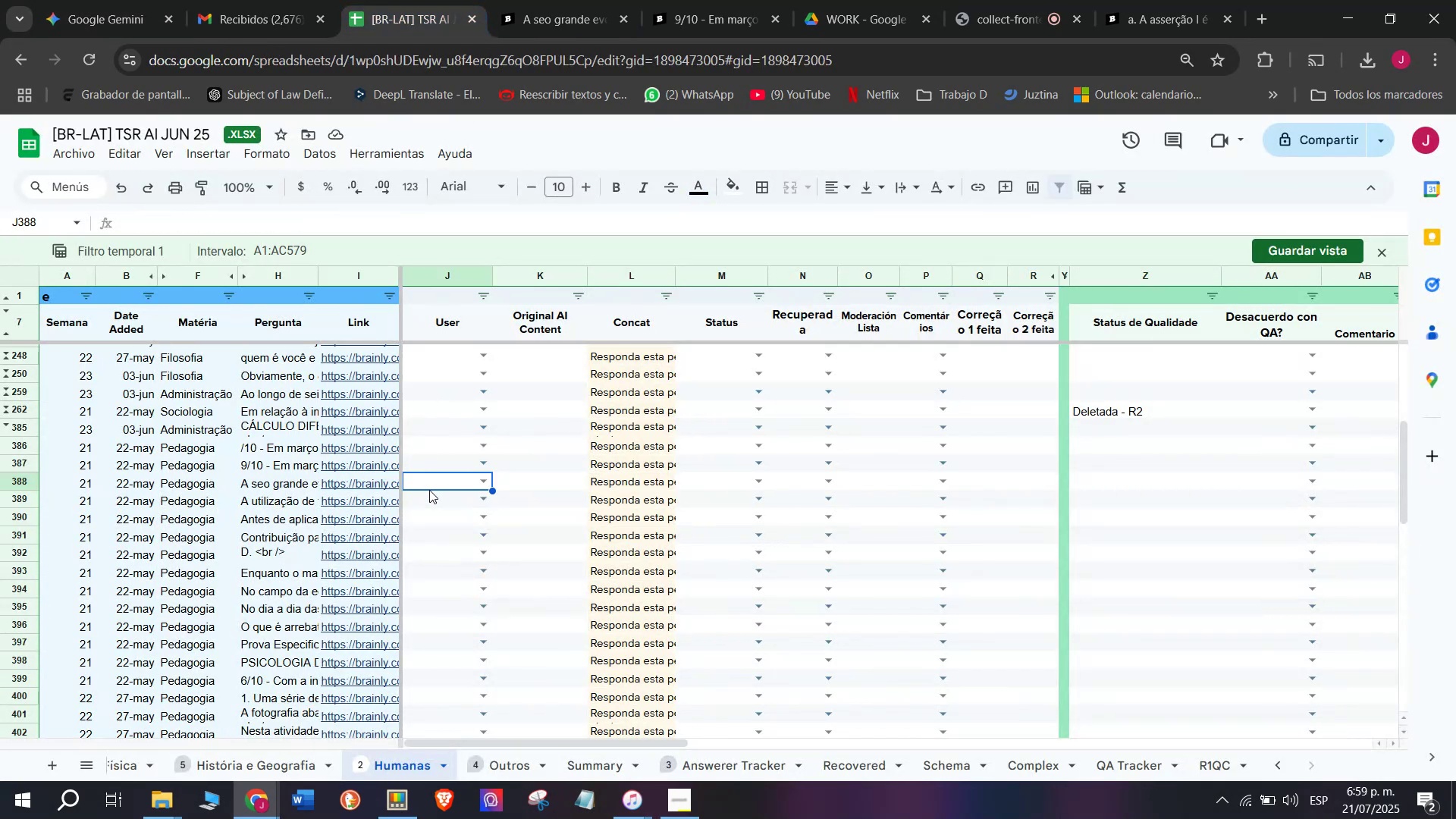 
key(J)
 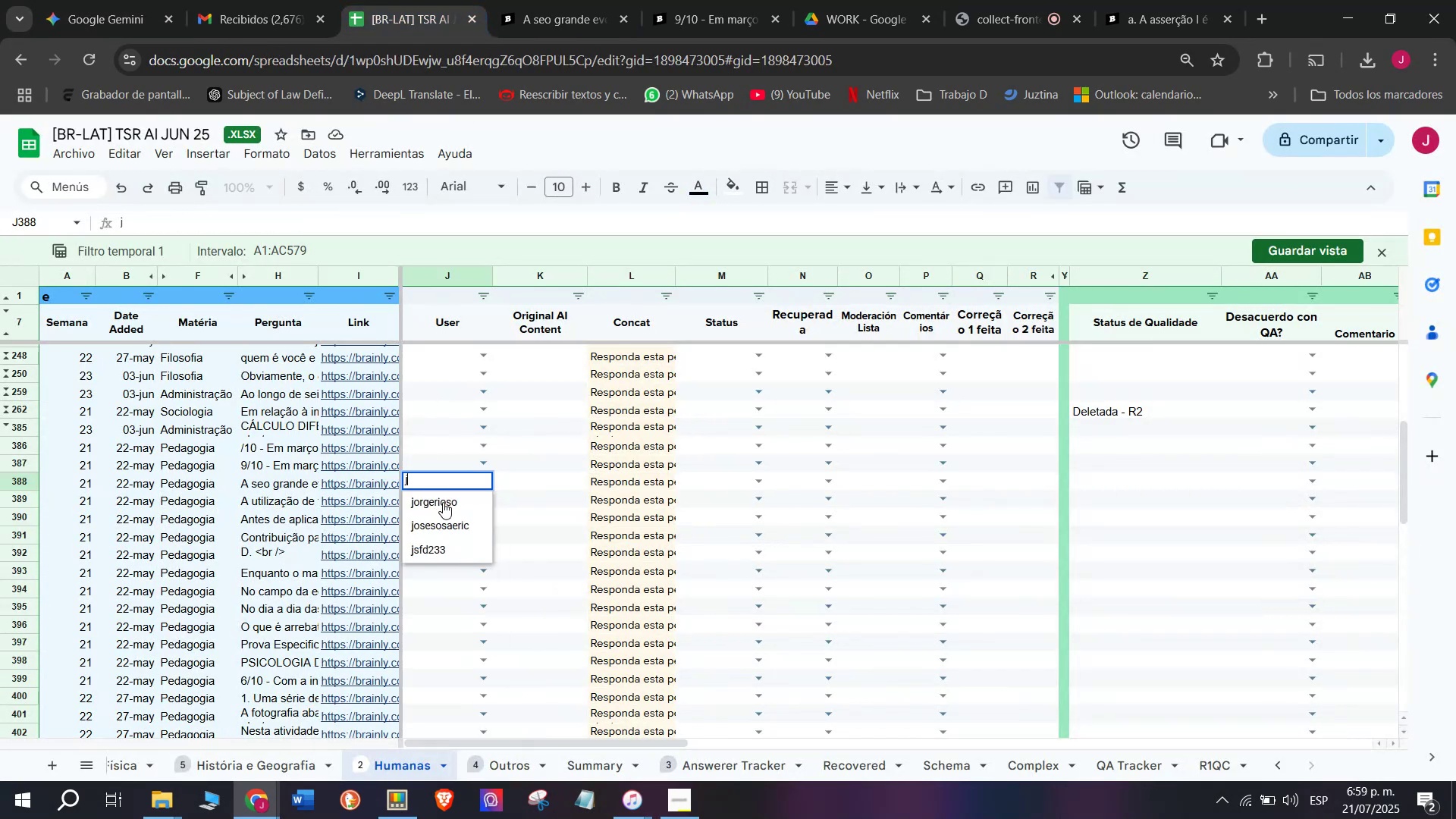 
left_click([444, 502])
 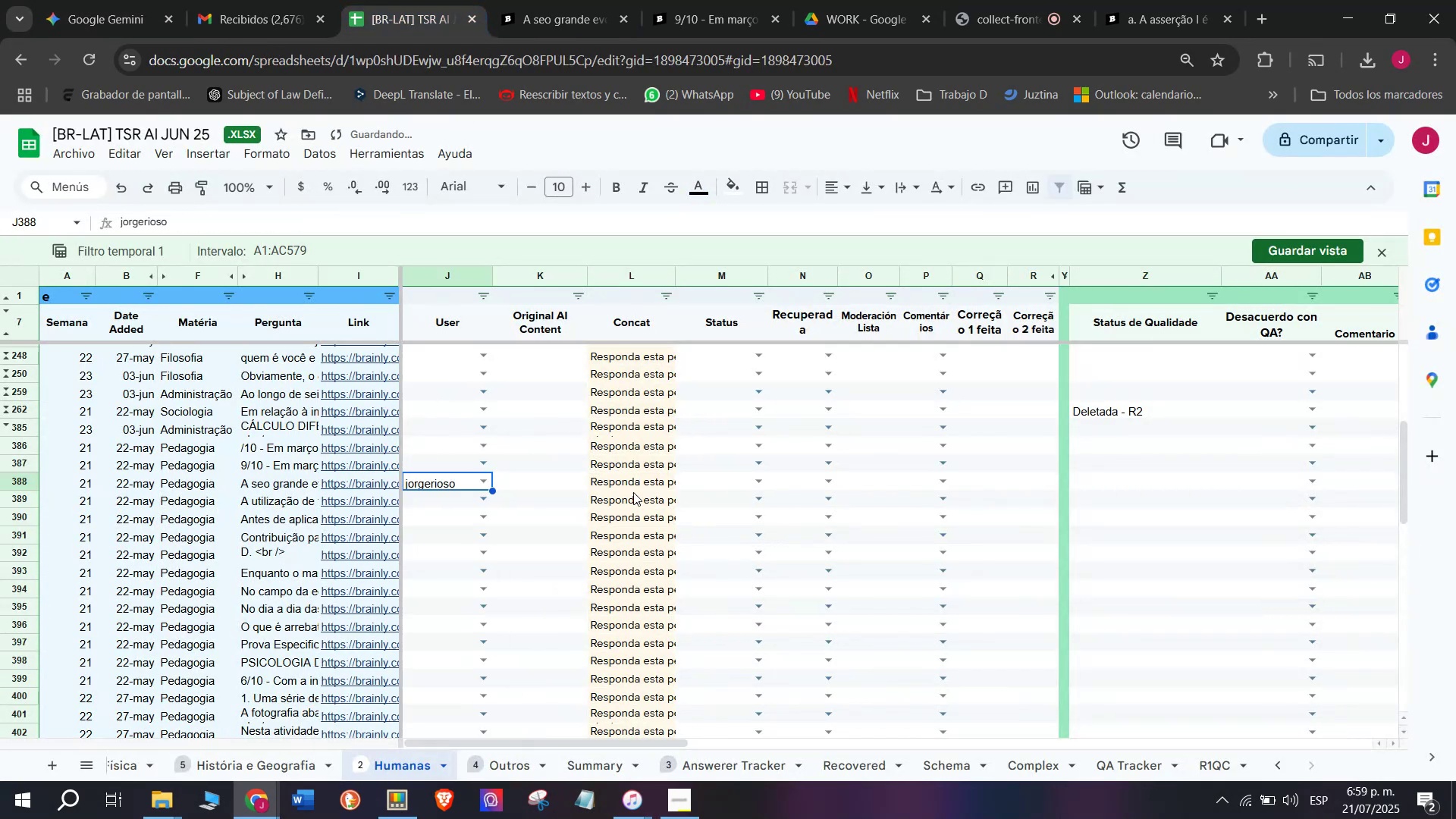 
left_click([644, 488])
 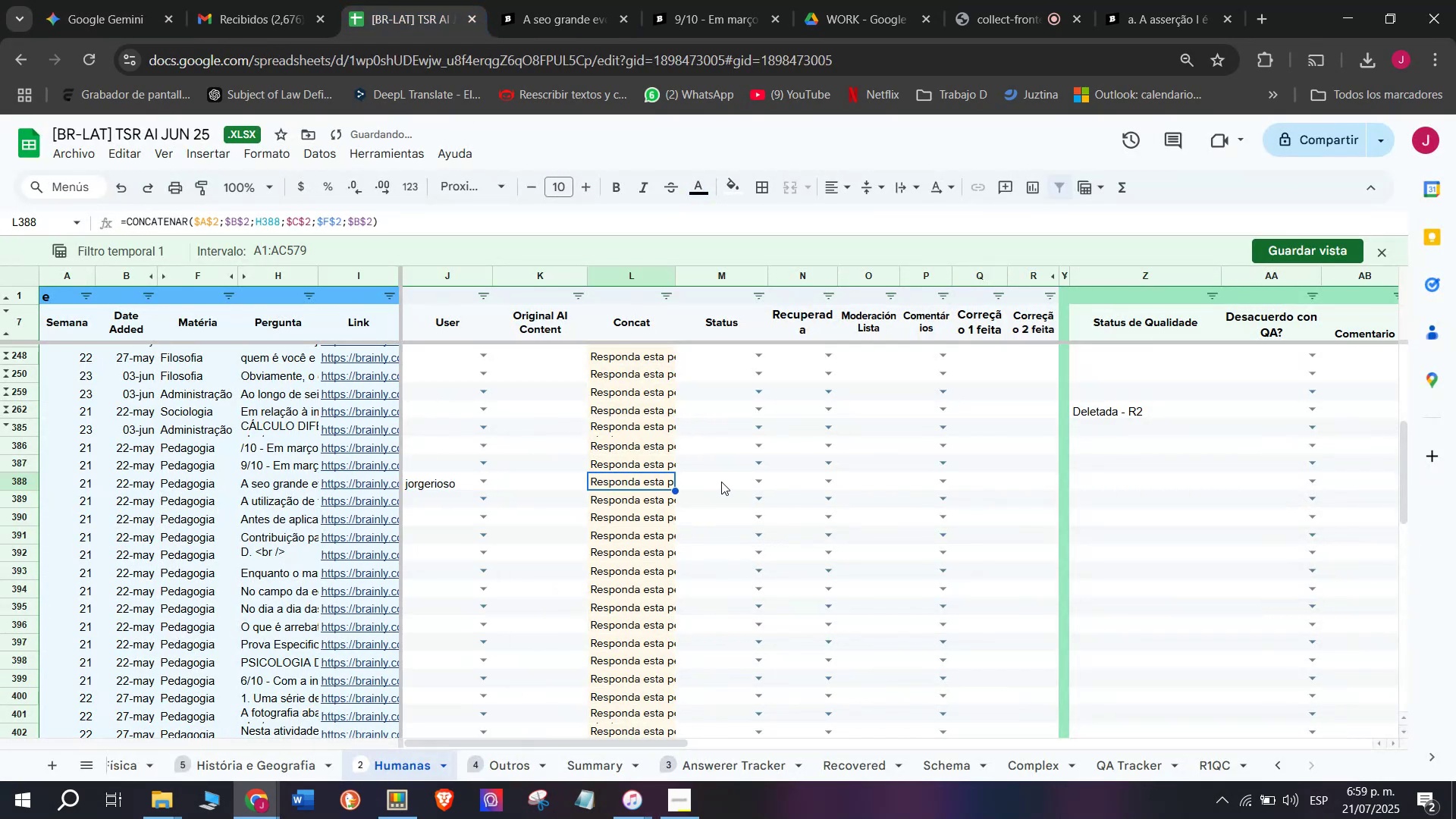 
left_click_drag(start_coordinate=[723, 482], to_coordinate=[730, 483])
 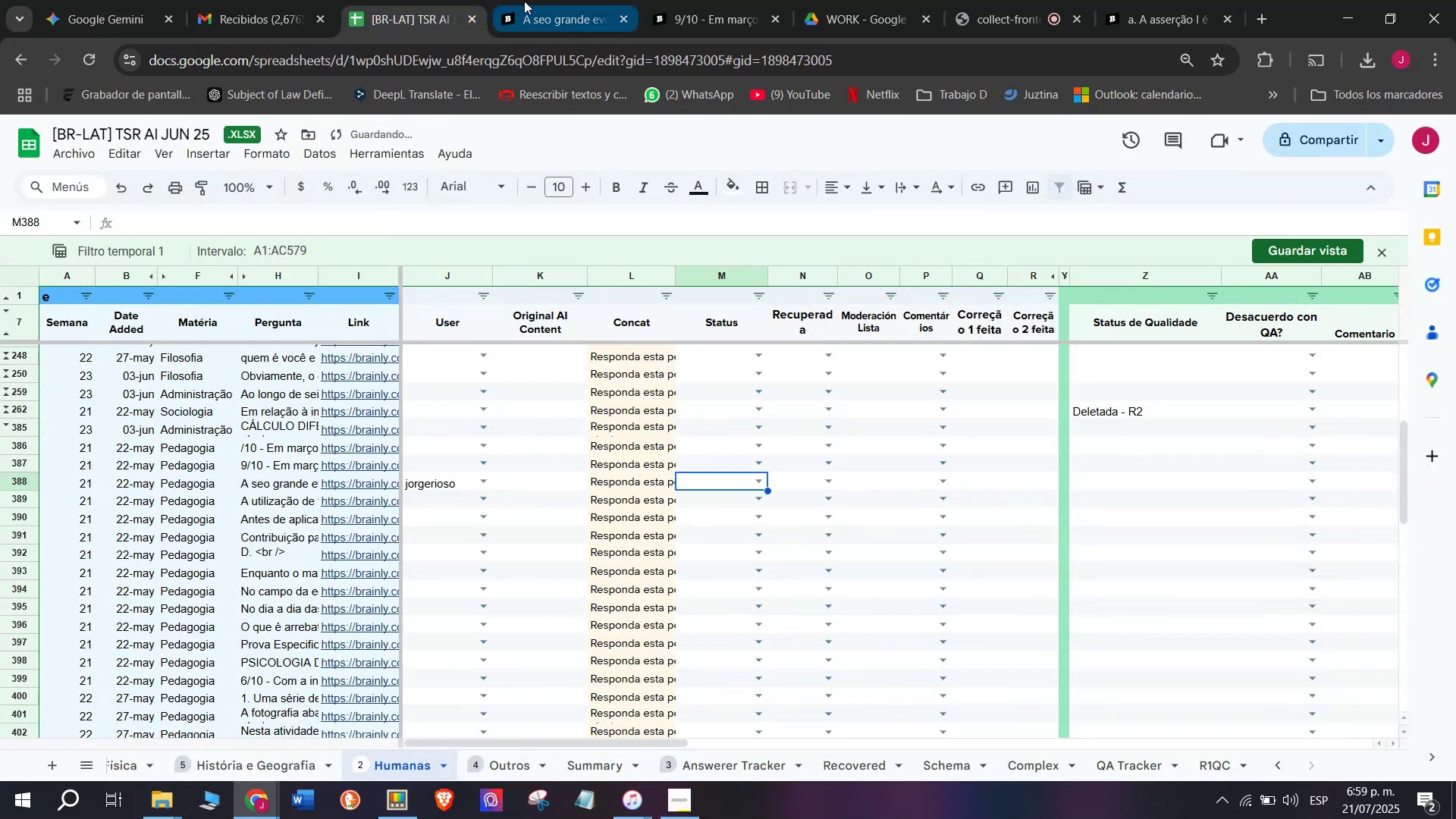 
left_click([583, 2])
 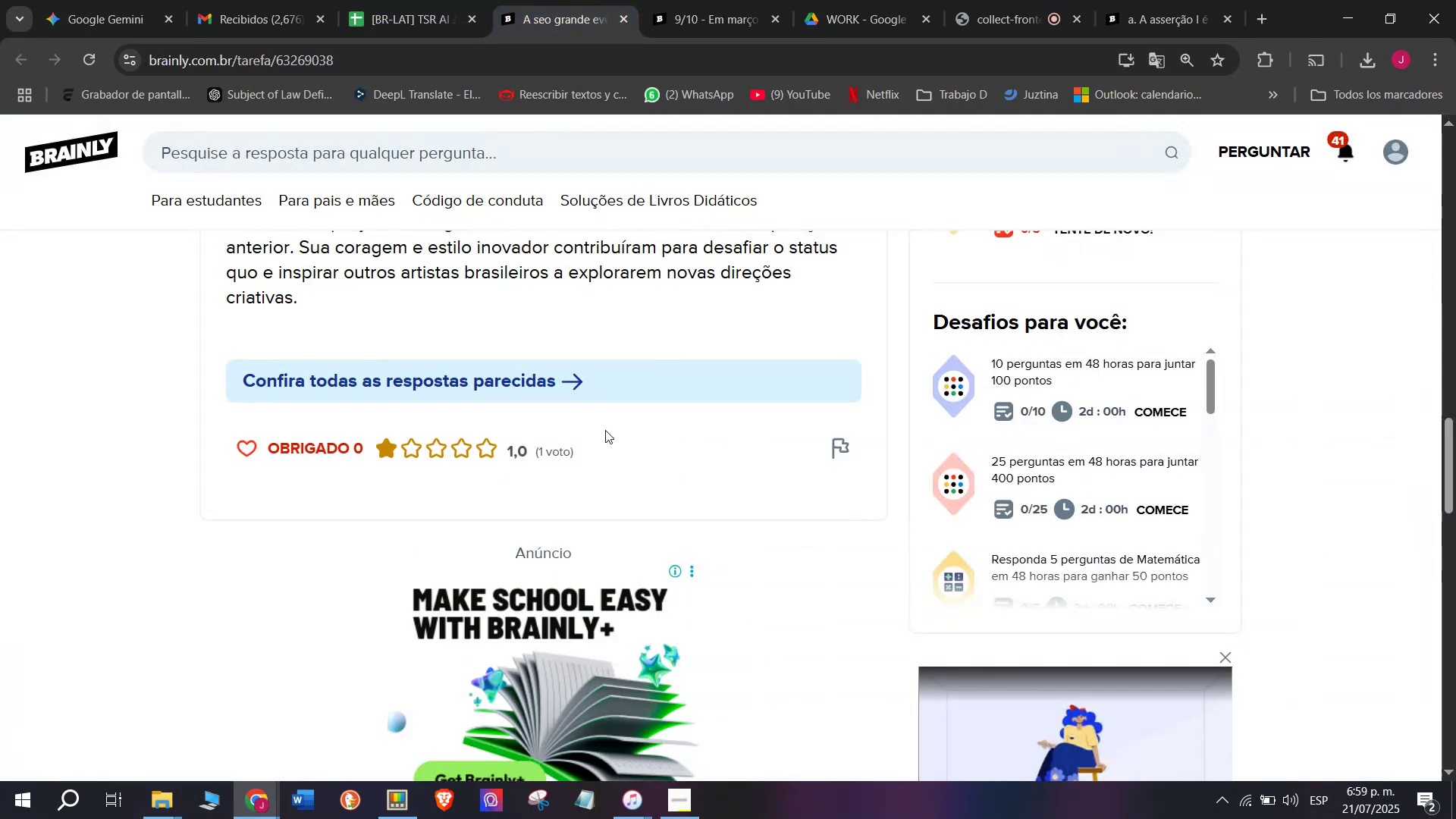 
scroll: coordinate [595, 483], scroll_direction: up, amount: 4.0
 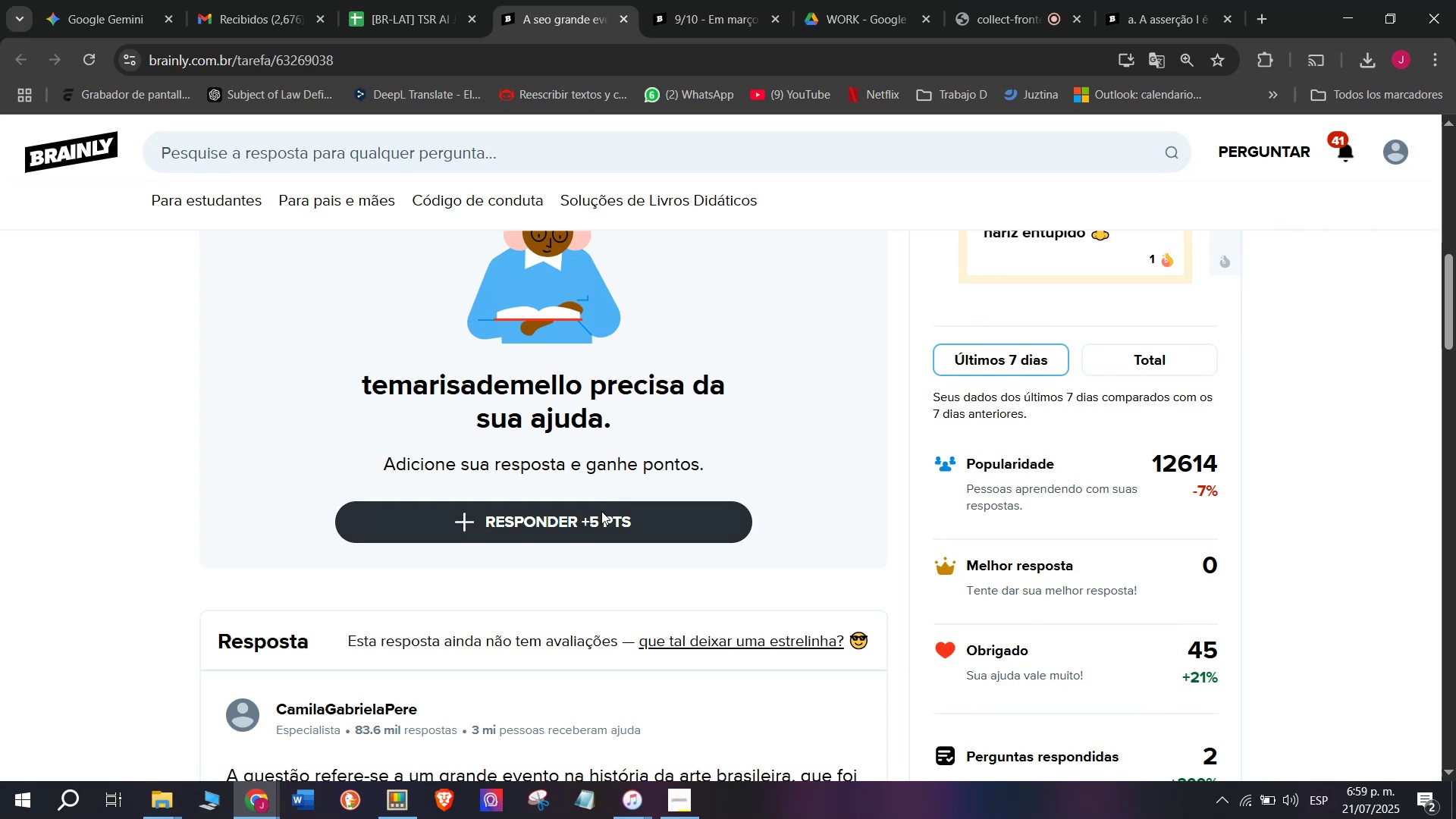 
left_click([602, 516])
 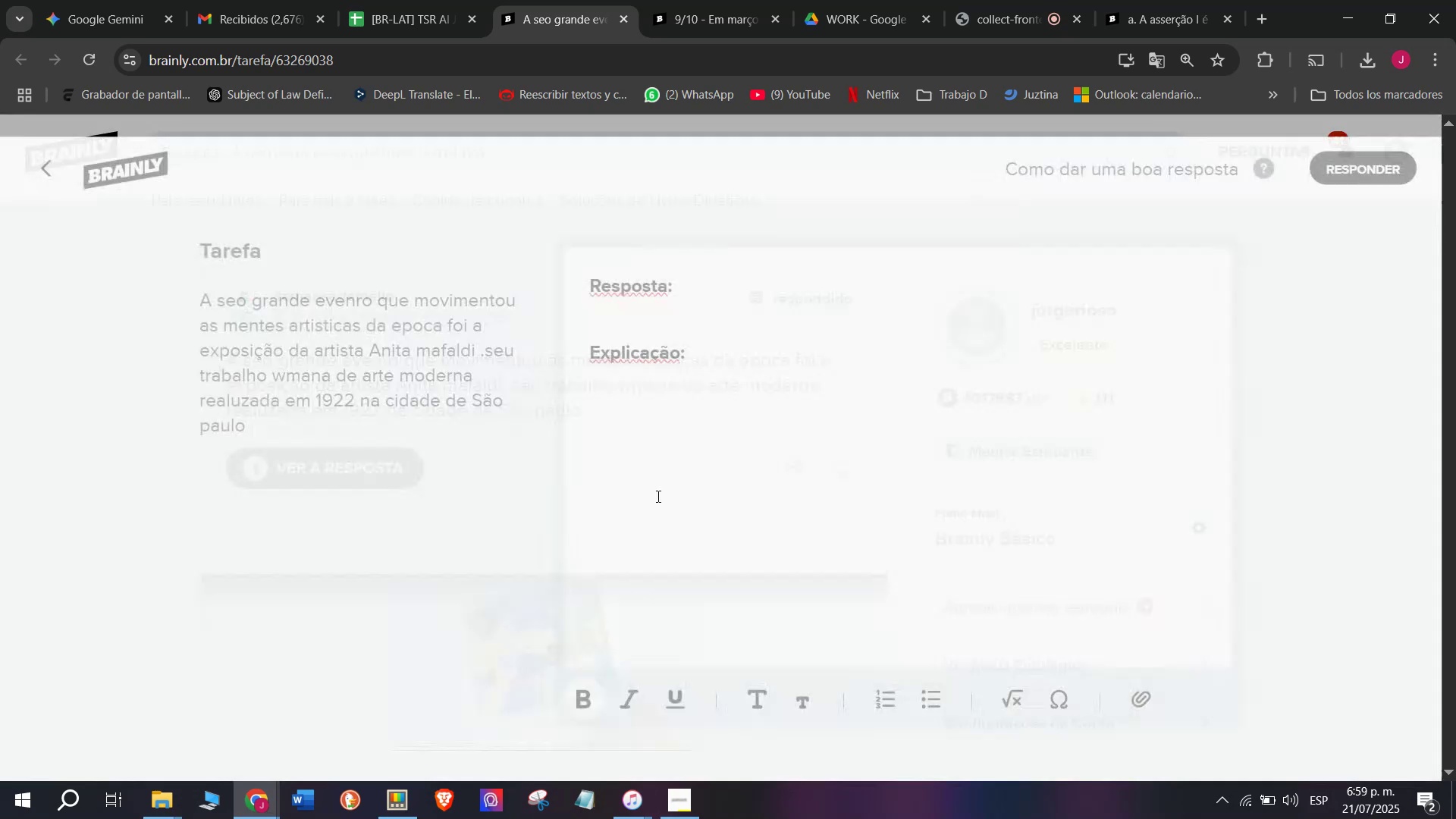 
left_click_drag(start_coordinate=[846, 422], to_coordinate=[200, 54])
 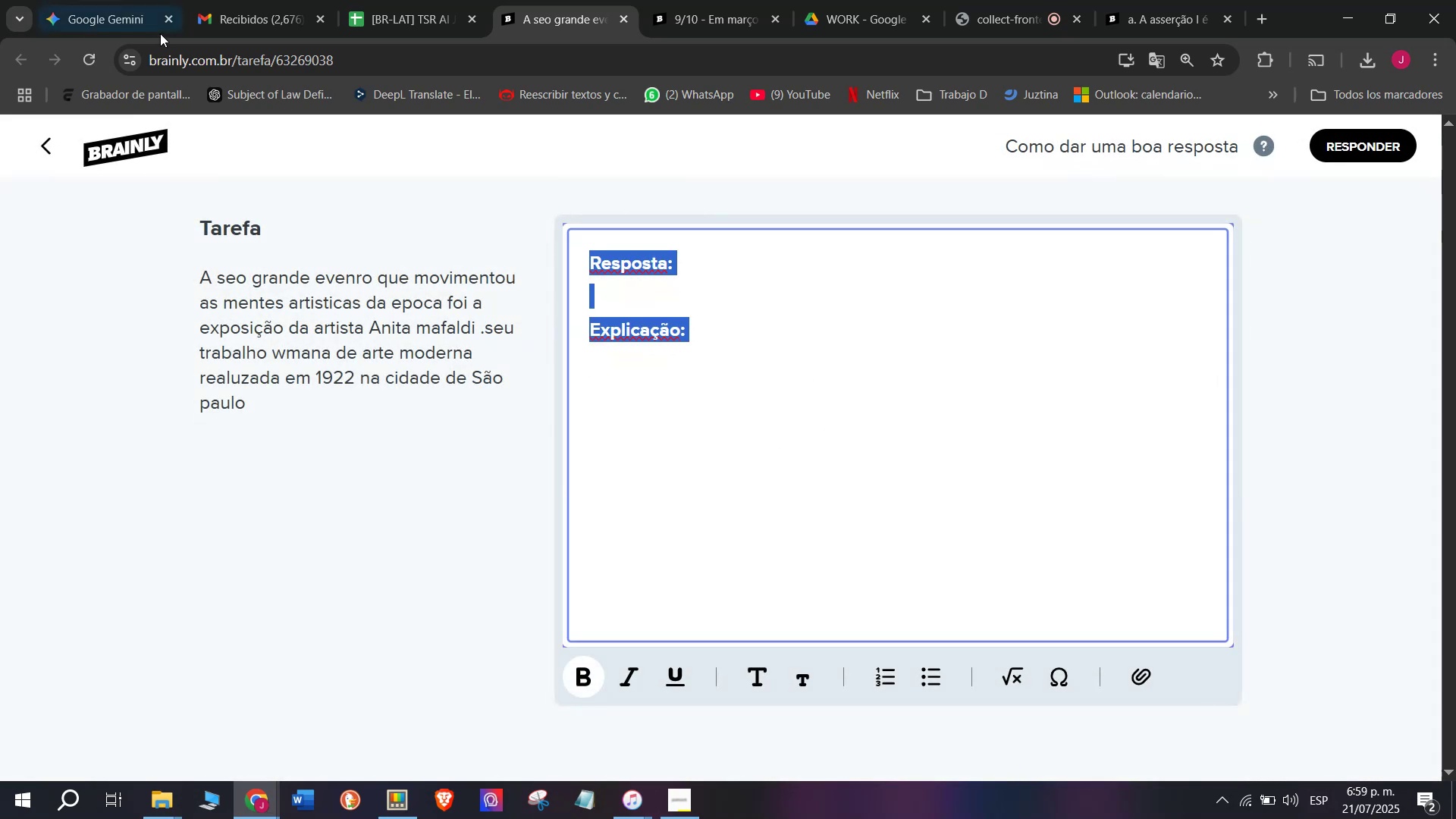 
key(Control+ControlLeft)
 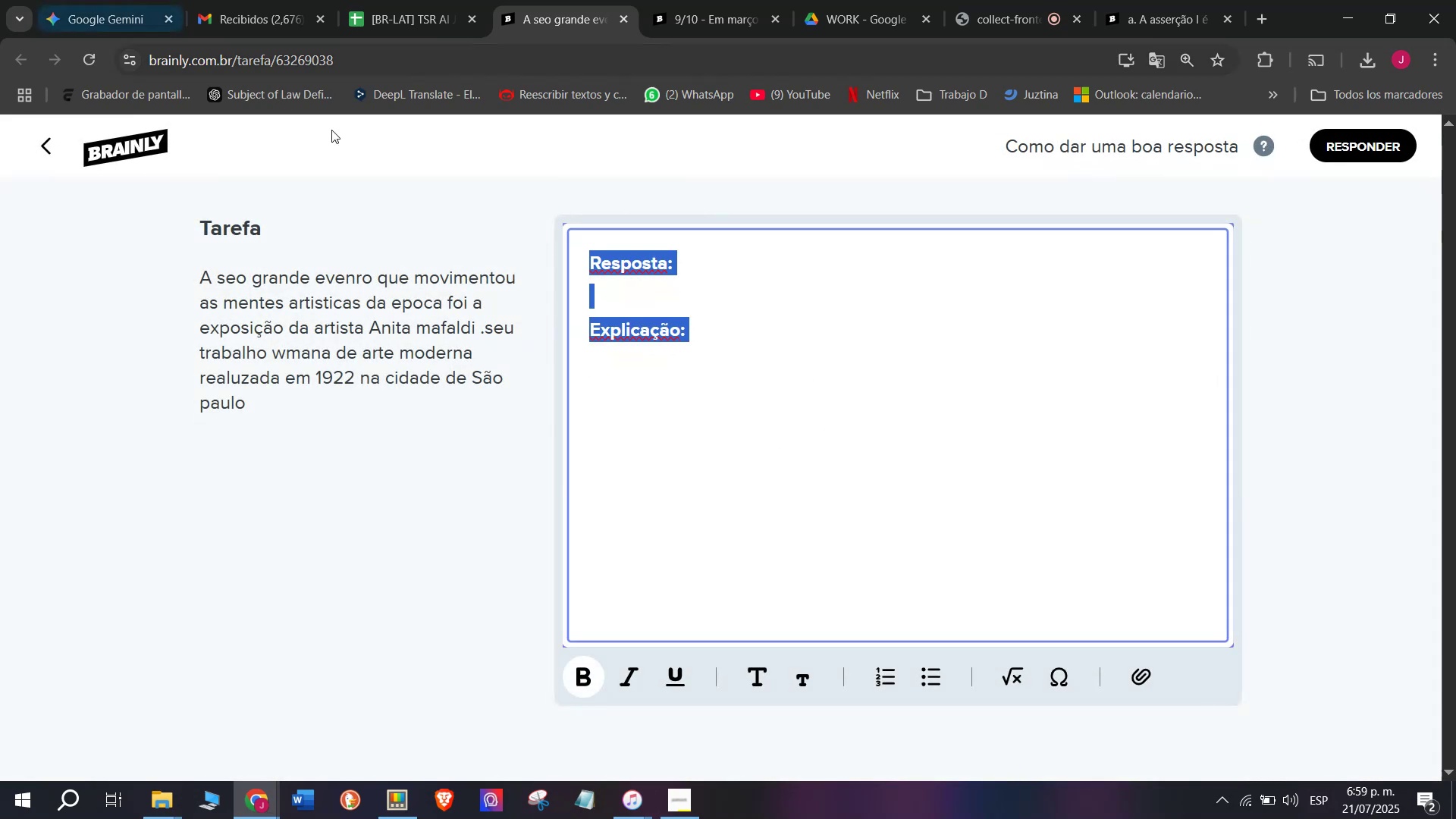 
key(Z)
 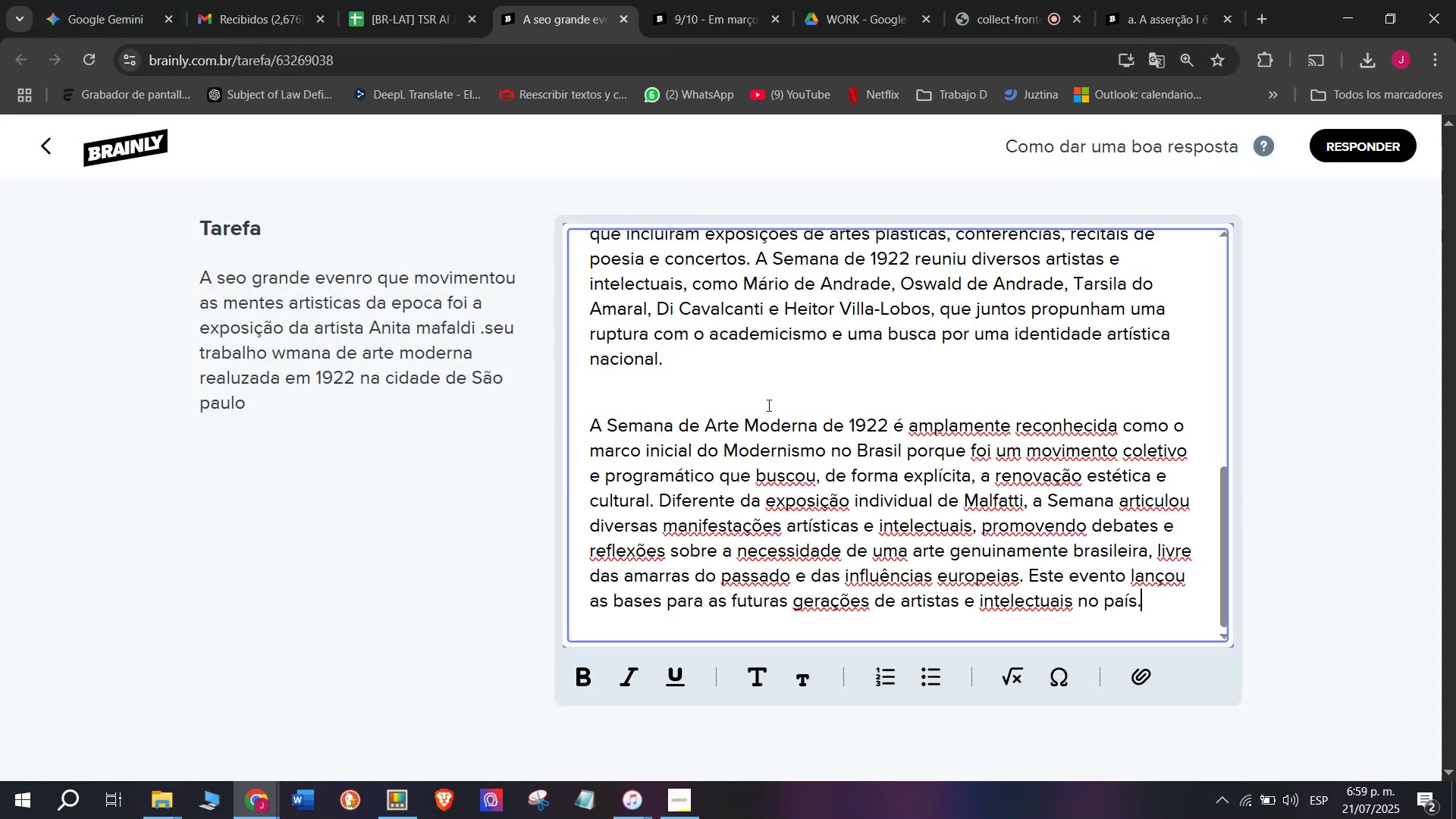 
key(Control+V)
 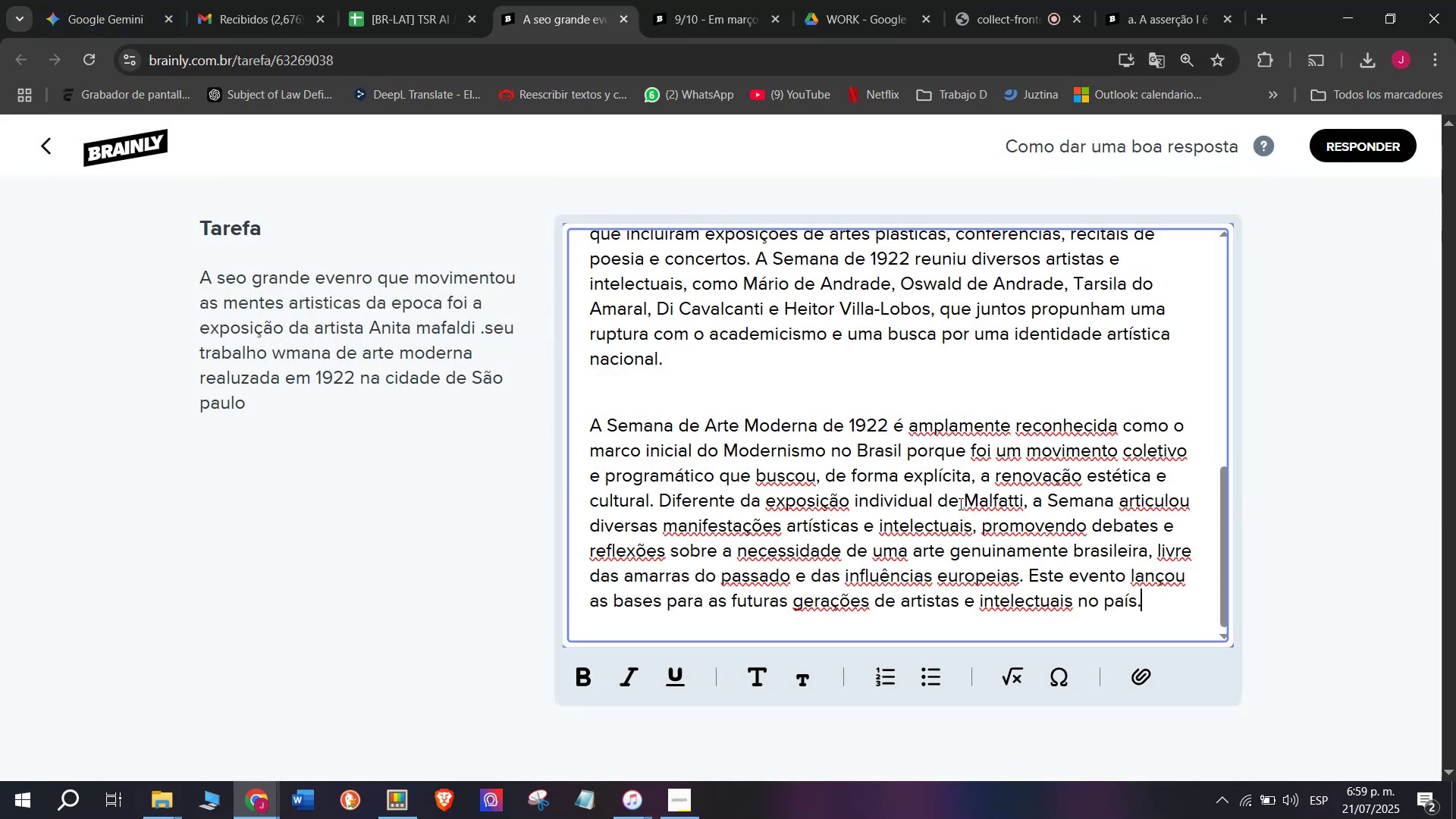 
left_click([998, 526])
 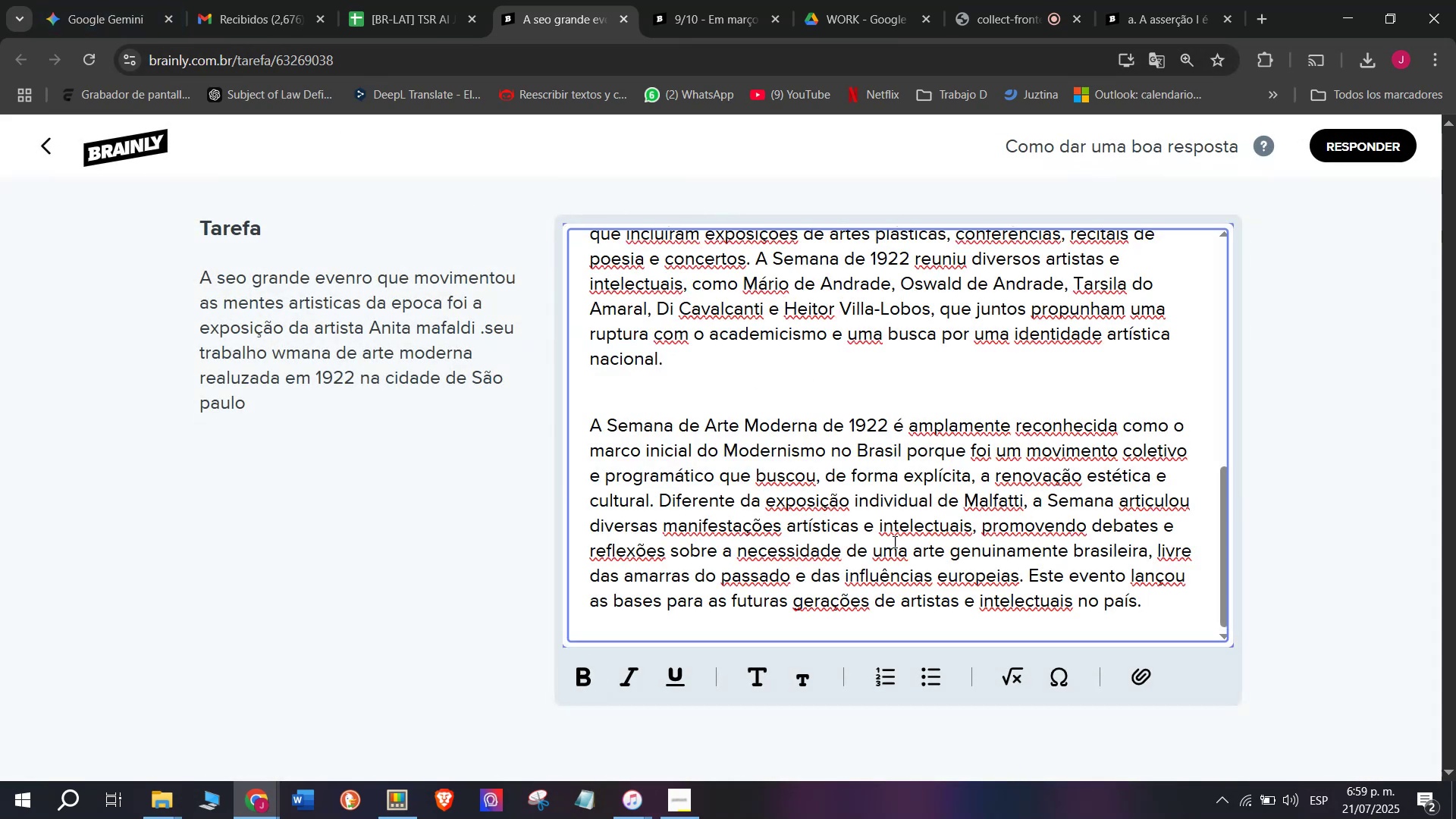 
scroll: coordinate [801, 544], scroll_direction: up, amount: 5.0
 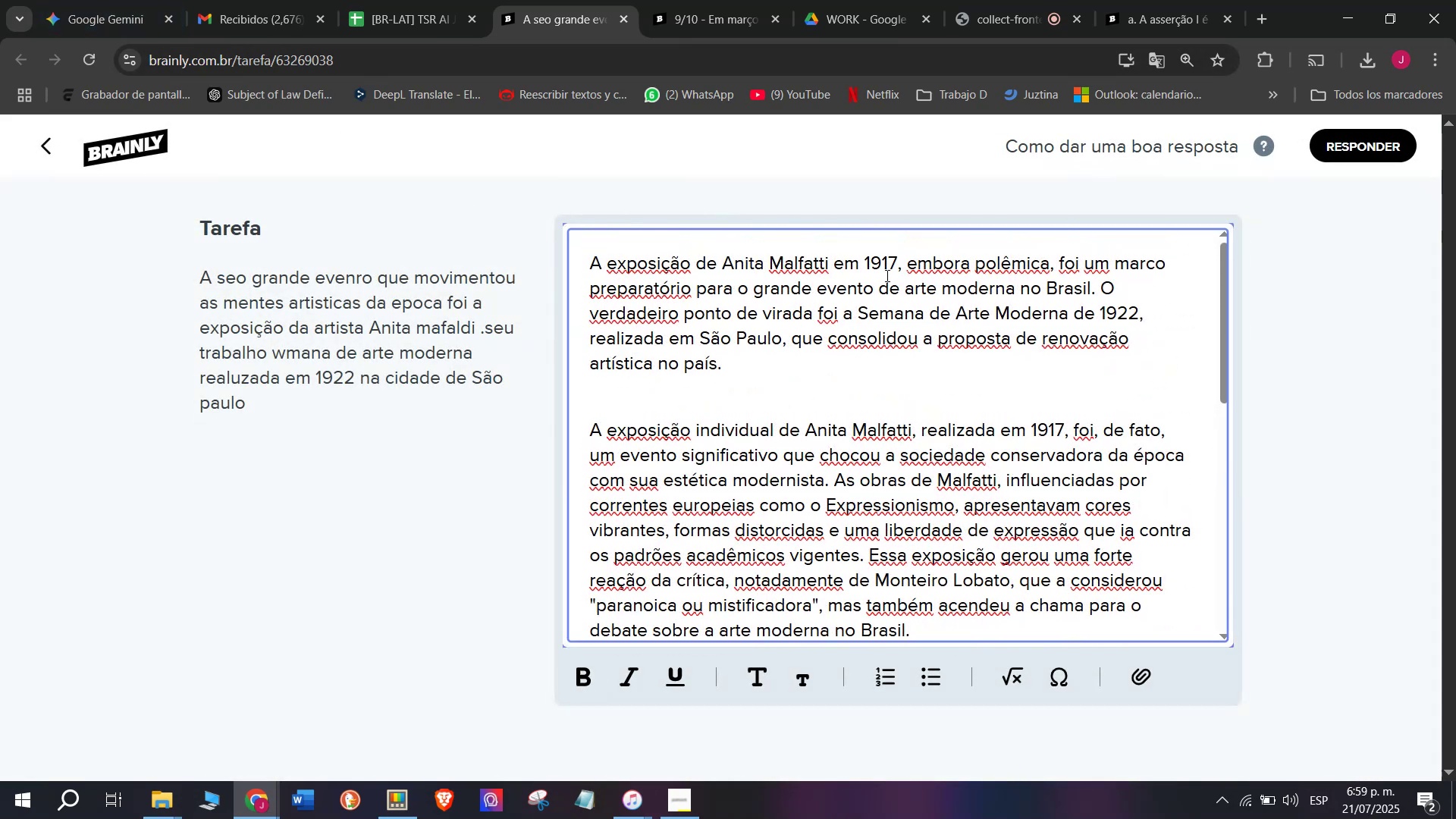 
left_click_drag(start_coordinate=[901, 267], to_coordinate=[596, 253])
 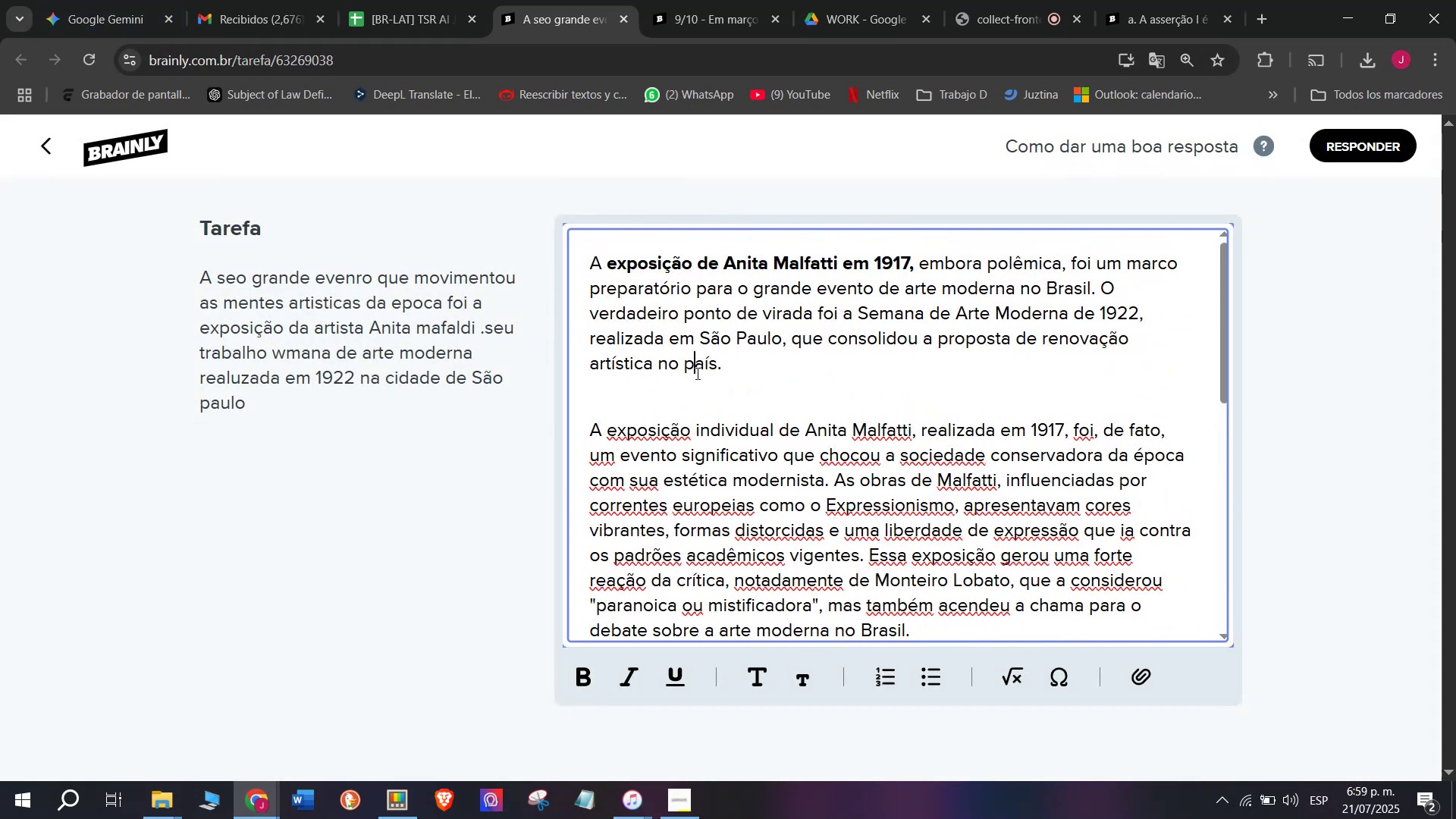 
key(Control+ControlLeft)
 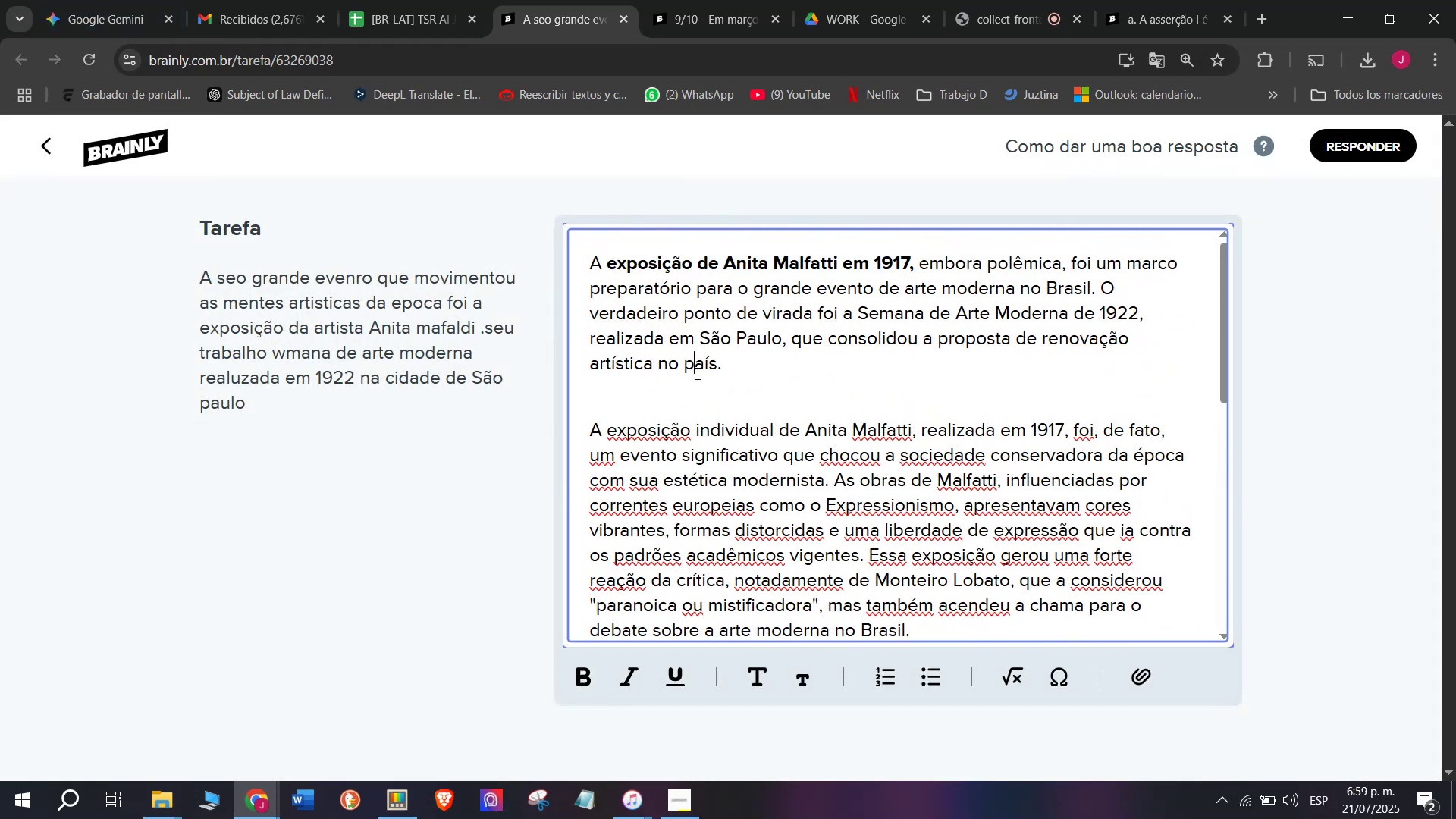 
key(X)
 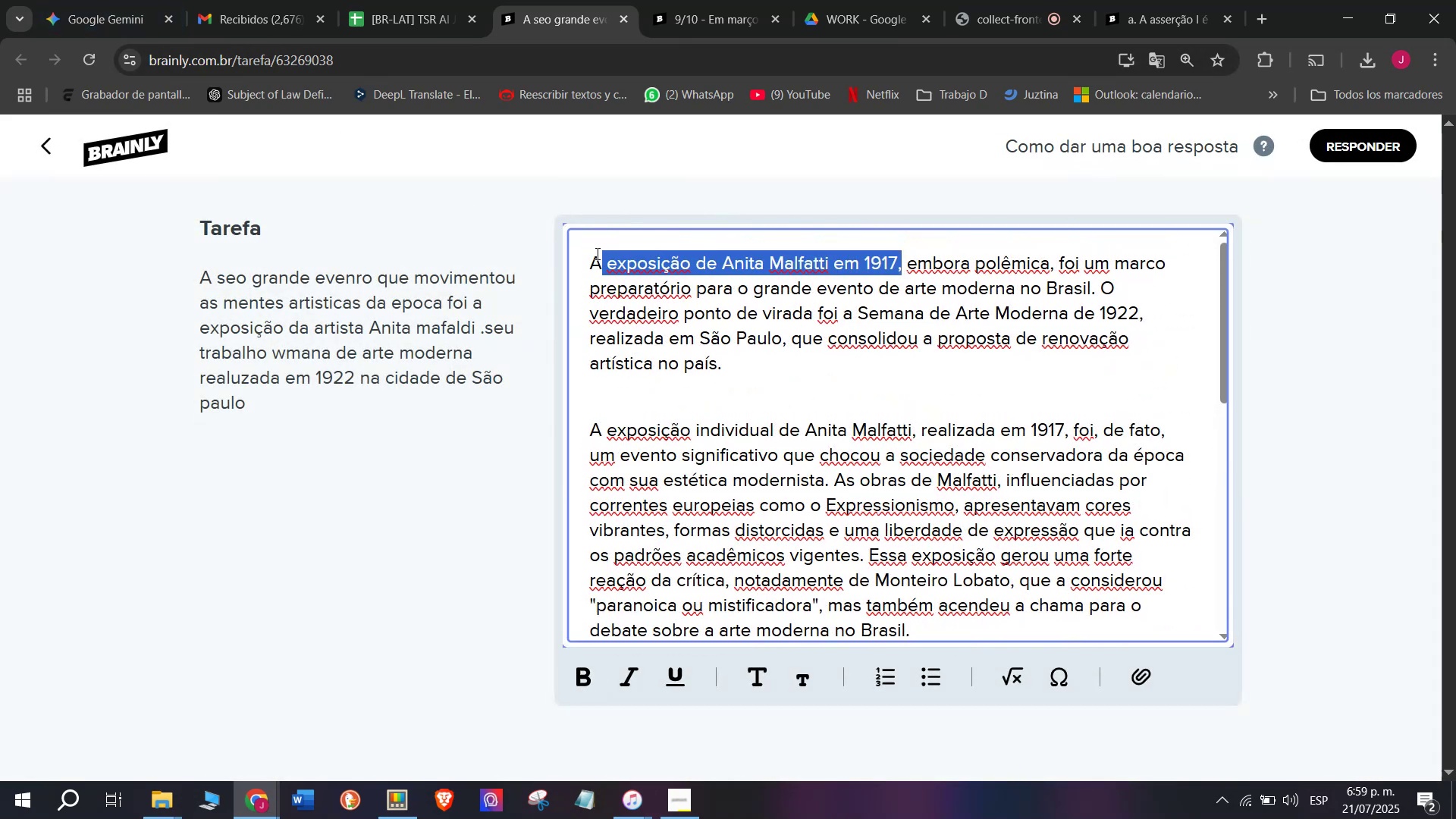 
key(Control+B)
 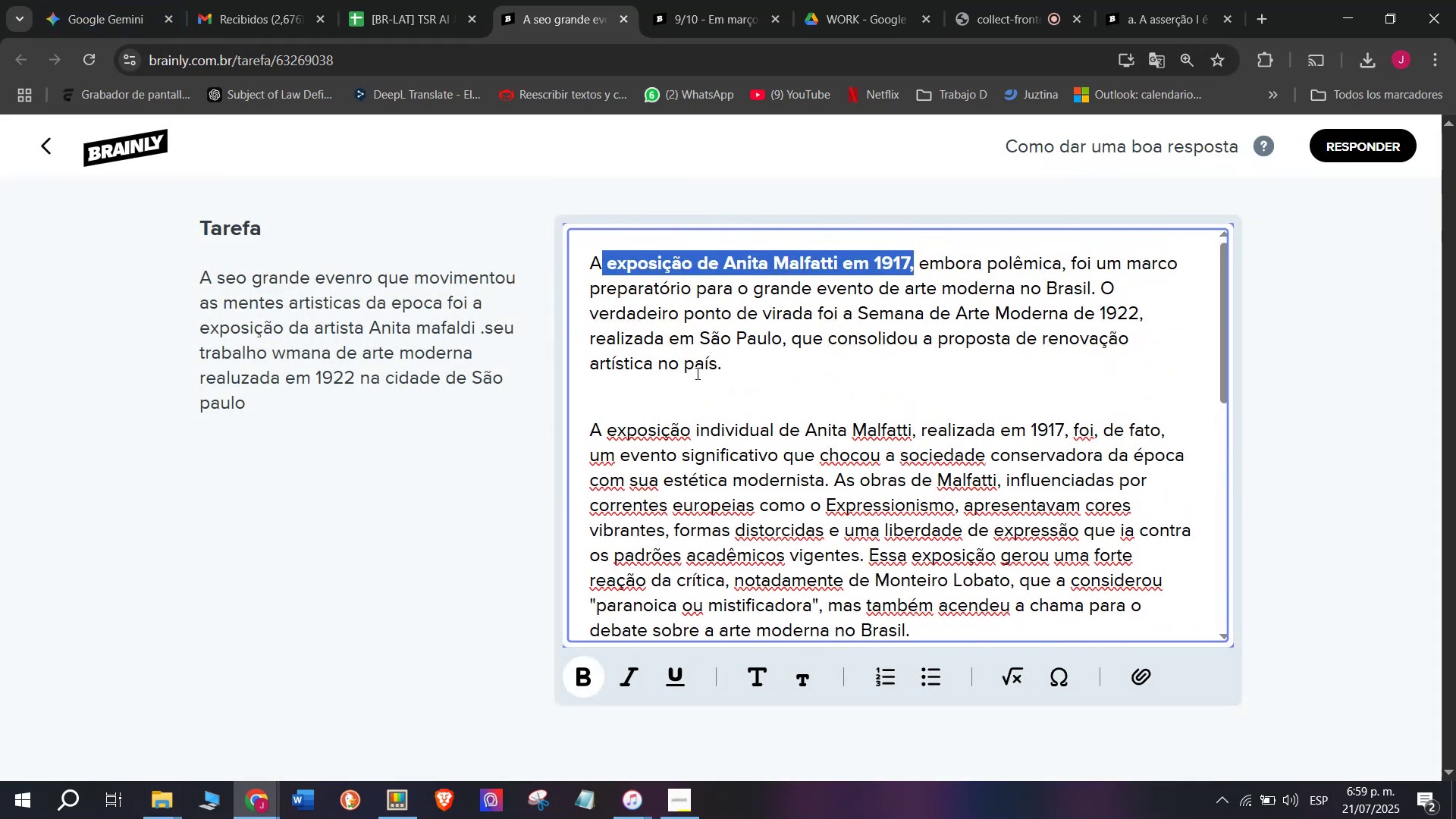 
left_click([696, 373])
 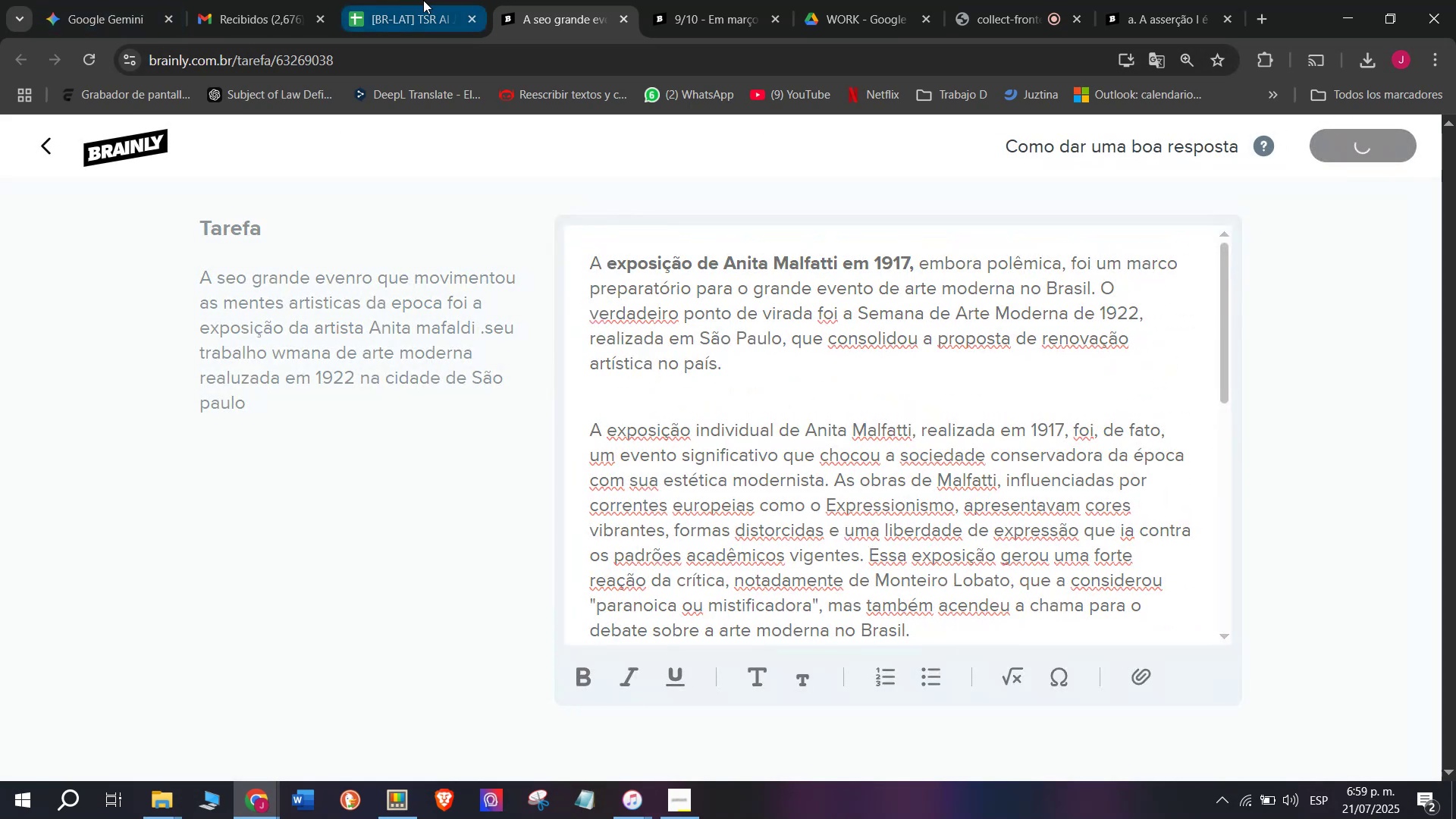 
left_click([375, 0])
 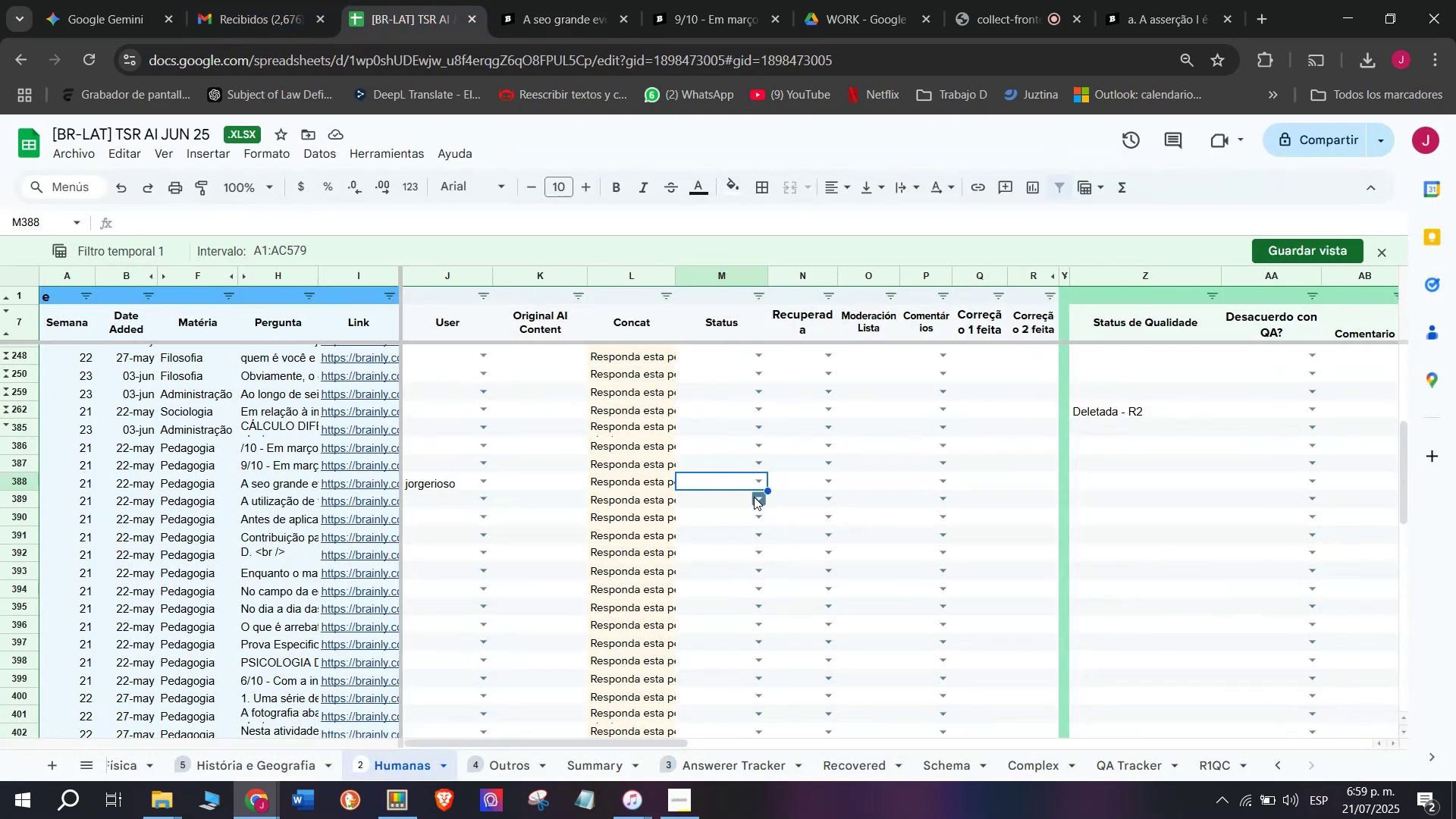 
left_click([764, 479])
 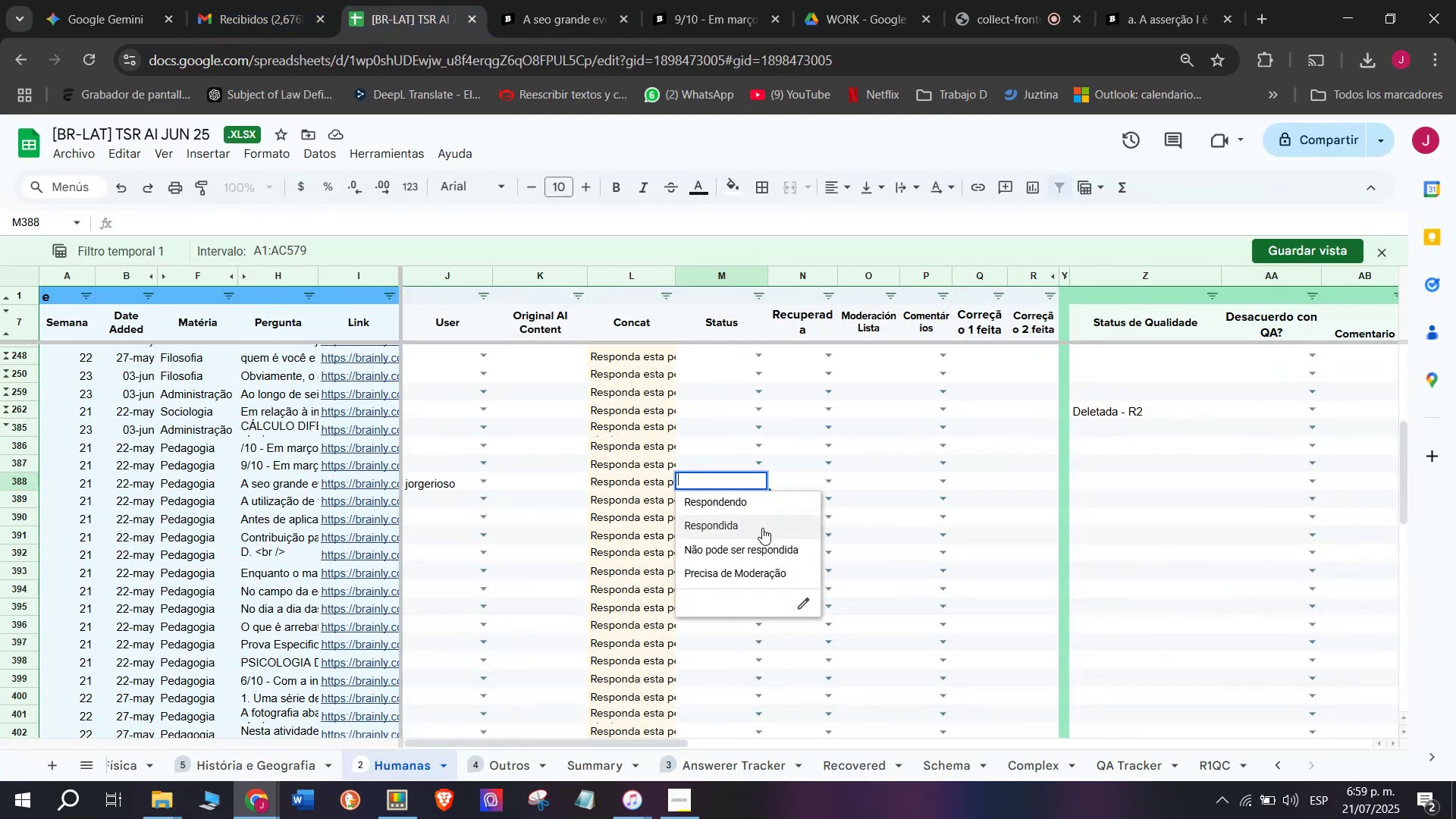 
left_click([761, 529])
 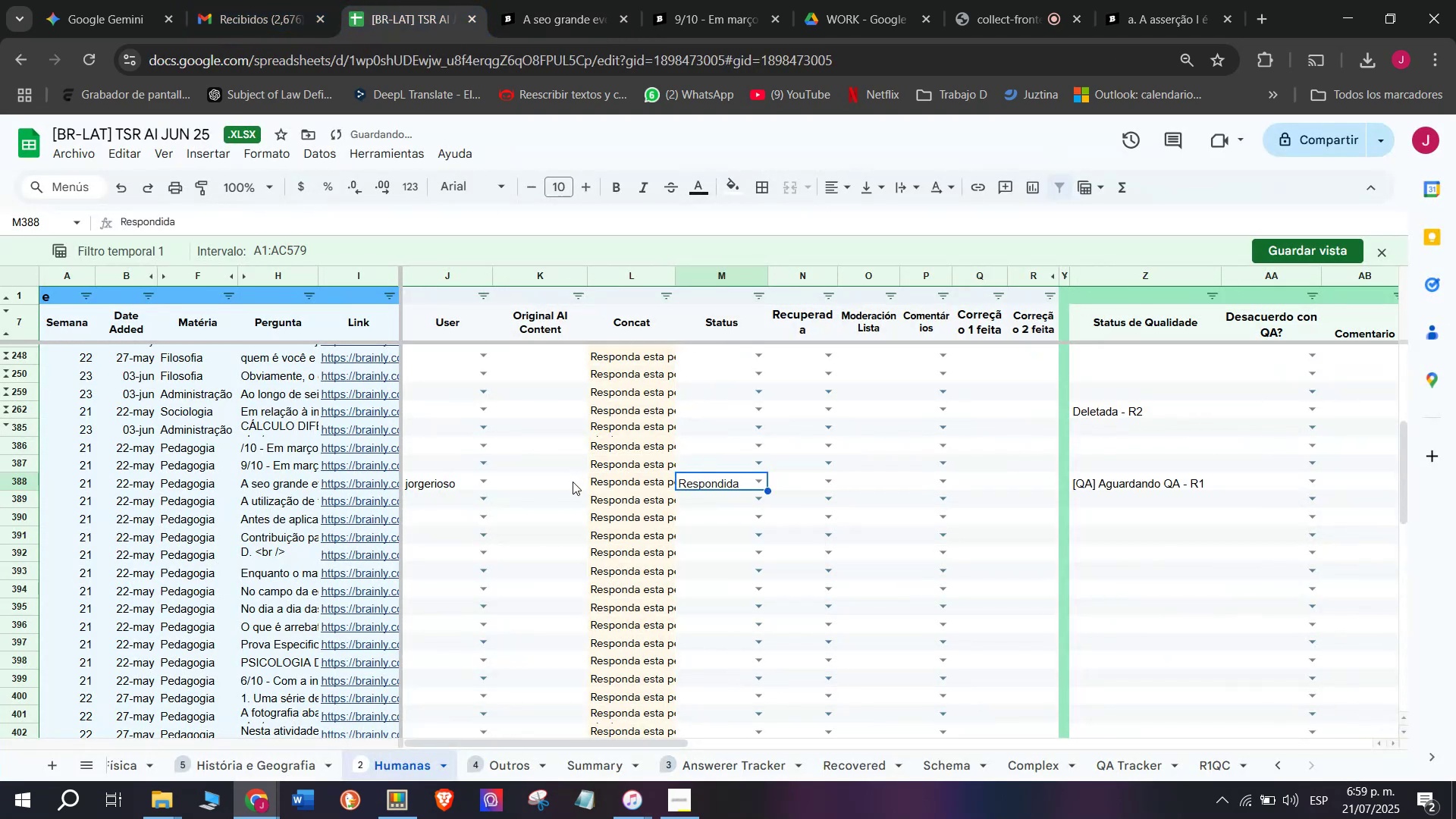 
double_click([573, 482])
 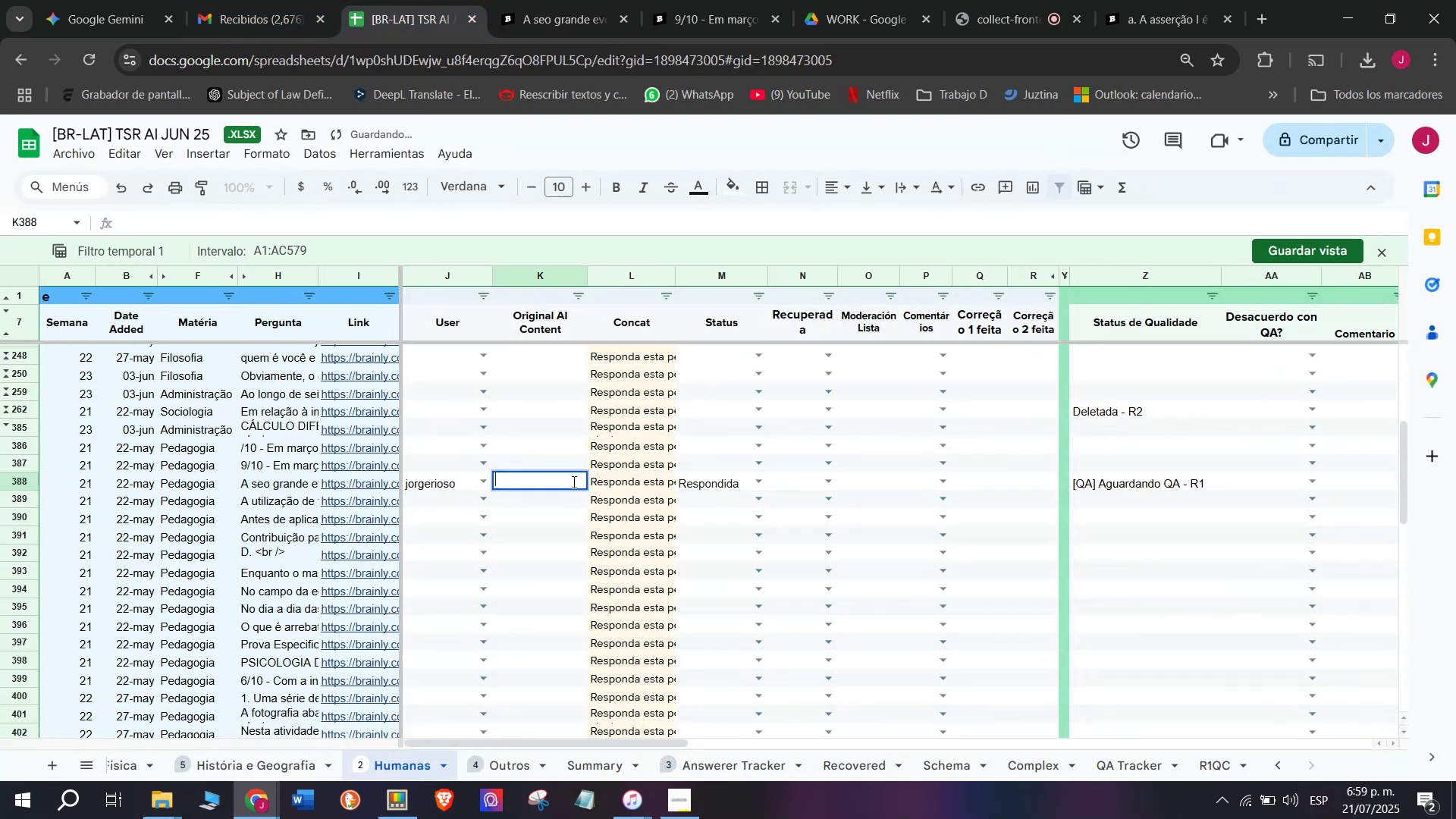 
key(C)
 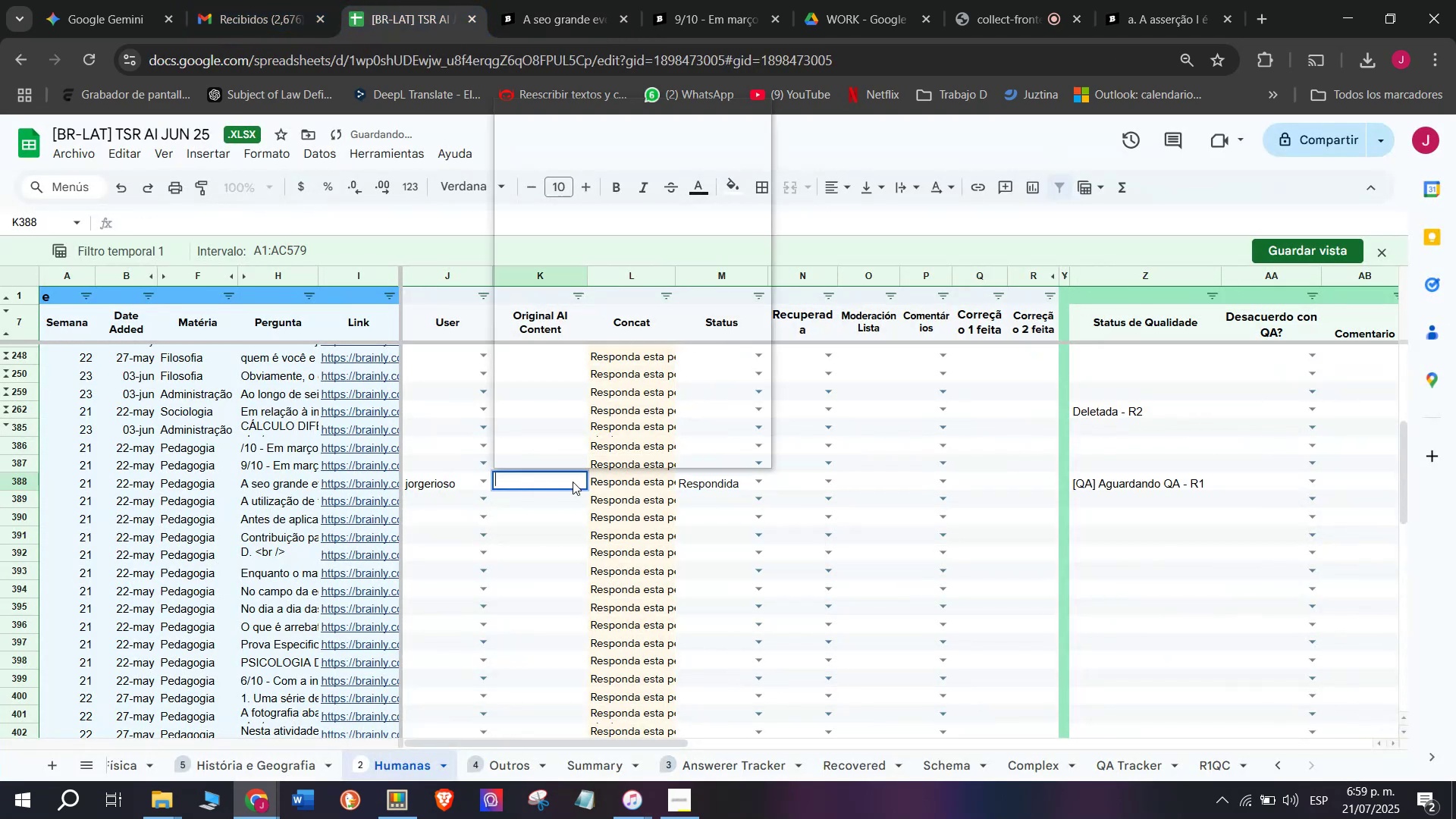 
key(Meta+MetaLeft)
 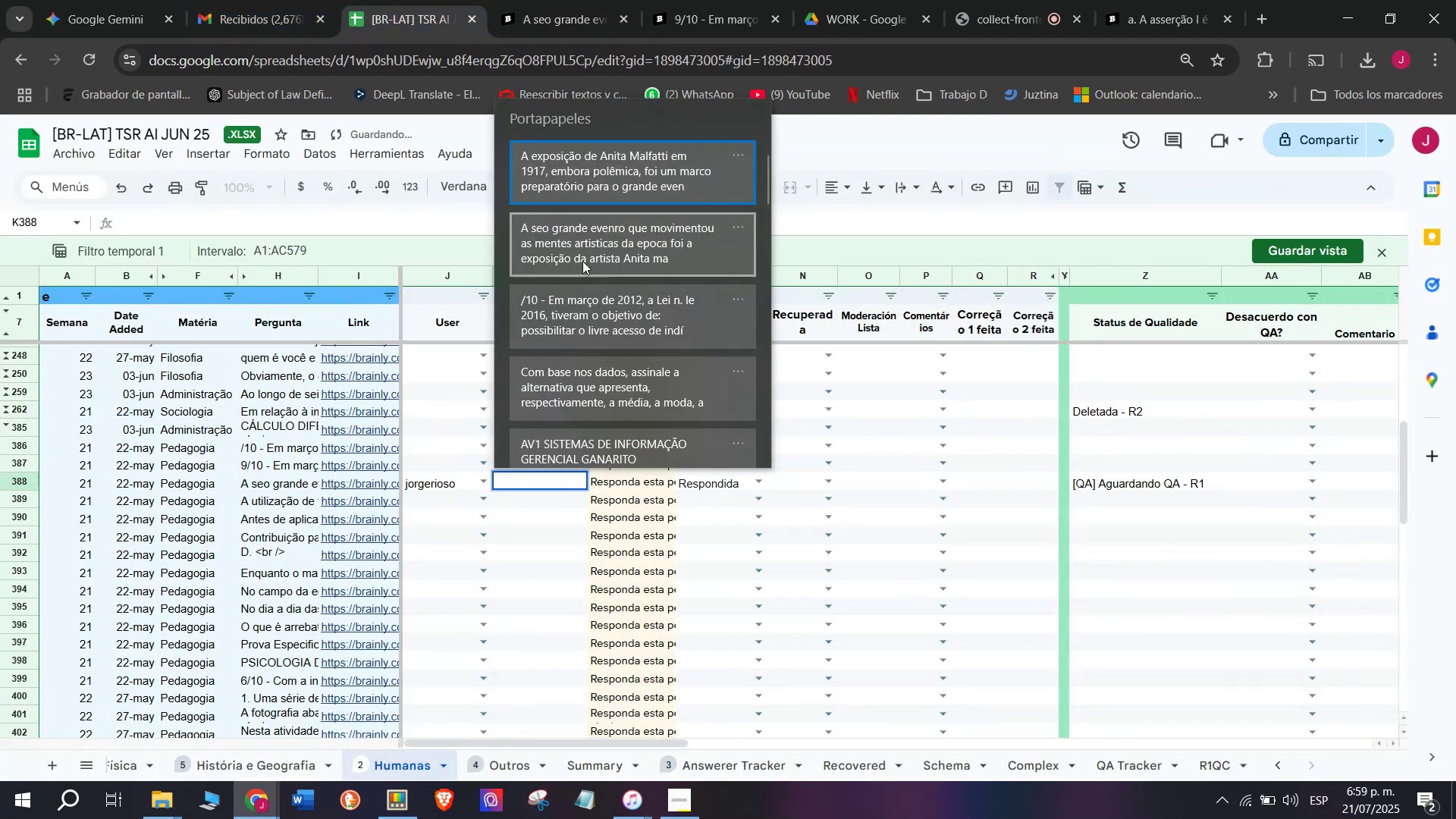 
key(Meta+V)
 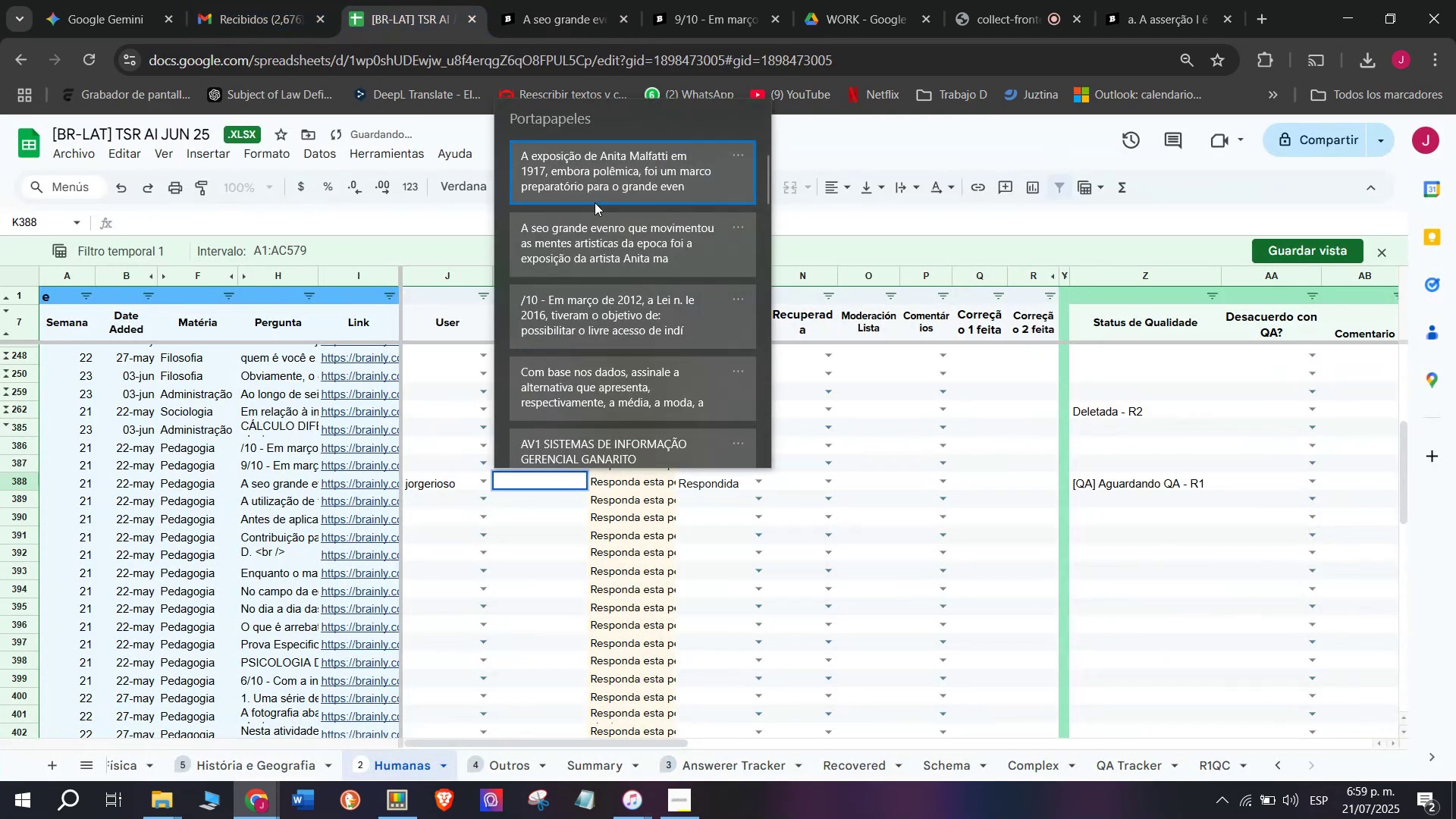 
left_click([606, 177])
 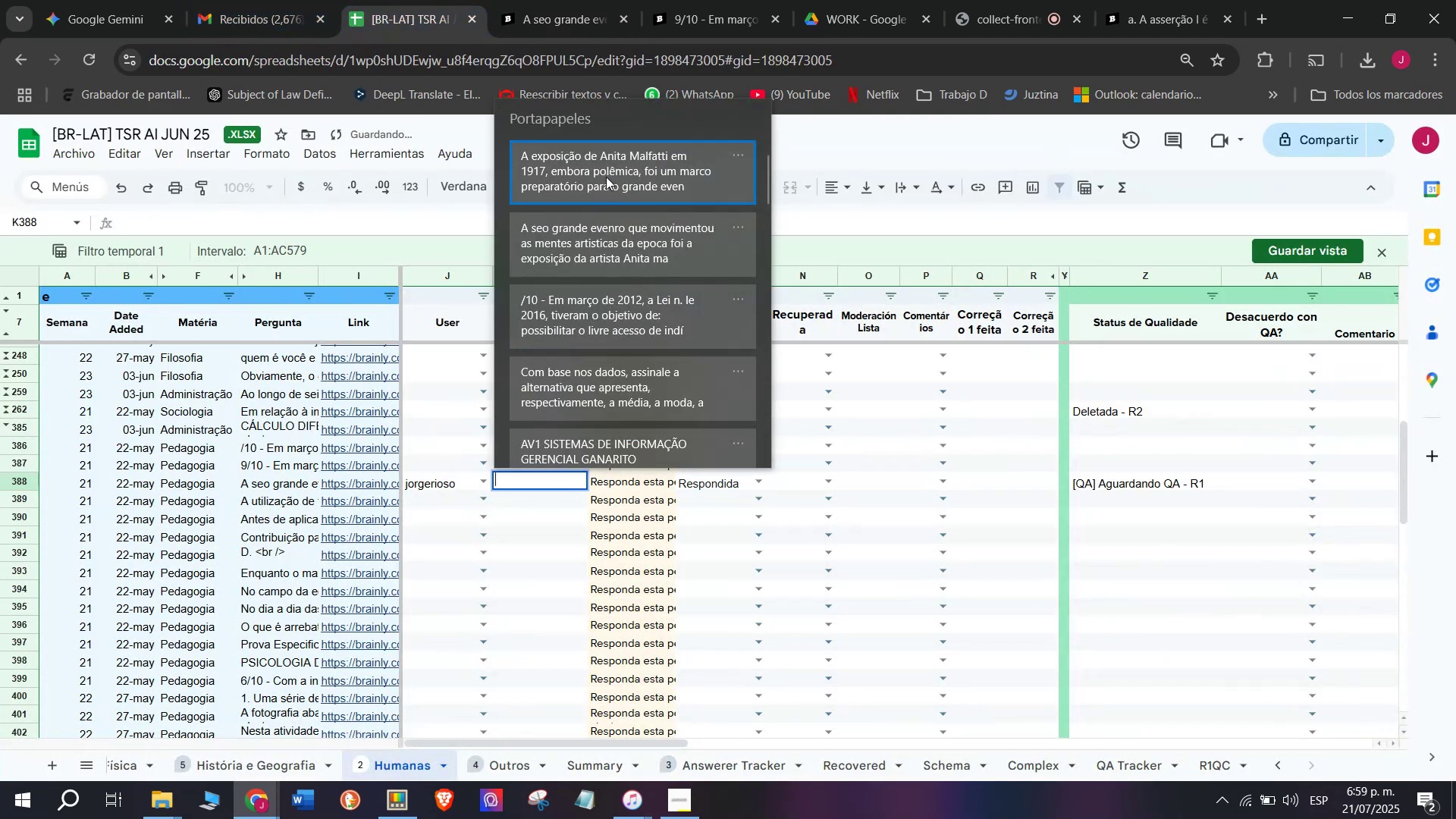 
key(Control+ControlLeft)
 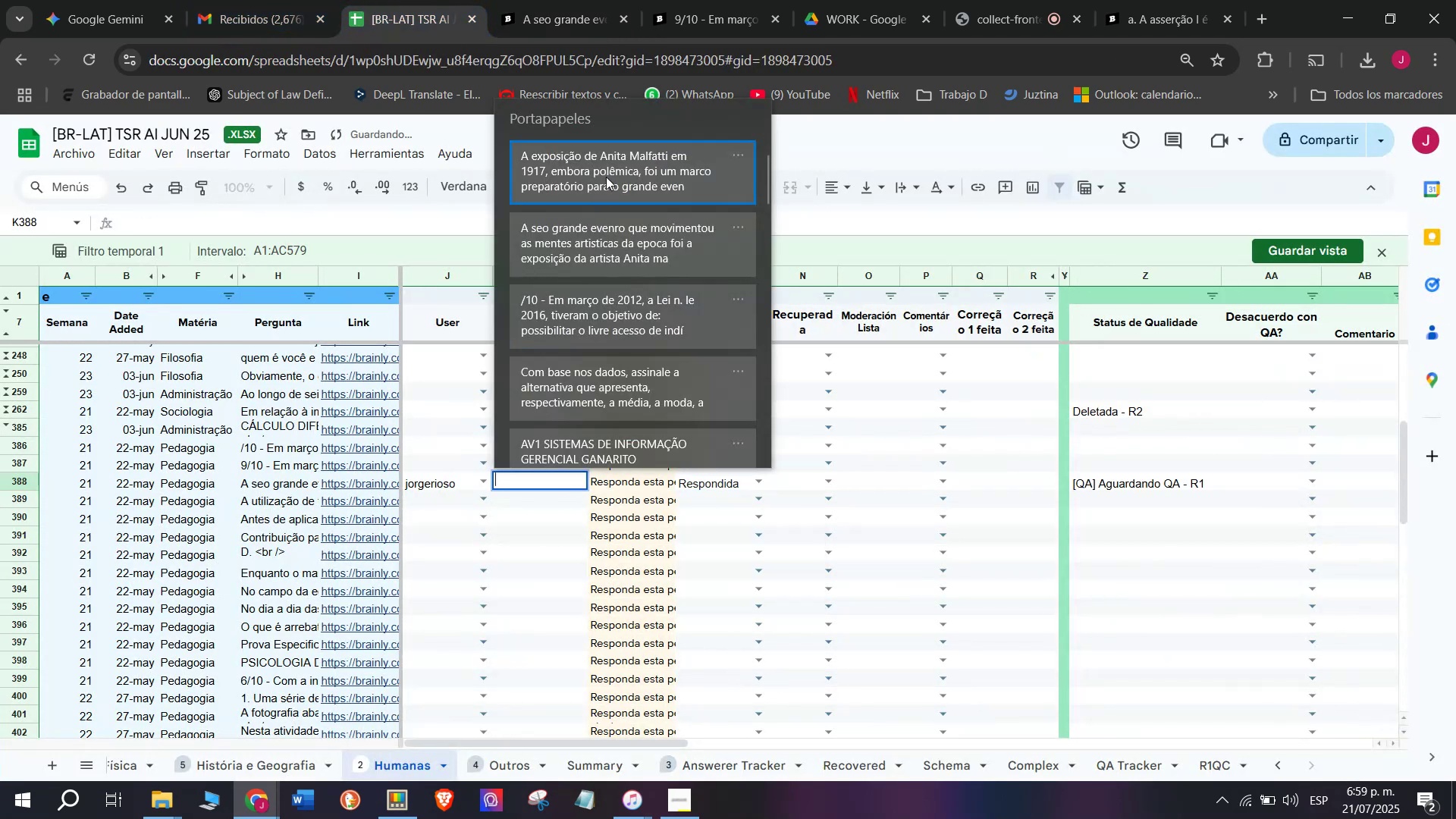 
key(Control+V)
 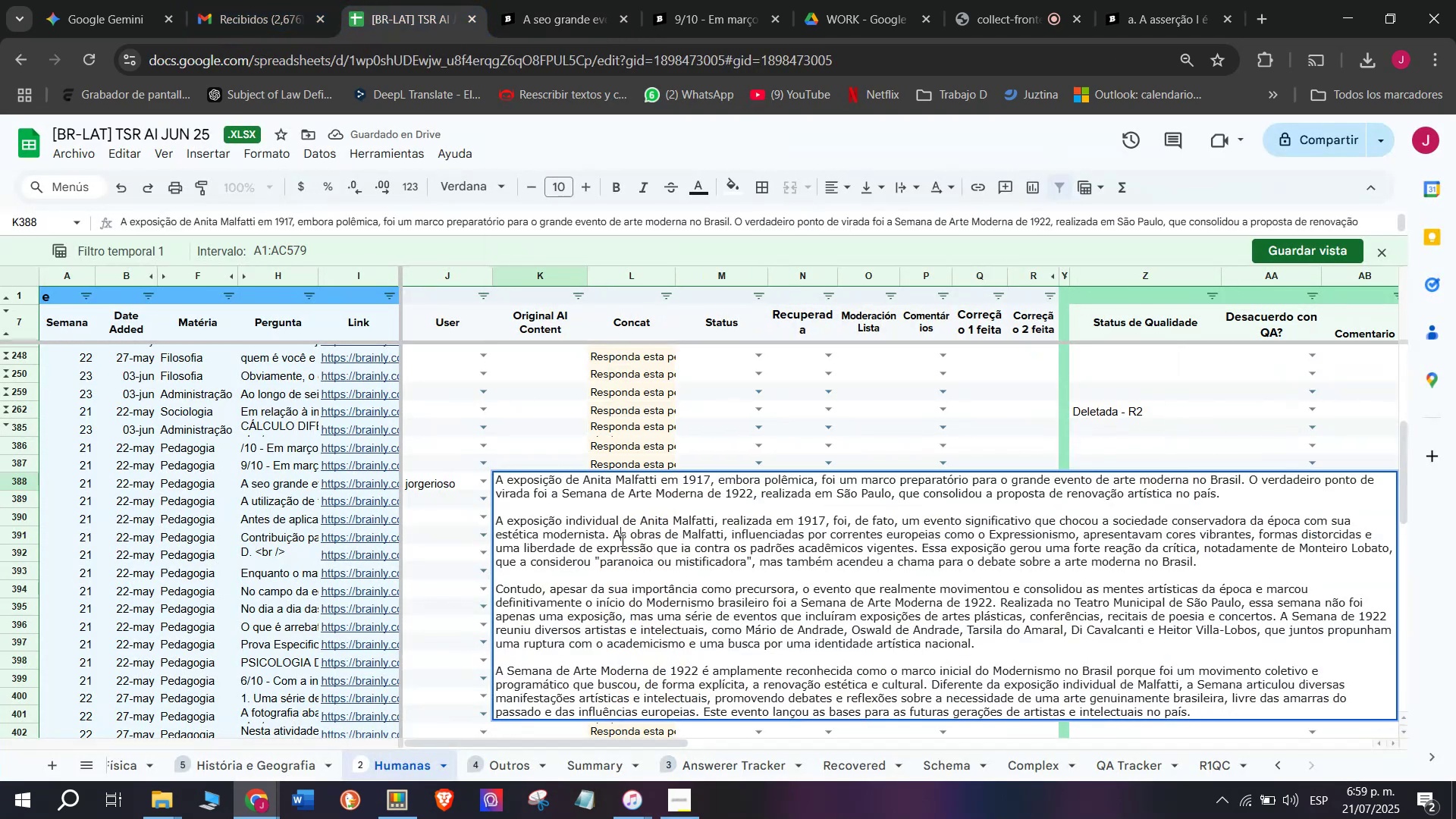 
double_click([629, 425])
 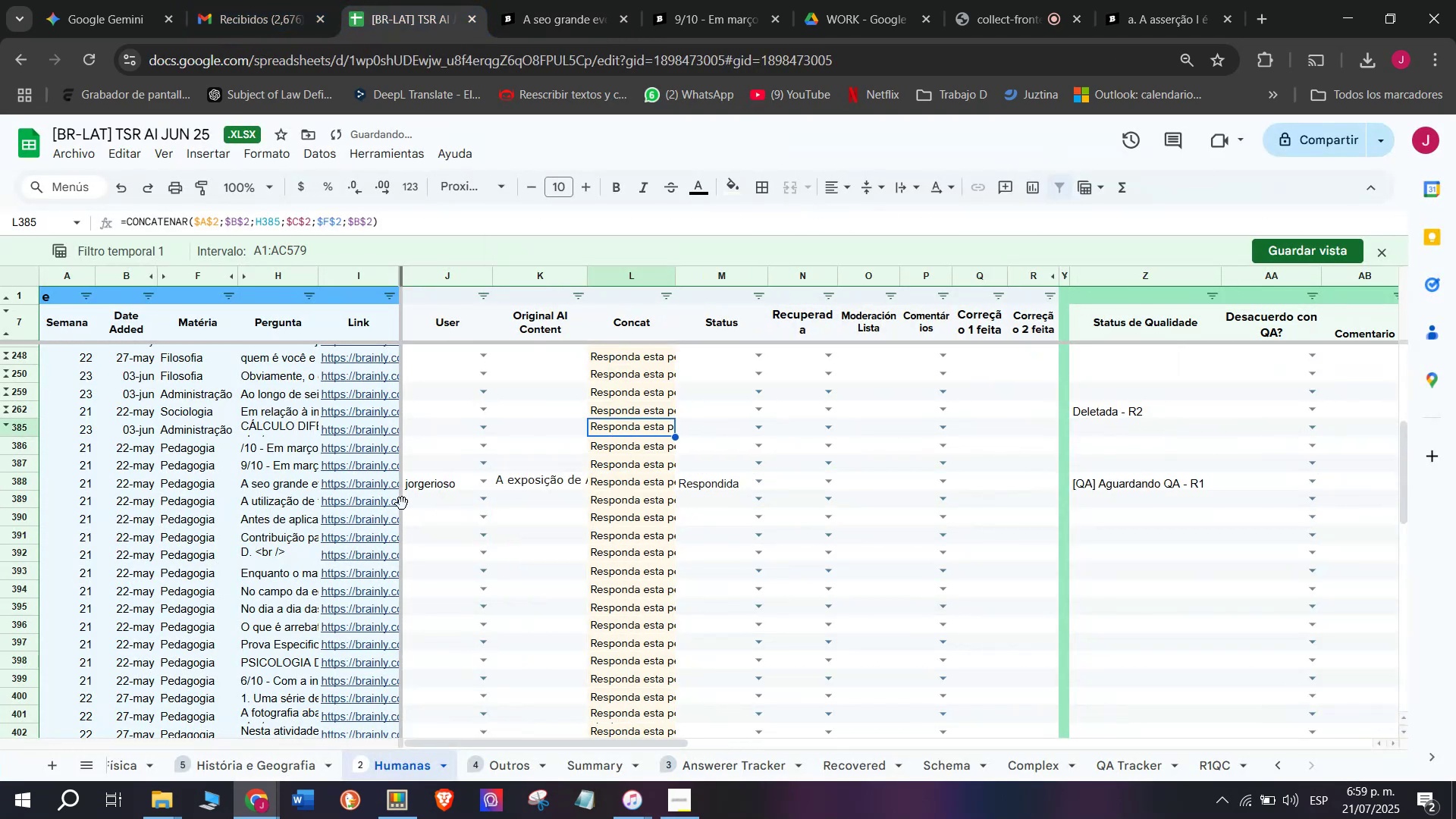 
left_click([381, 505])
 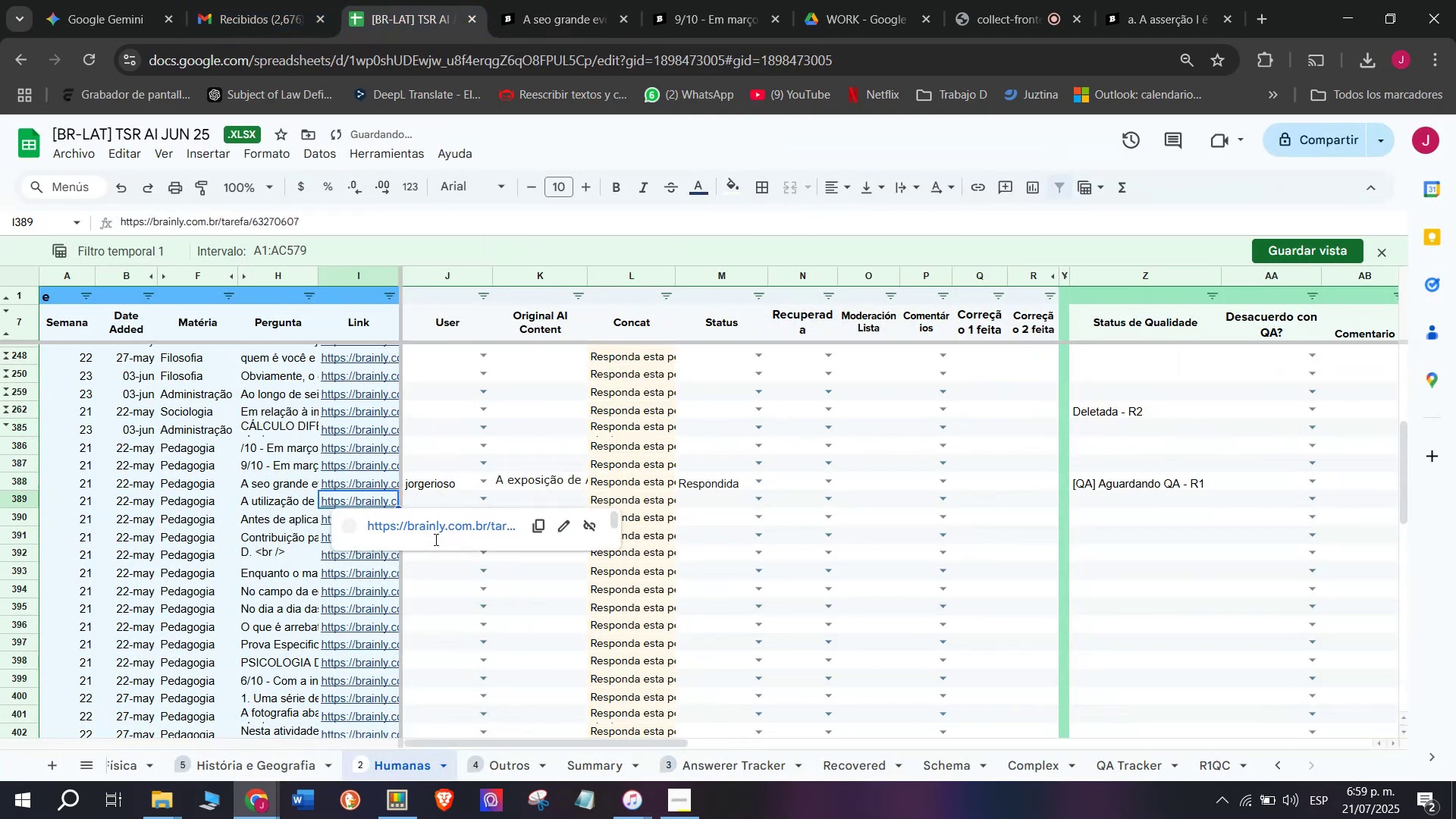 
left_click([435, 538])
 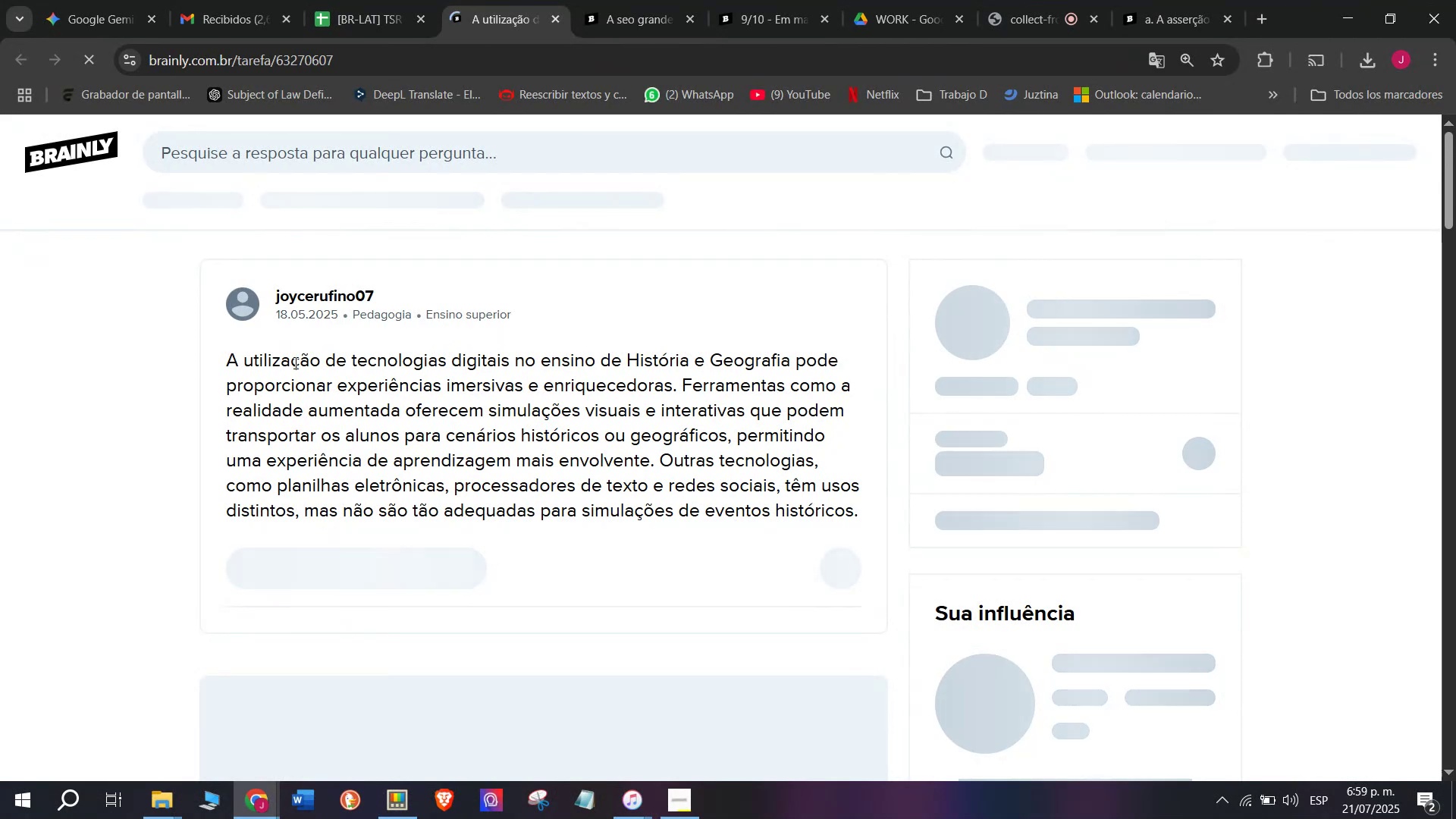 
left_click_drag(start_coordinate=[217, 351], to_coordinate=[871, 515])
 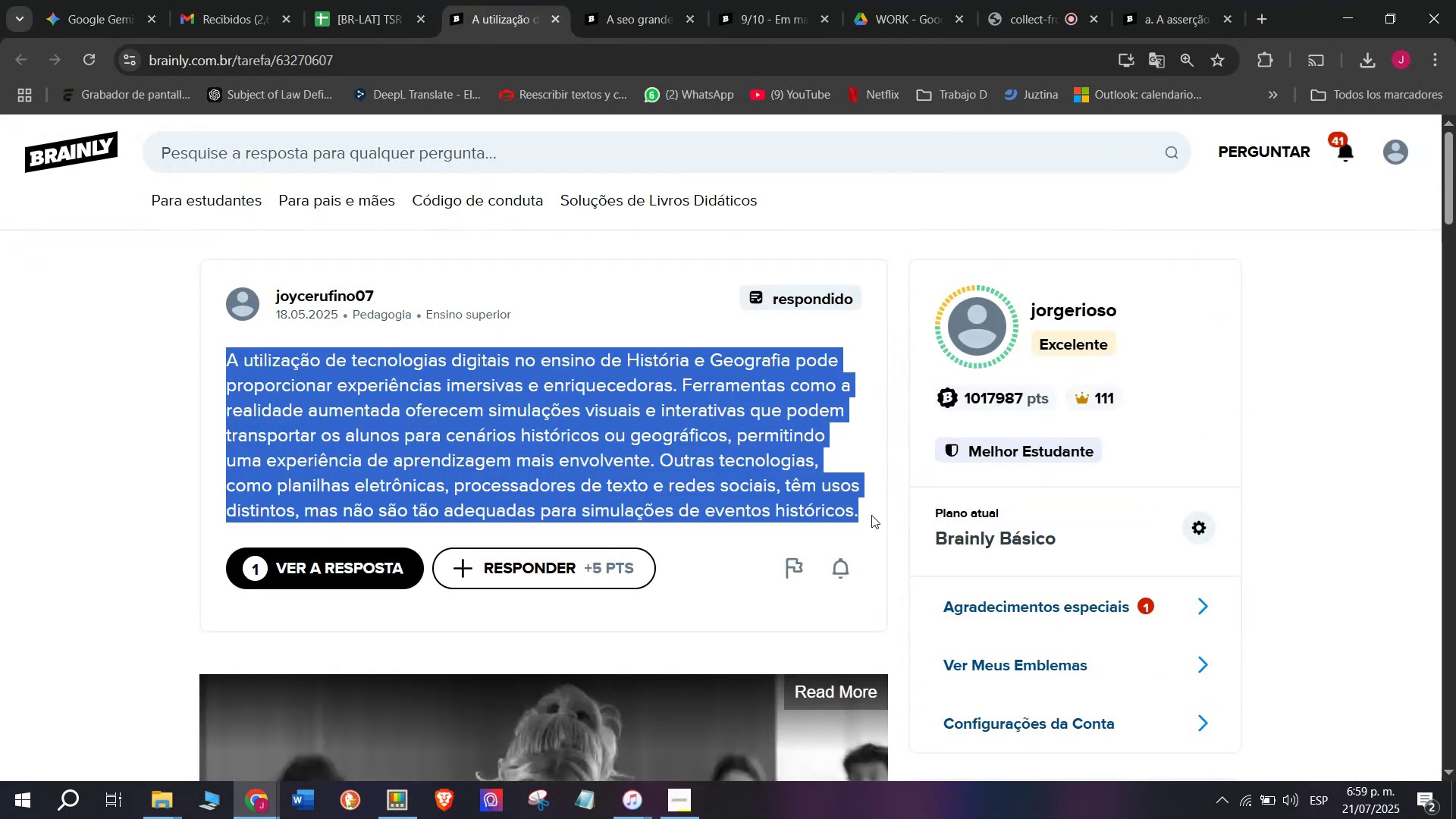 
key(Break)
 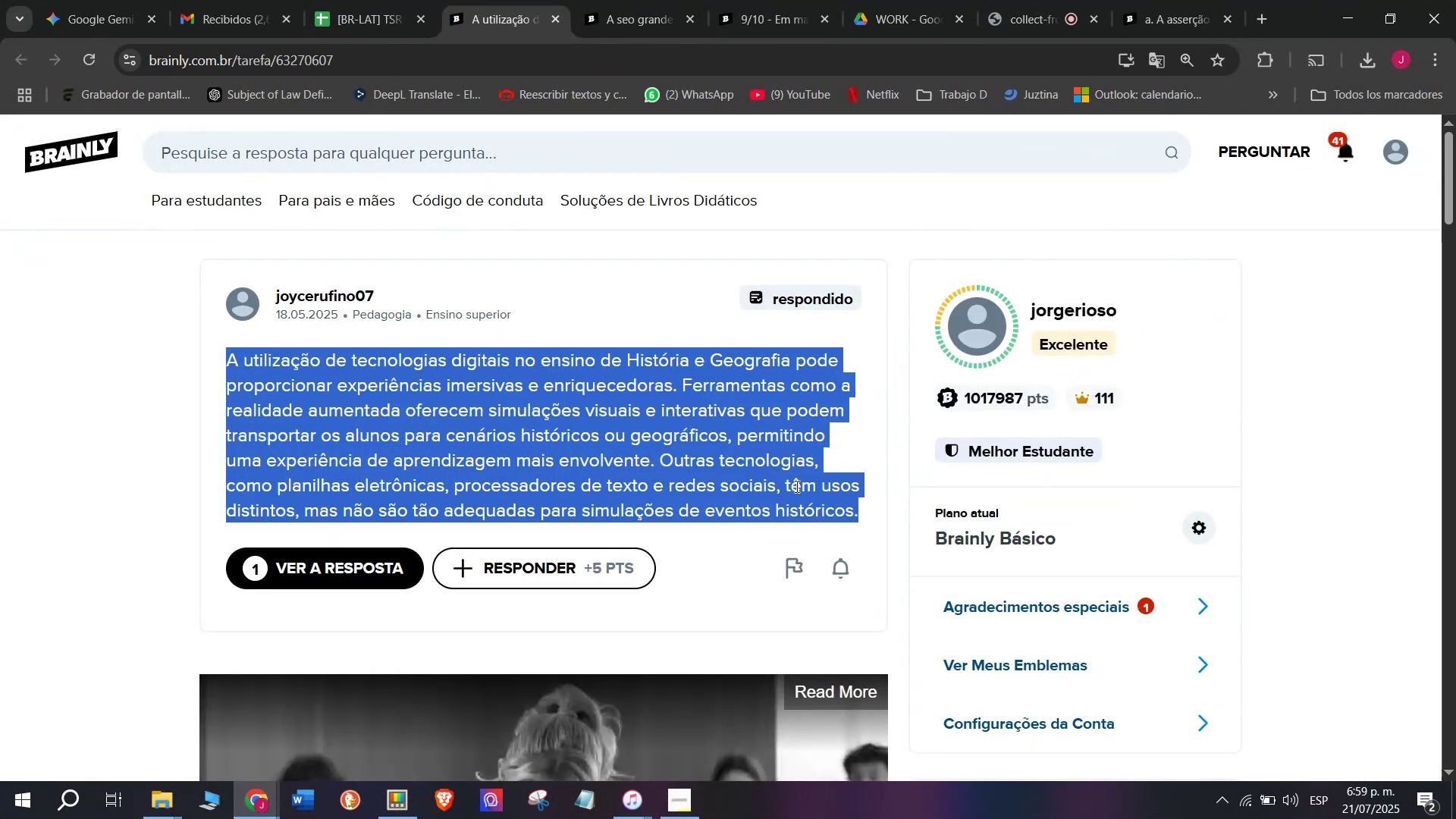 
key(Control+ControlLeft)
 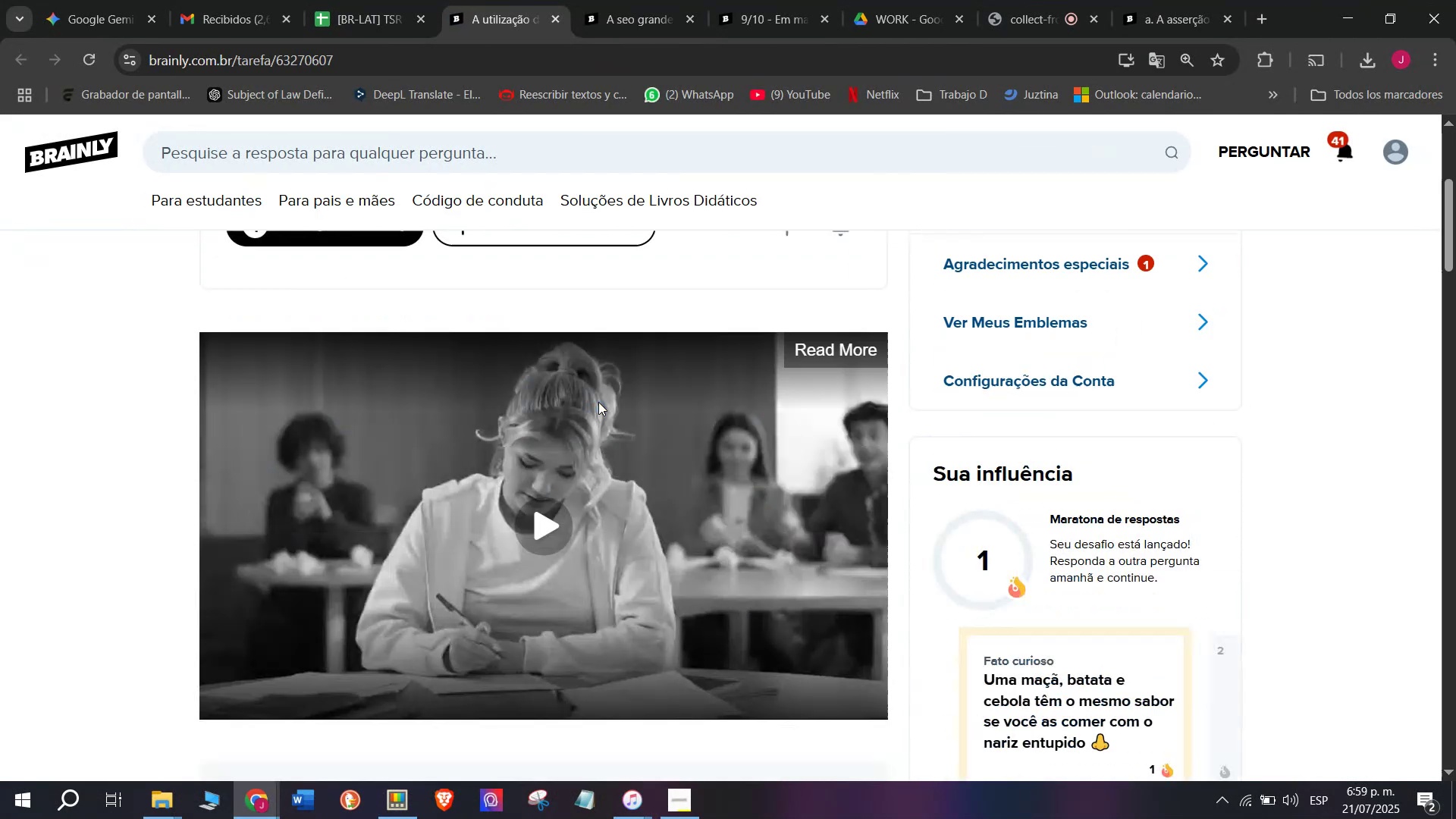 
key(Control+C)
 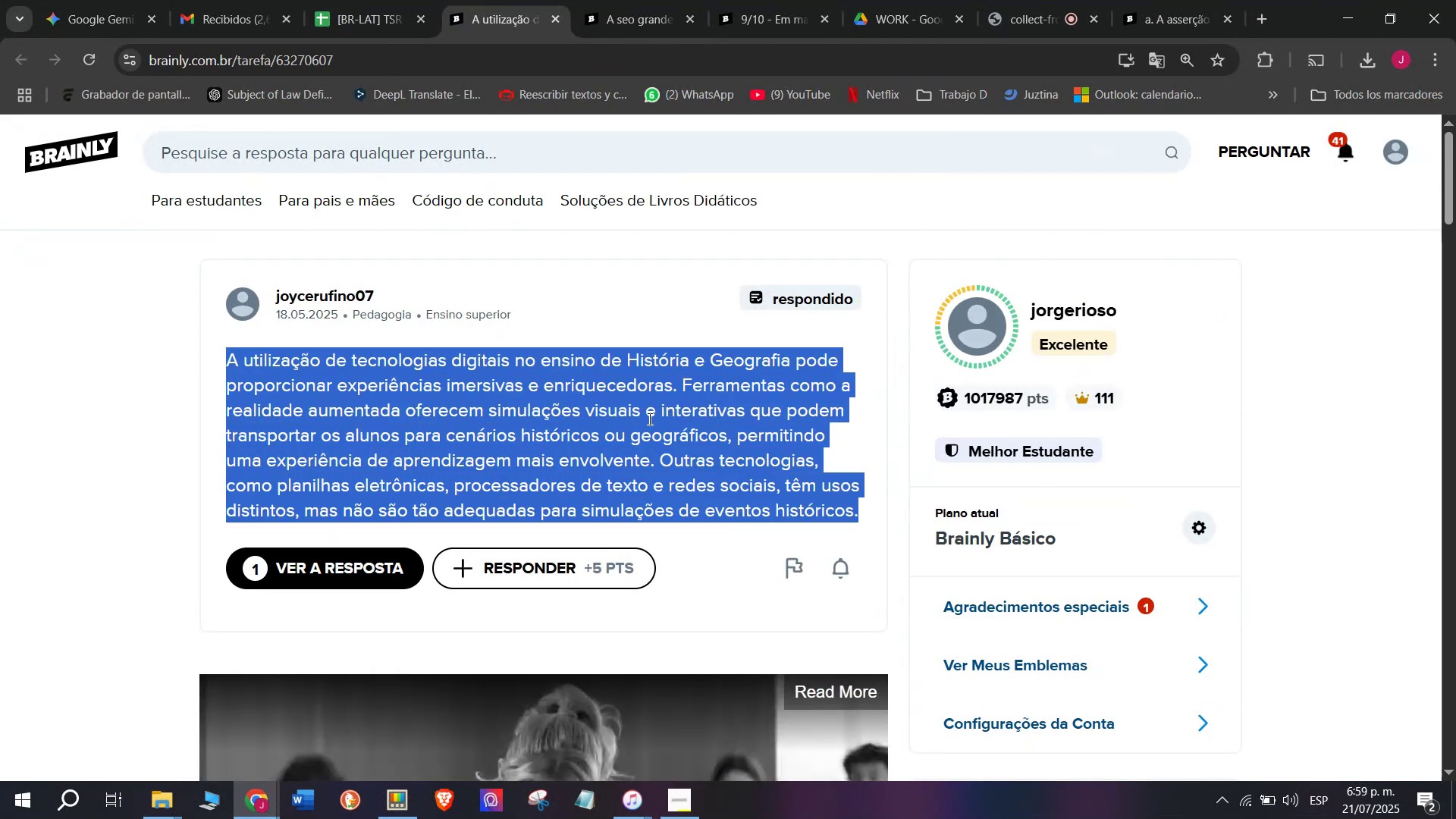 
key(Control+ControlLeft)
 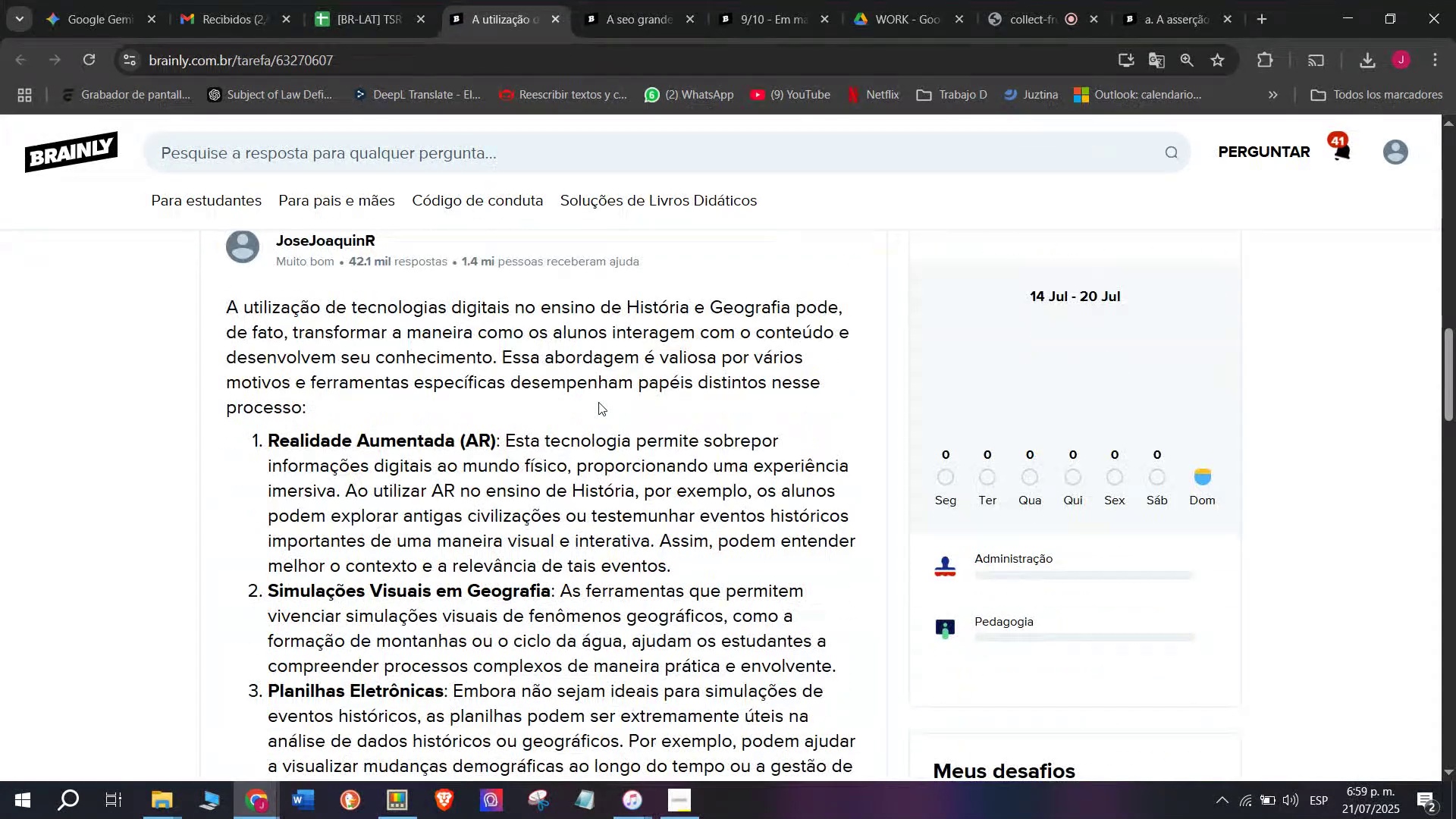 
key(Break)
 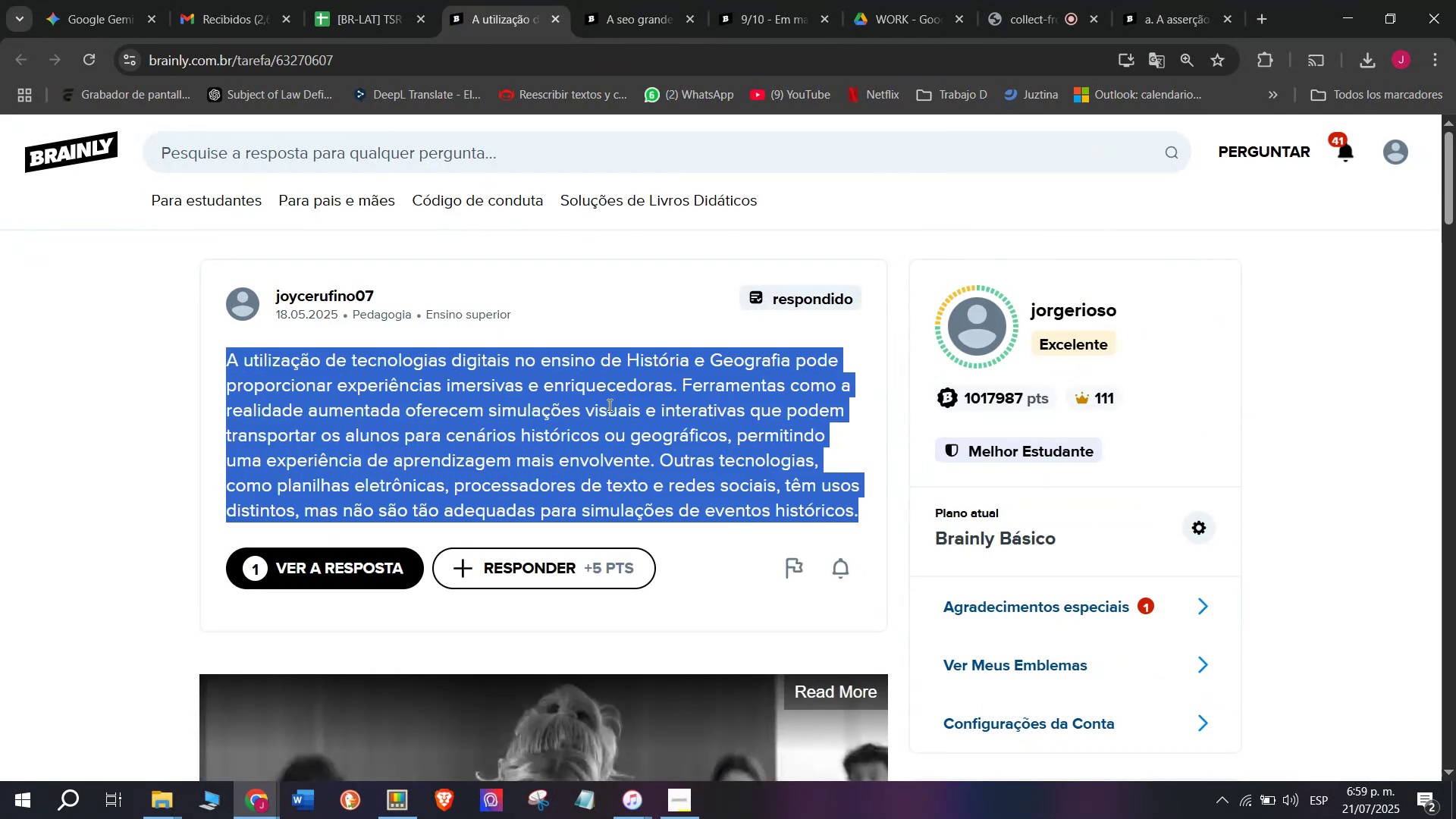 
key(Control+C)
 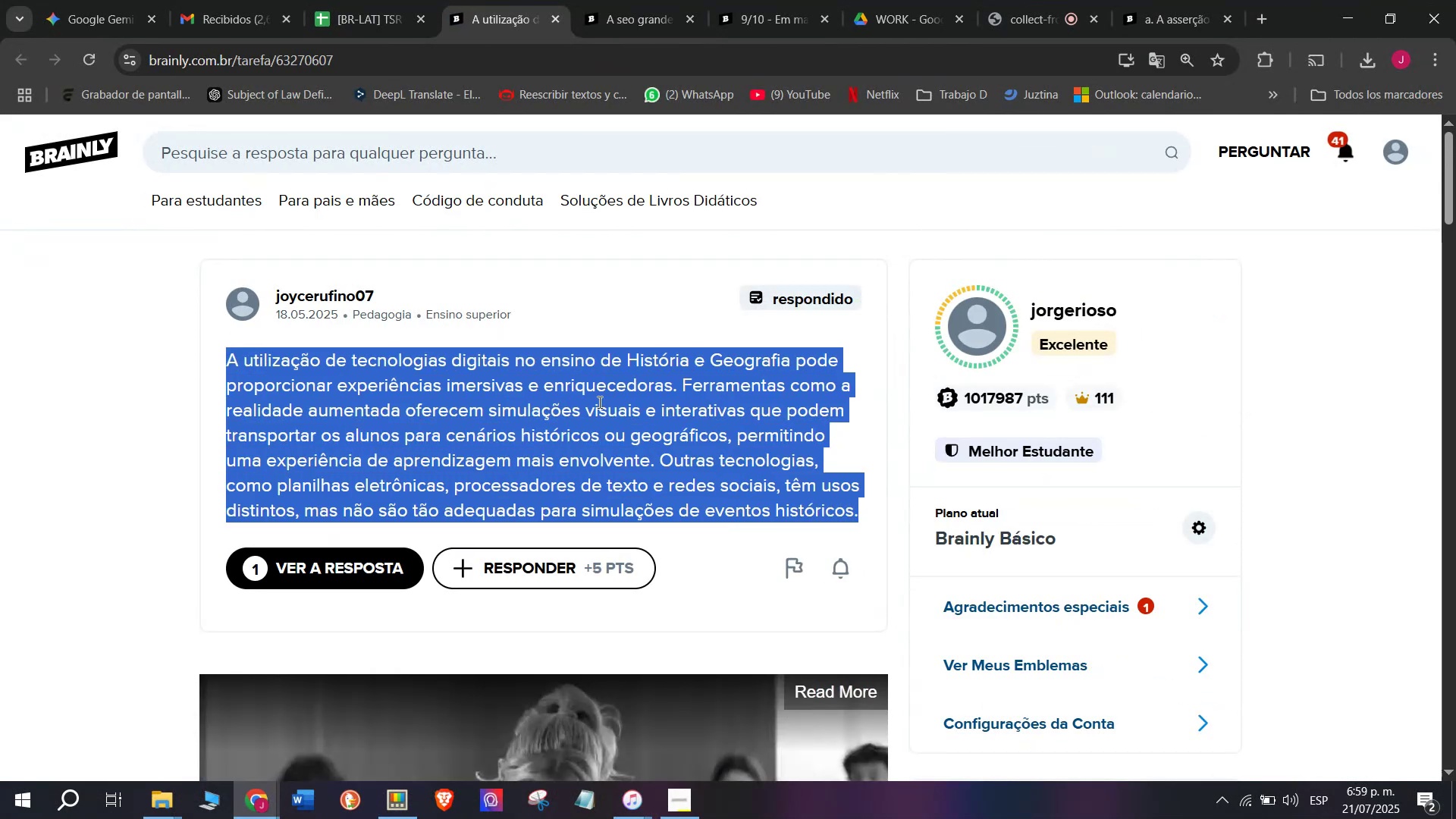 
scroll: coordinate [598, 402], scroll_direction: down, amount: 8.0
 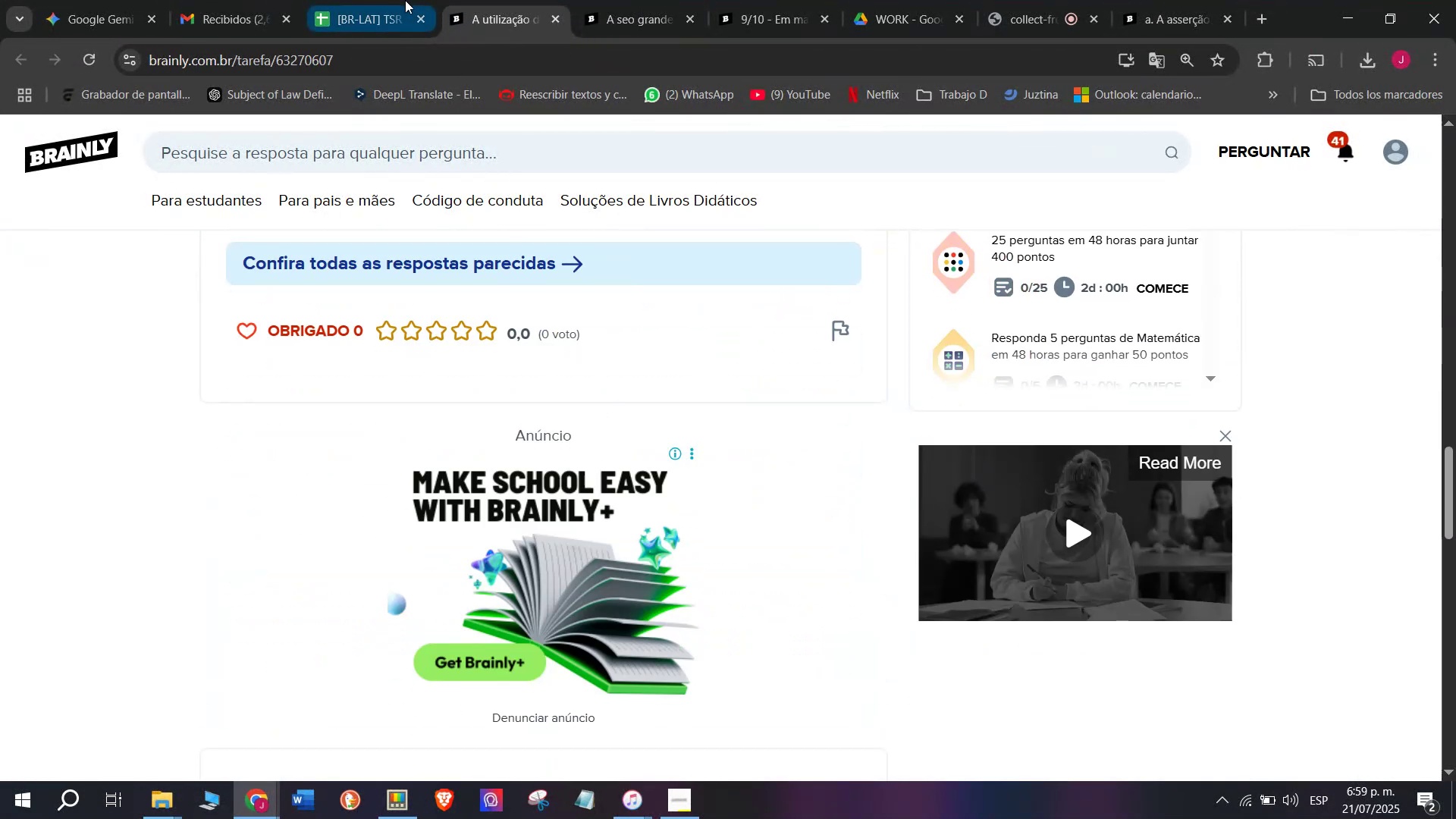 
left_click([405, 0])
 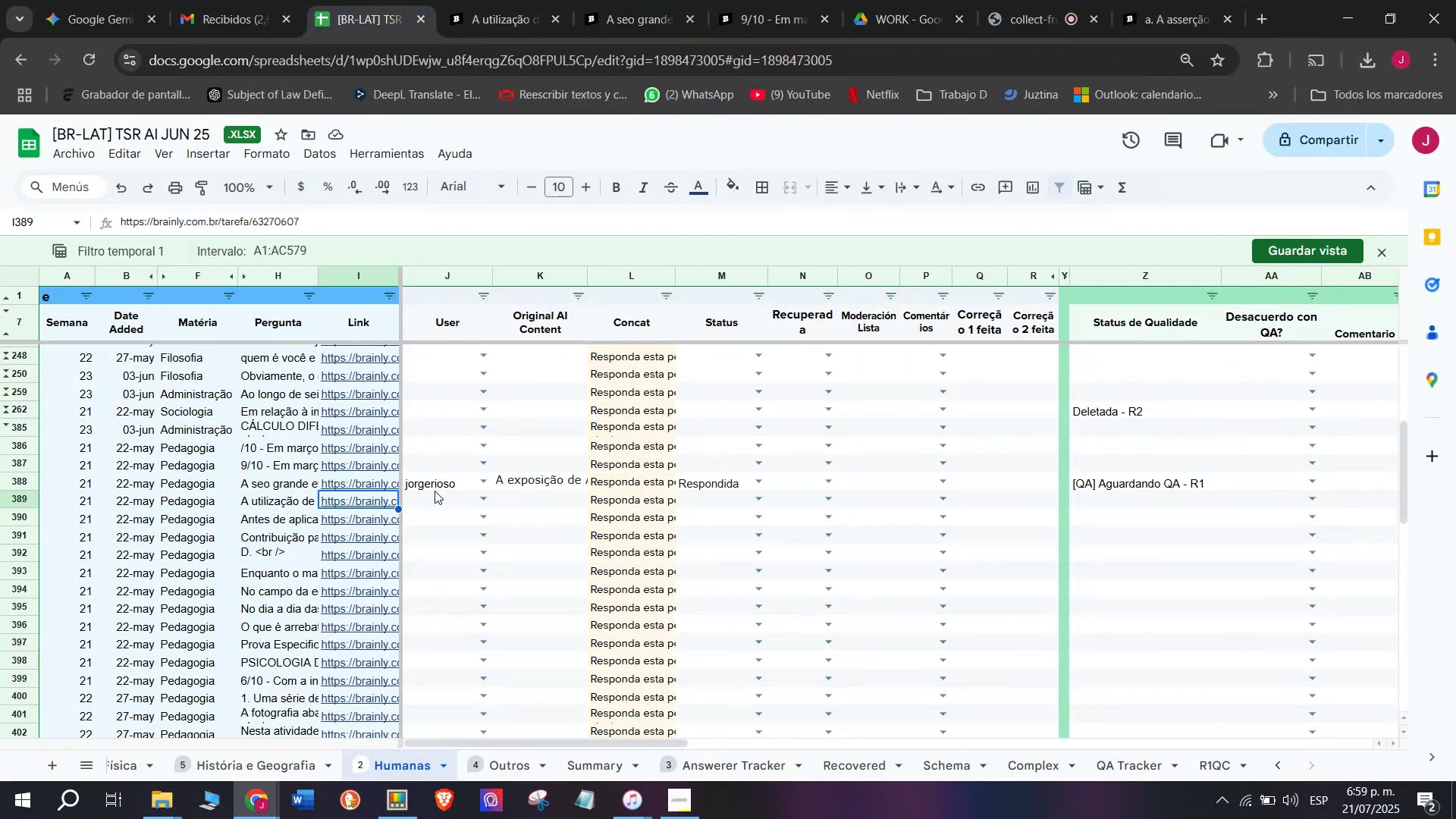 
left_click([429, 503])
 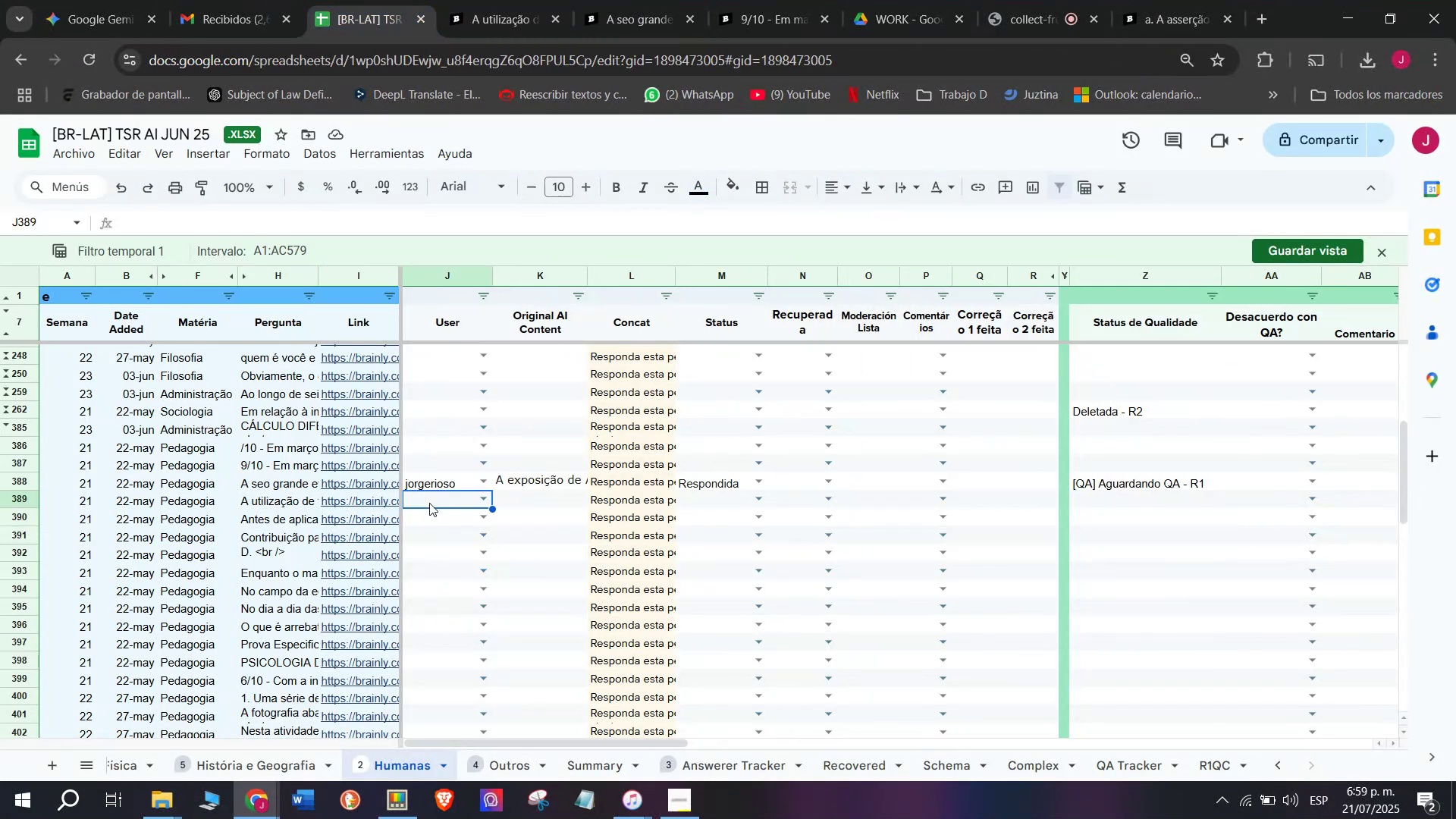 
key(J)
 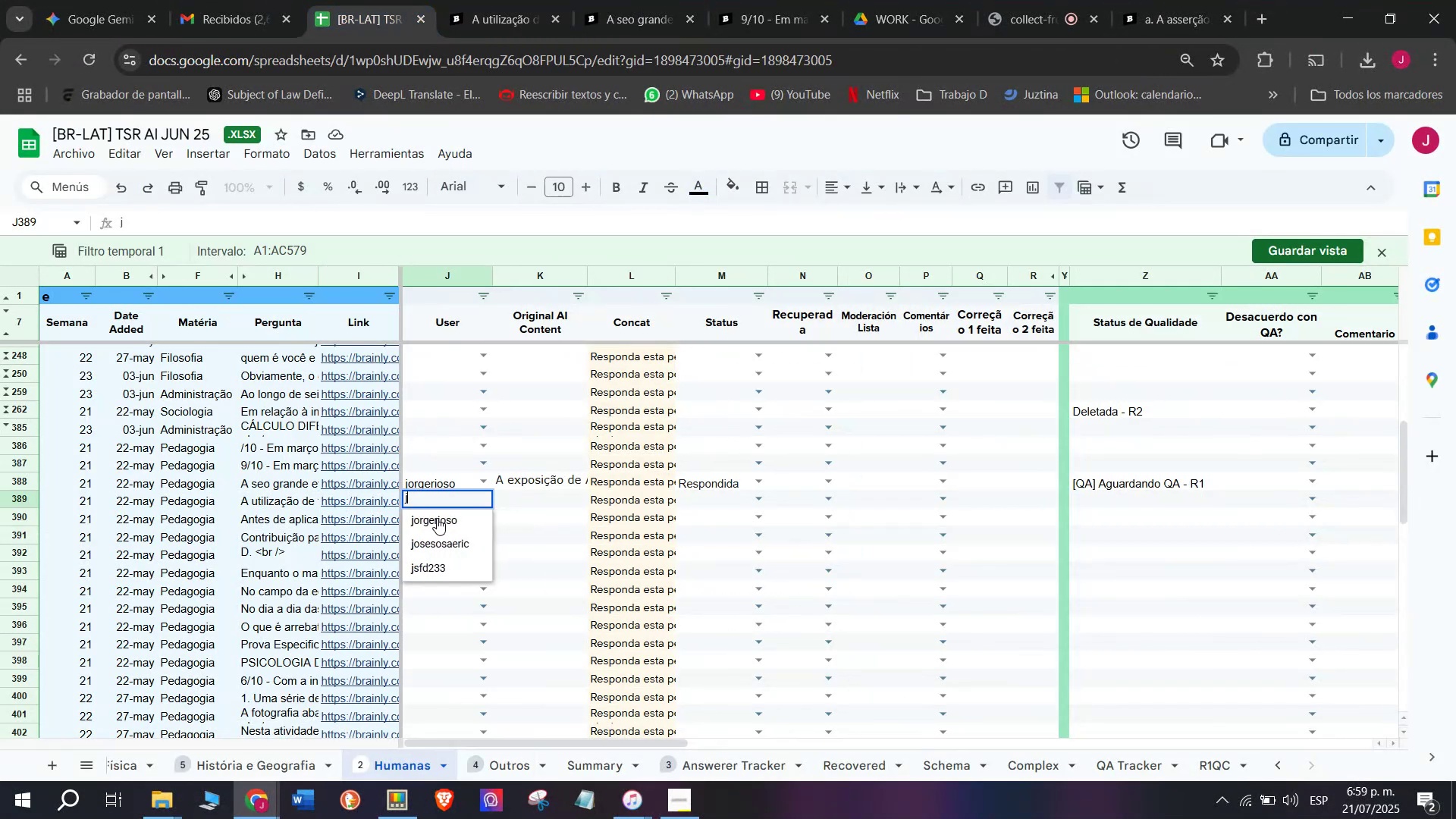 
left_click([437, 518])
 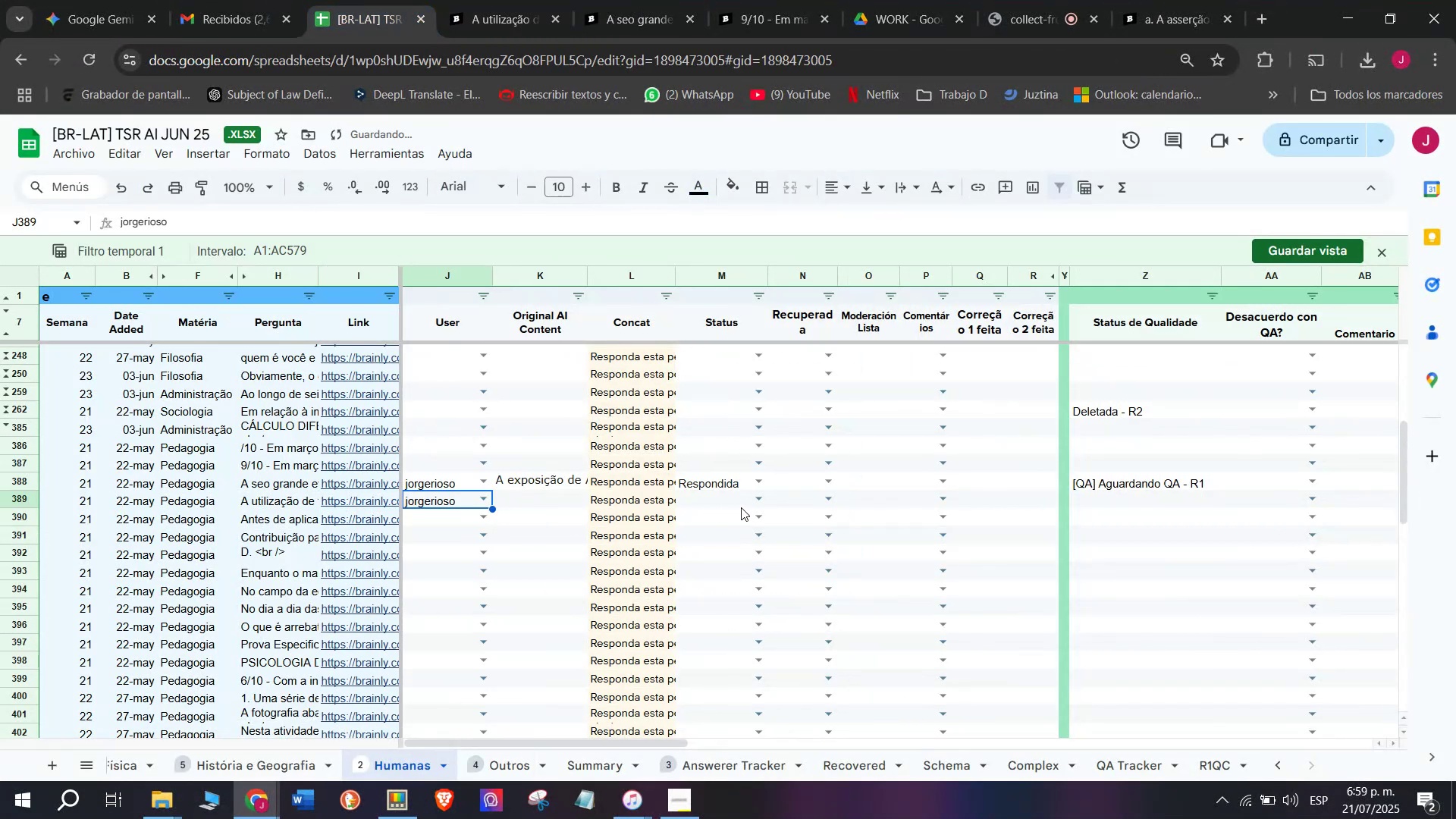 
left_click([753, 506])
 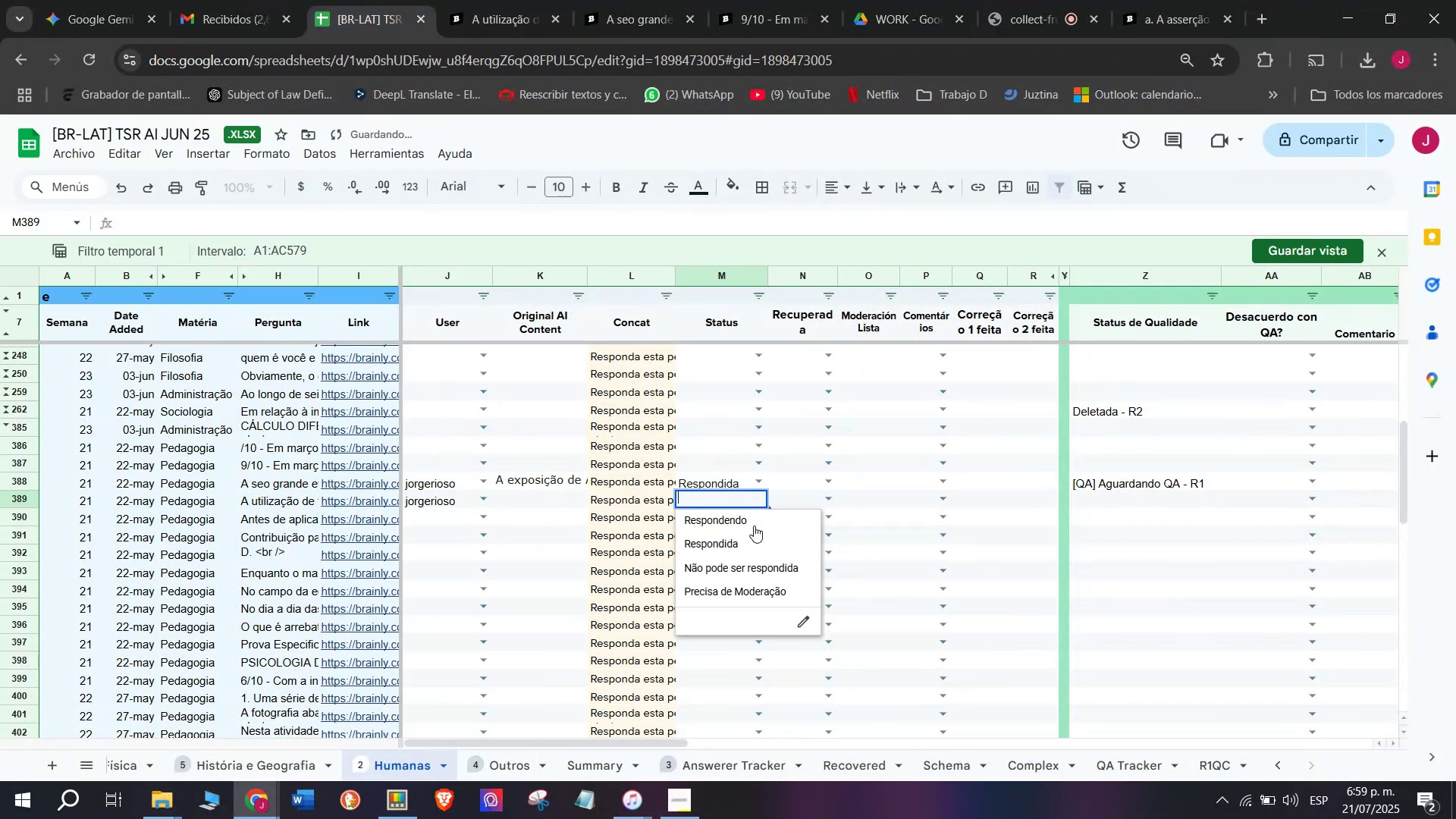 
left_click([754, 526])
 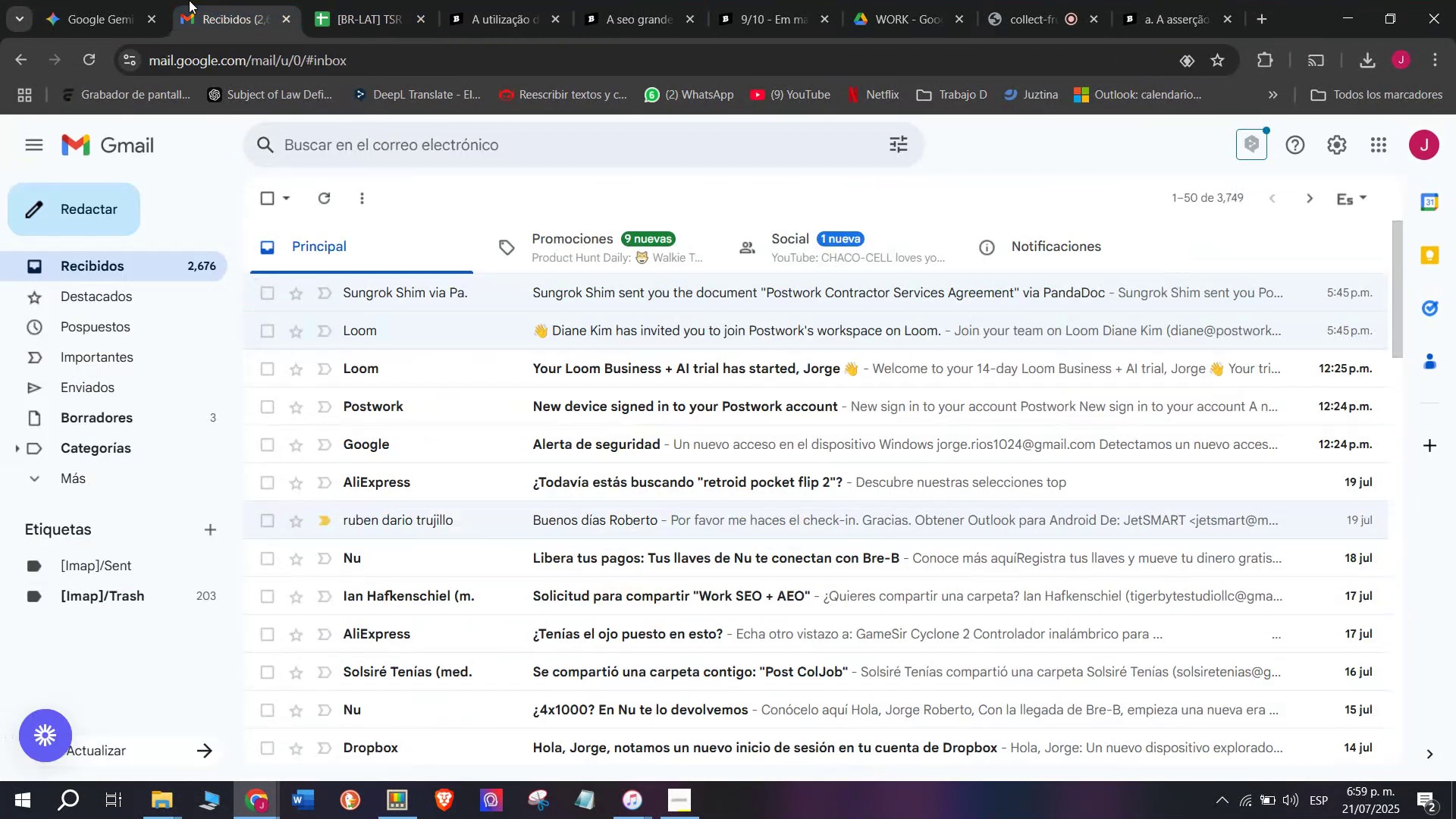 
double_click([118, 0])
 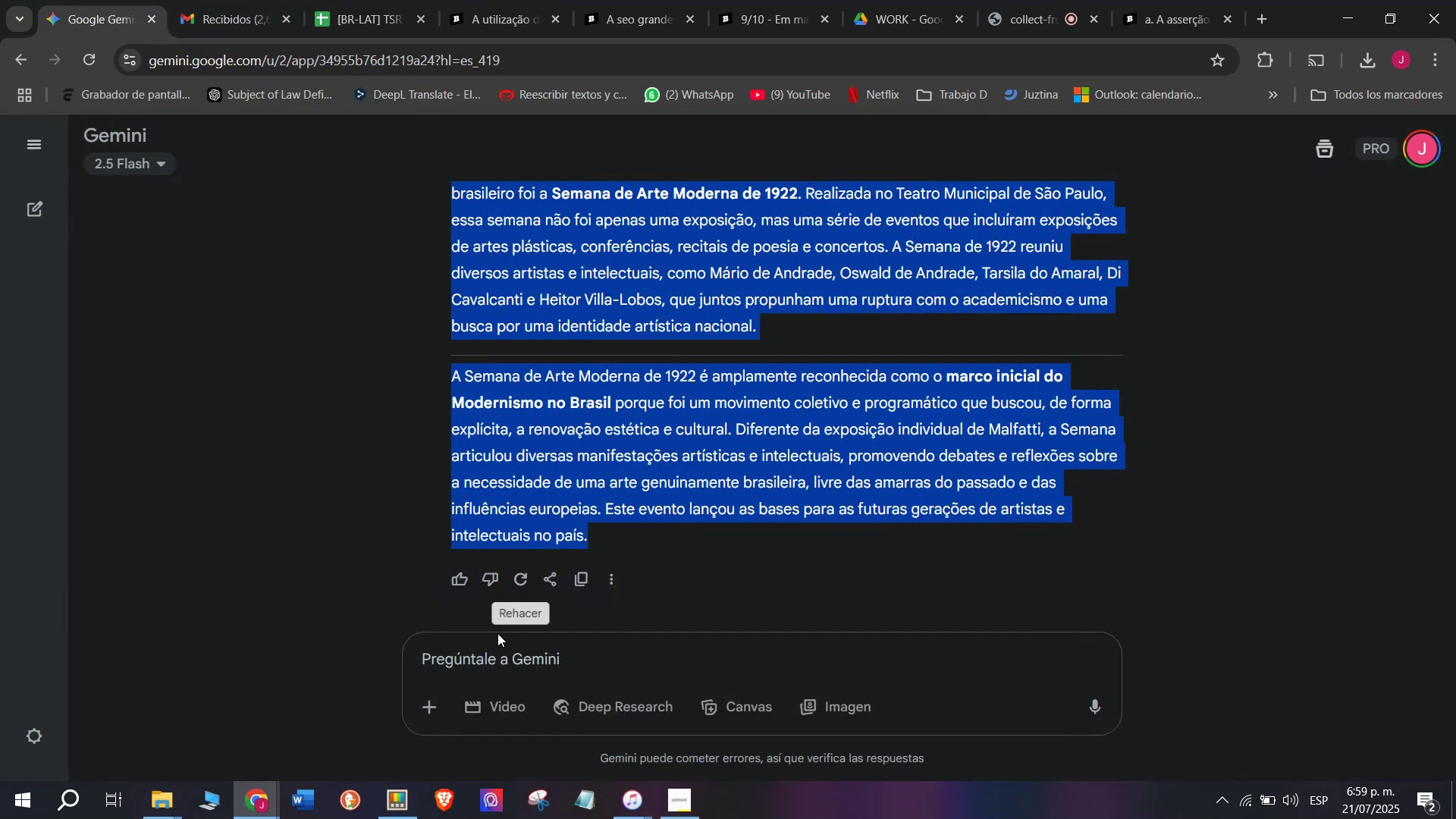 
left_click_drag(start_coordinate=[504, 648], to_coordinate=[509, 657])
 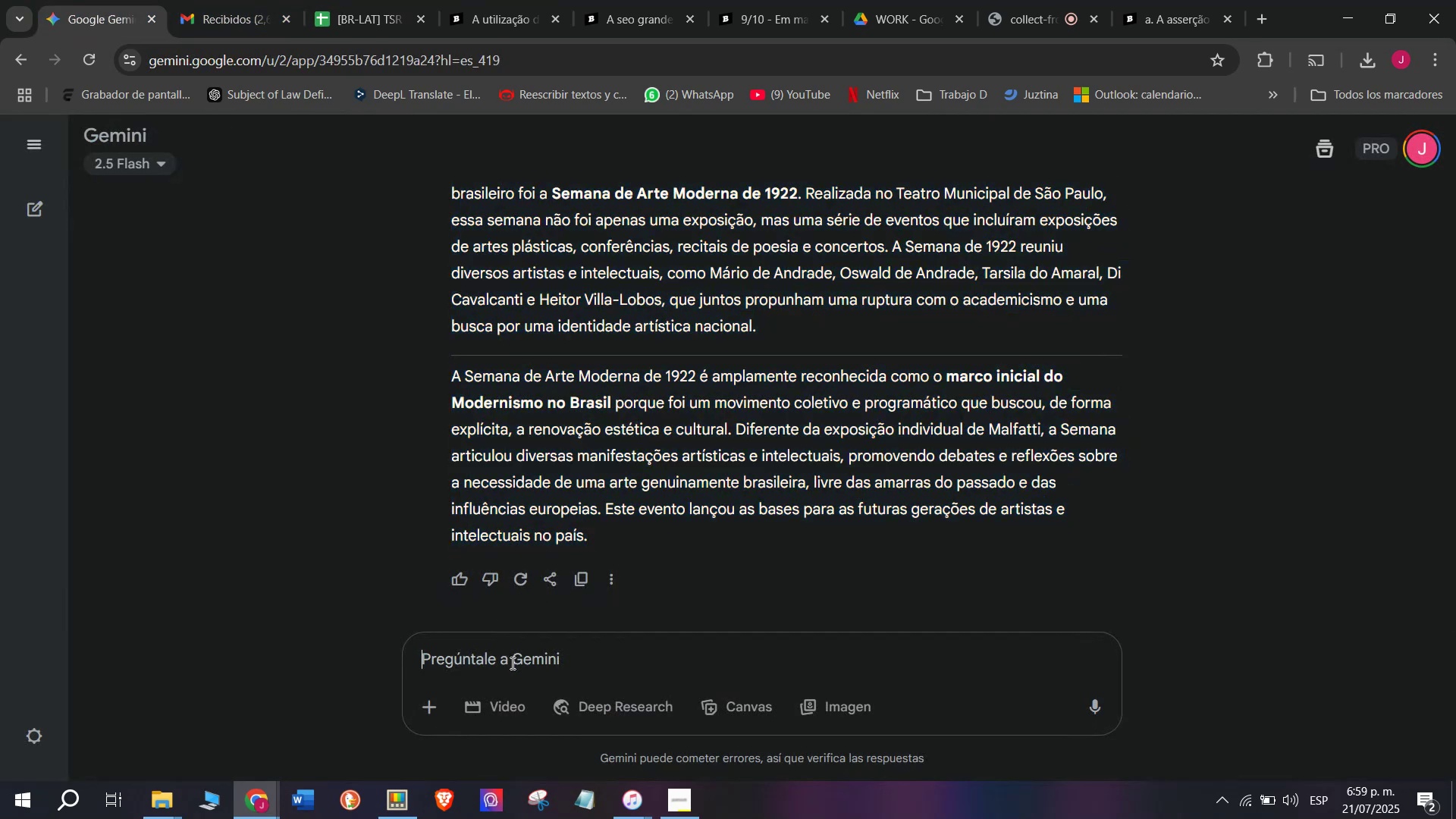 
key(Meta+MetaLeft)
 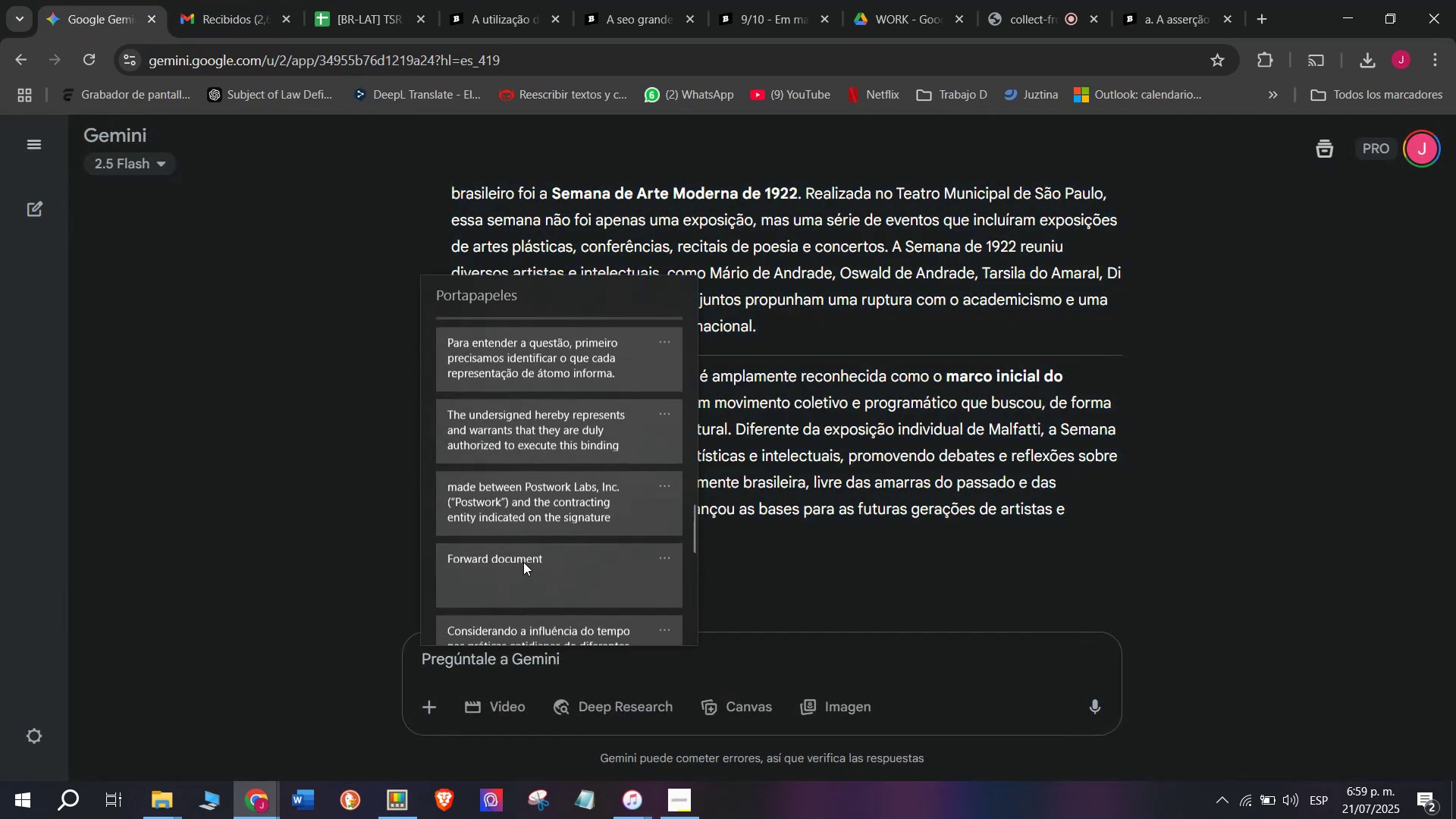 
key(C)
 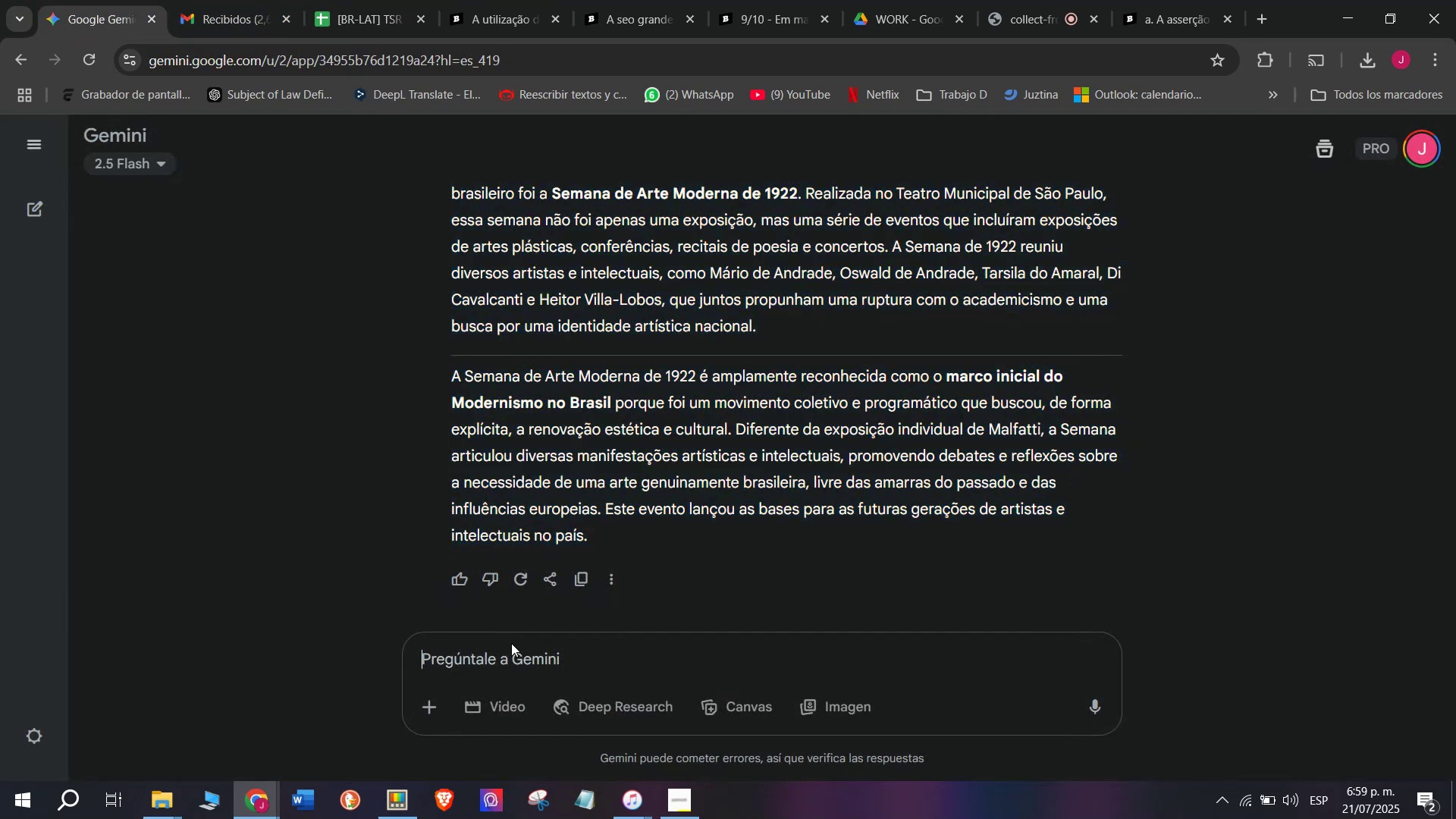 
key(Meta+V)
 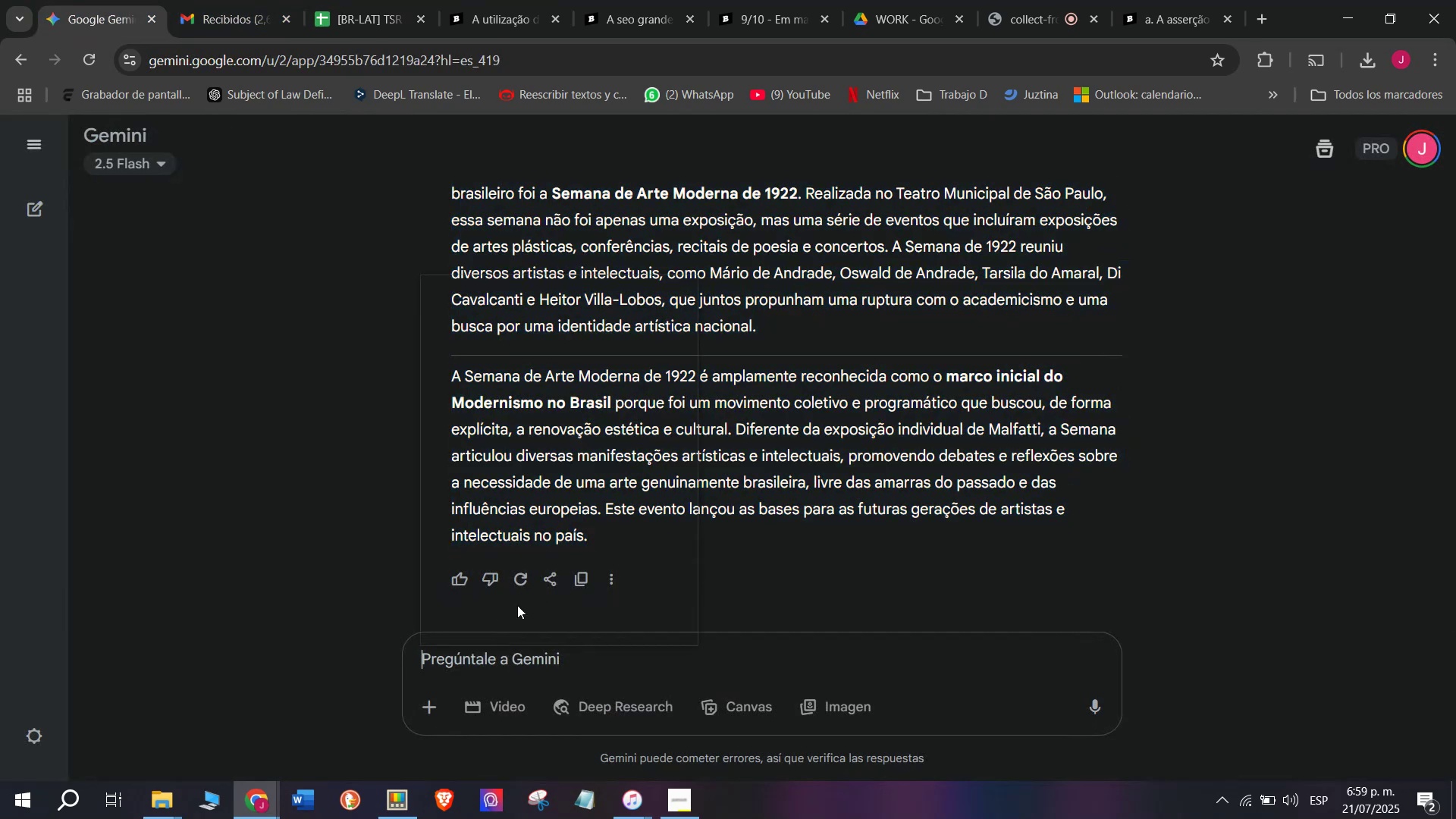 
scroll: coordinate [522, 563], scroll_direction: down, amount: 28.0
 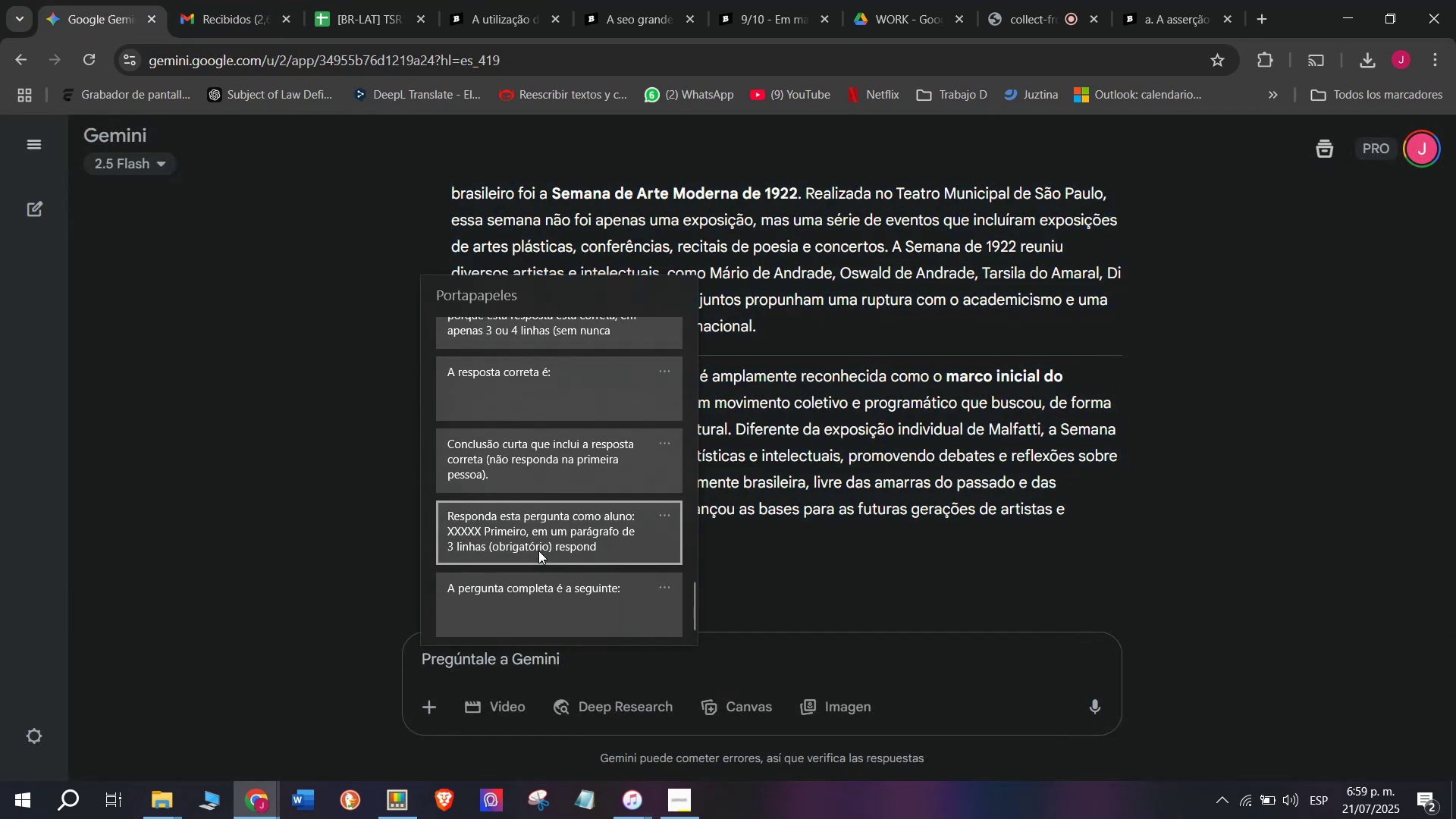 
left_click([544, 542])
 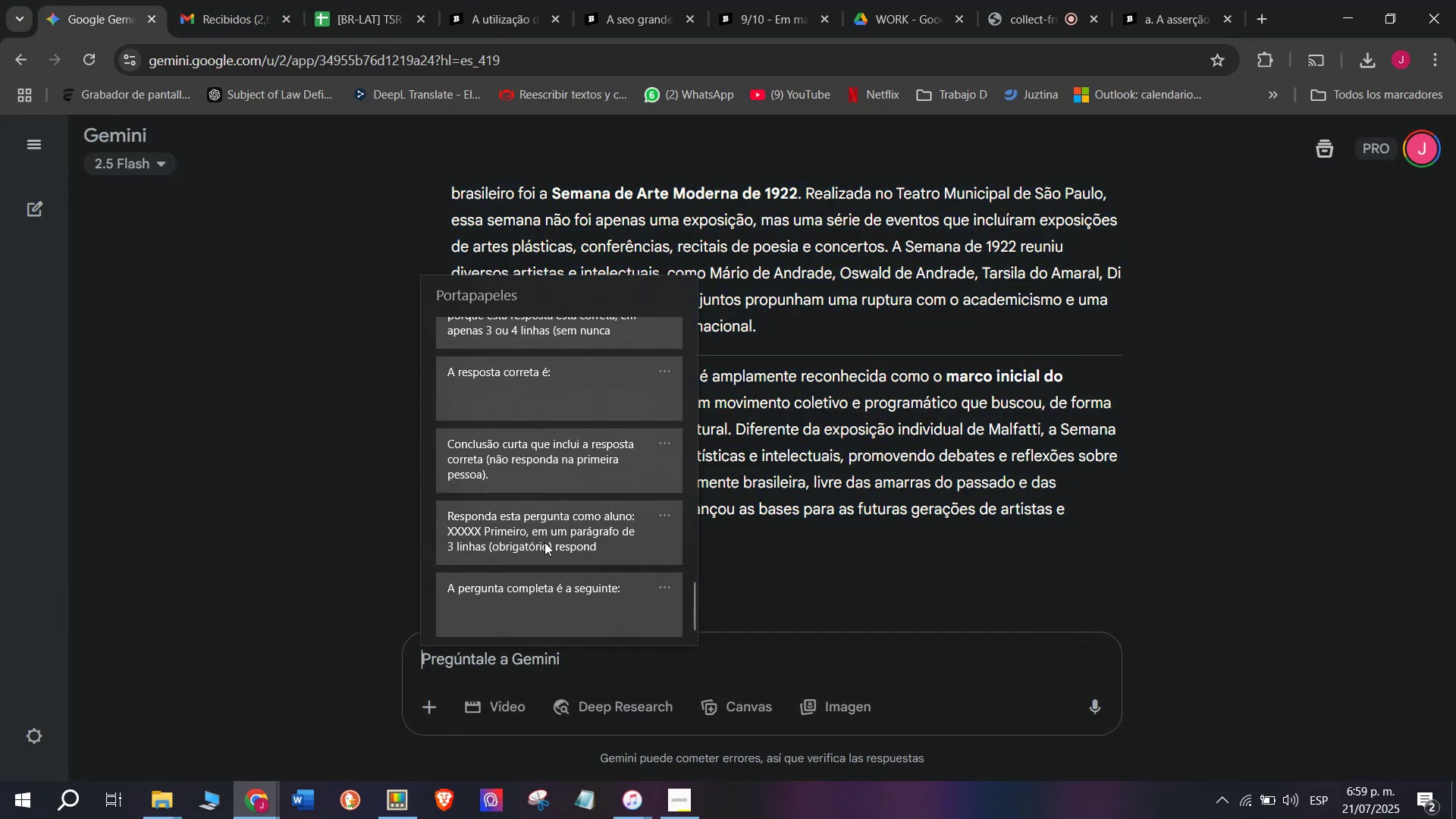 
key(Control+ControlLeft)
 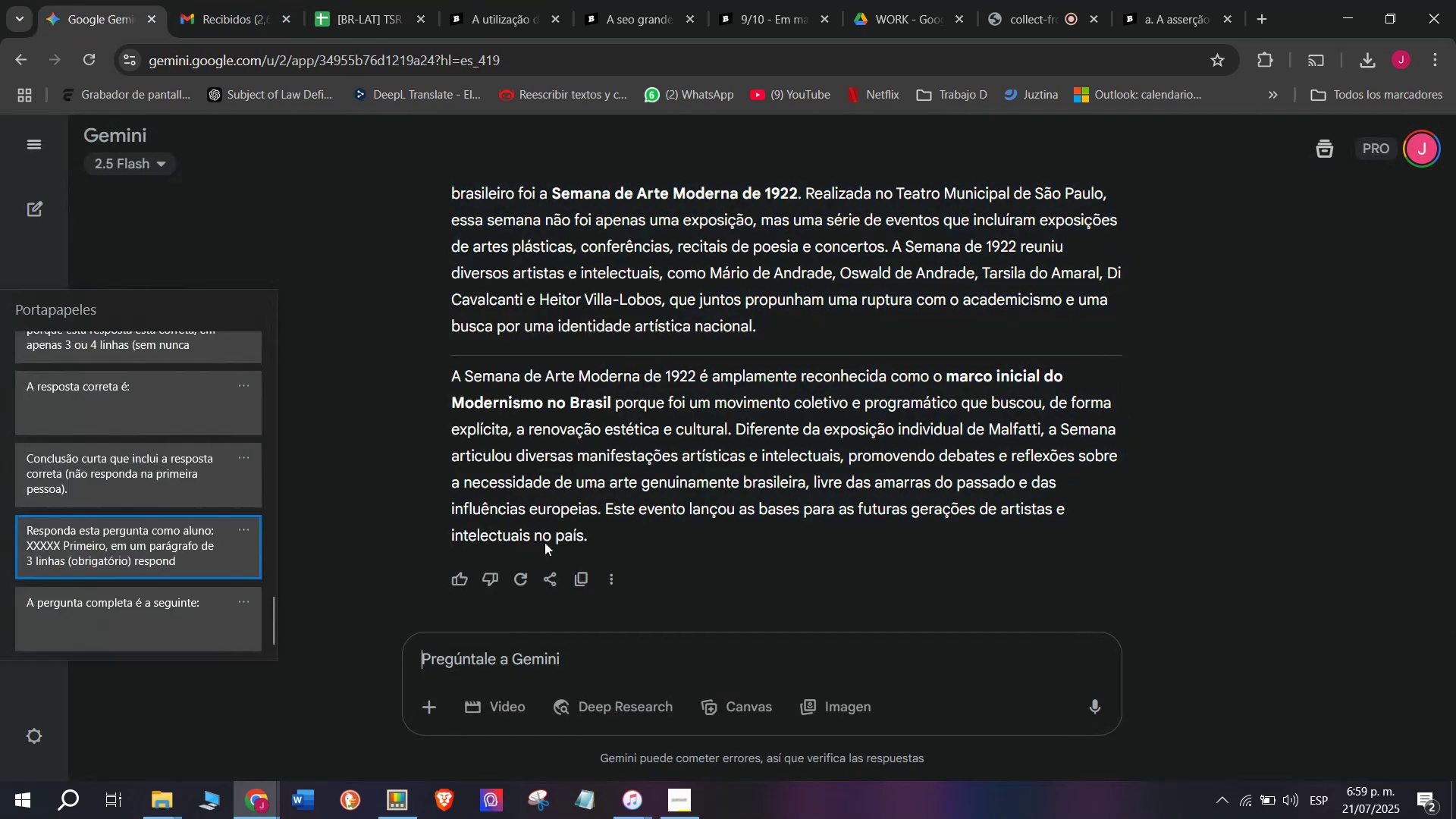 
key(Control+V)
 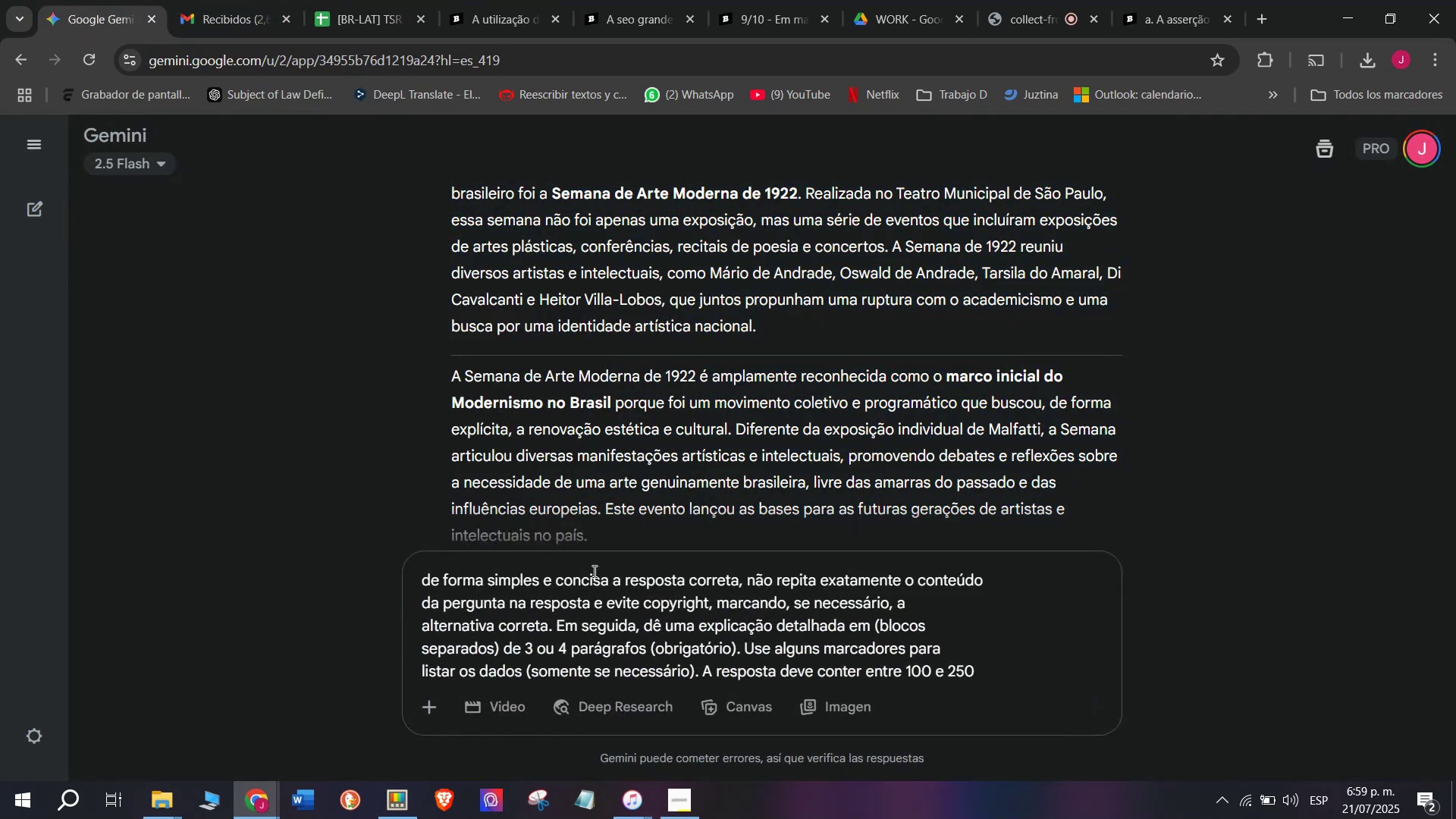 
scroll: coordinate [633, 585], scroll_direction: up, amount: 5.0
 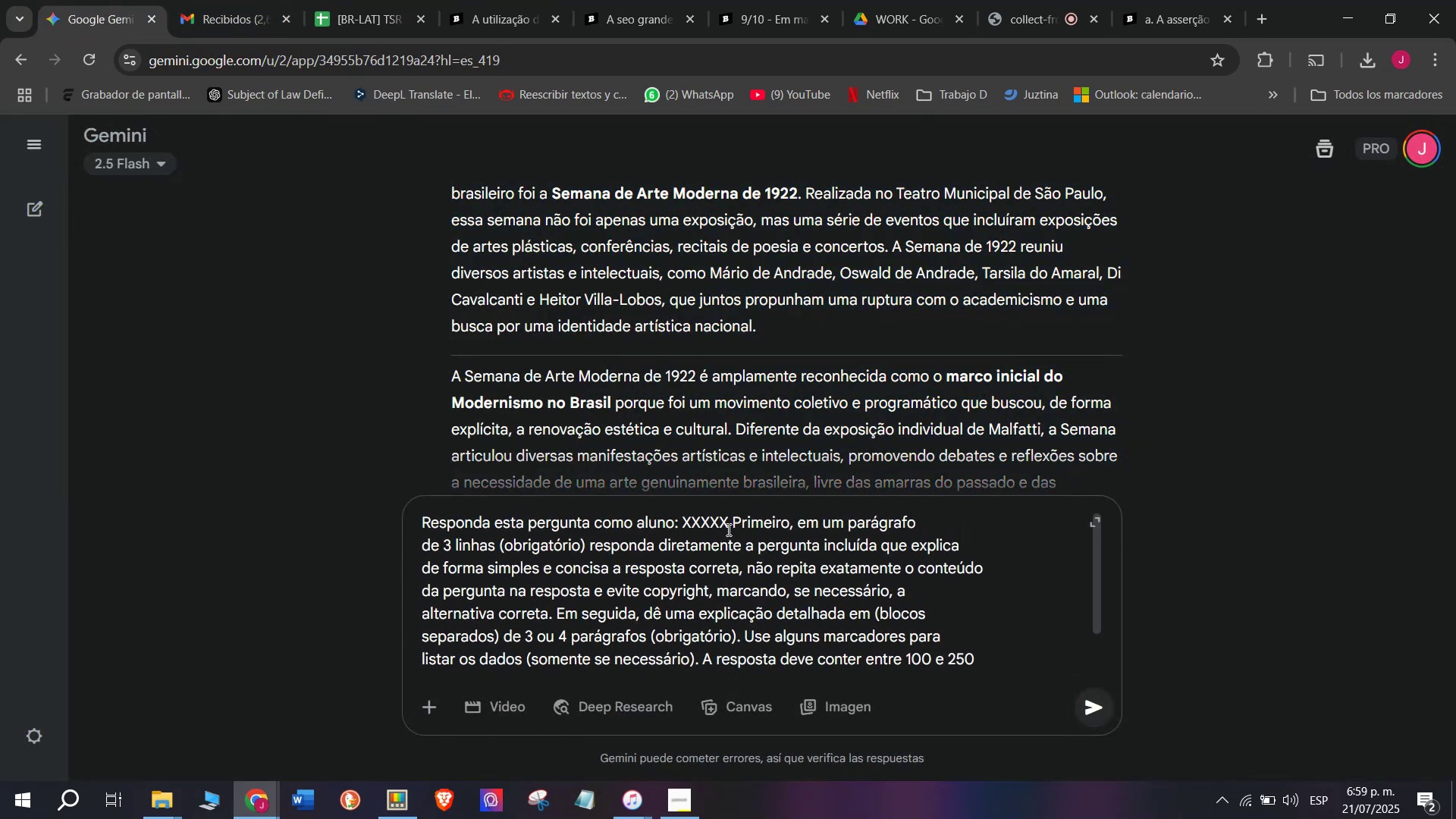 
left_click_drag(start_coordinate=[727, 528], to_coordinate=[686, 527])
 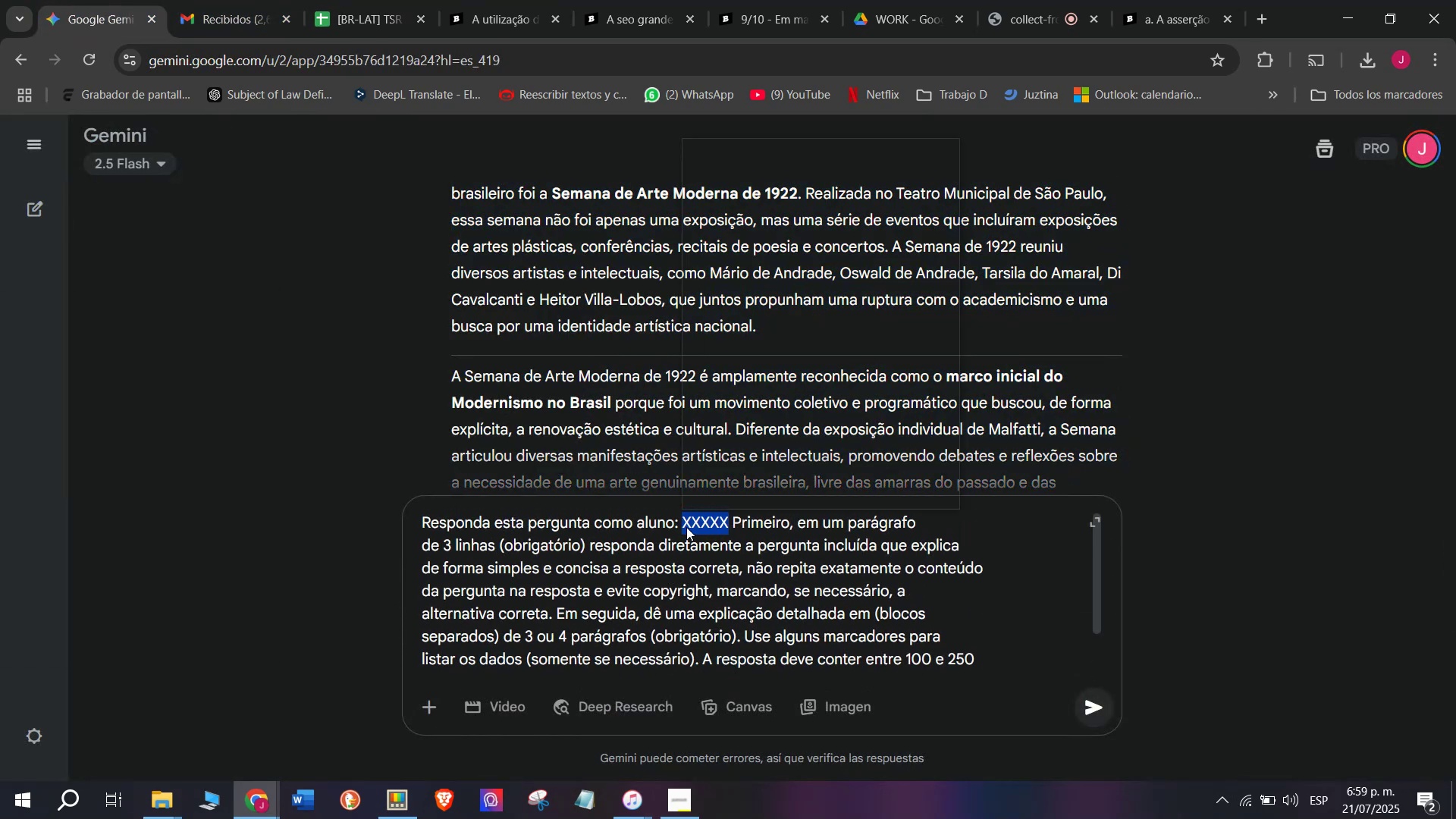 
key(C)
 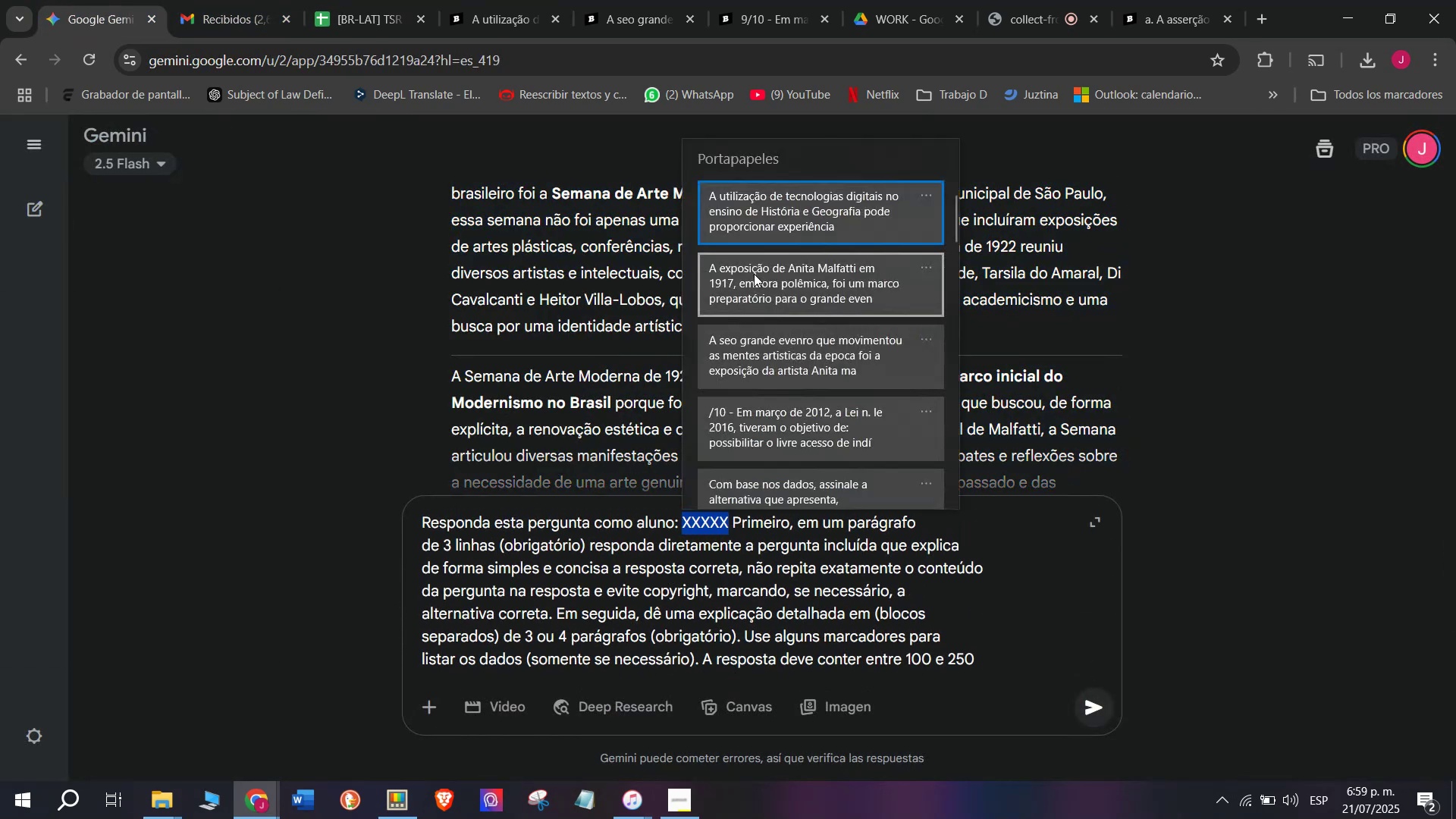 
key(Meta+MetaLeft)
 